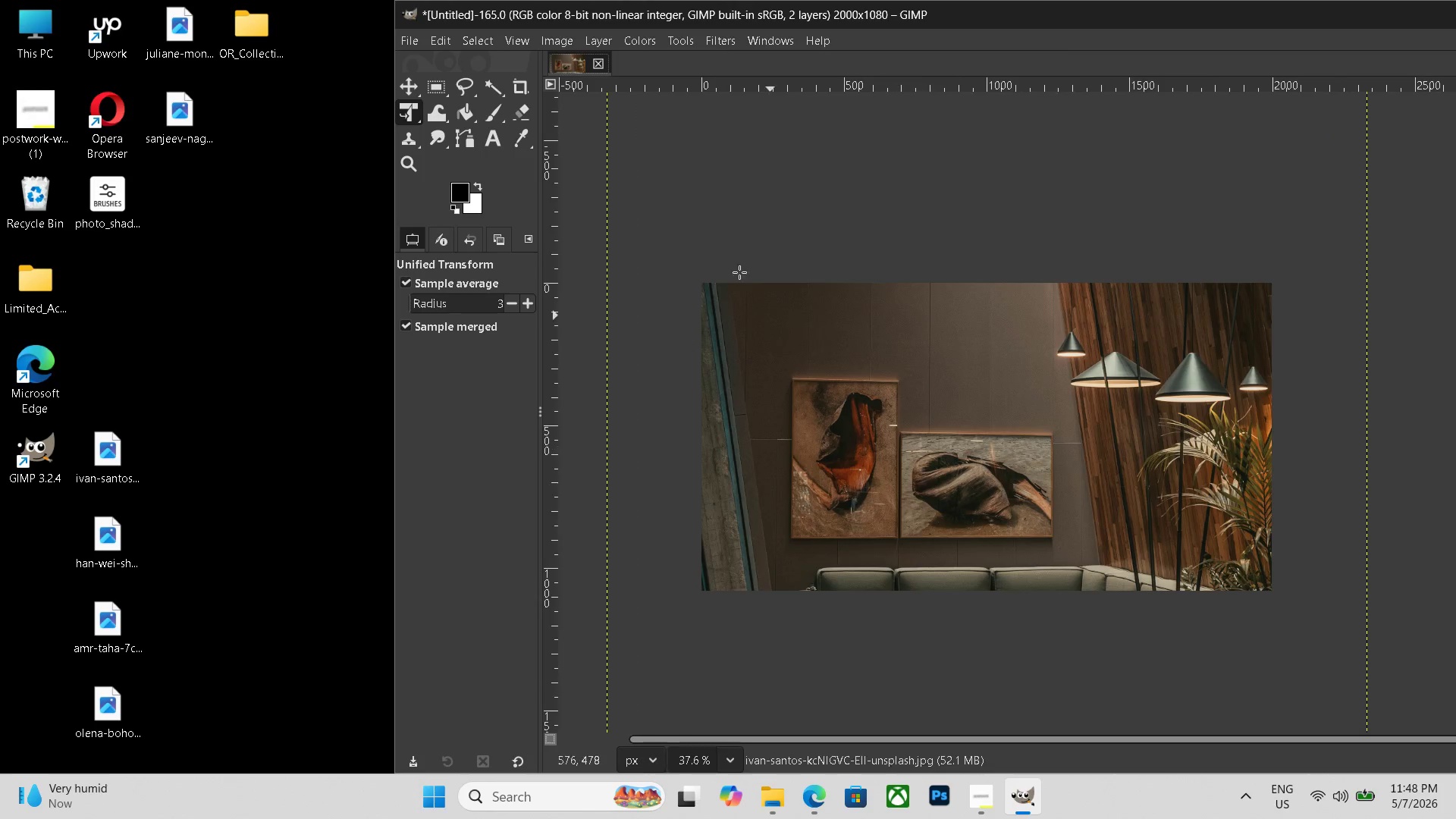 
left_click([650, 39])
 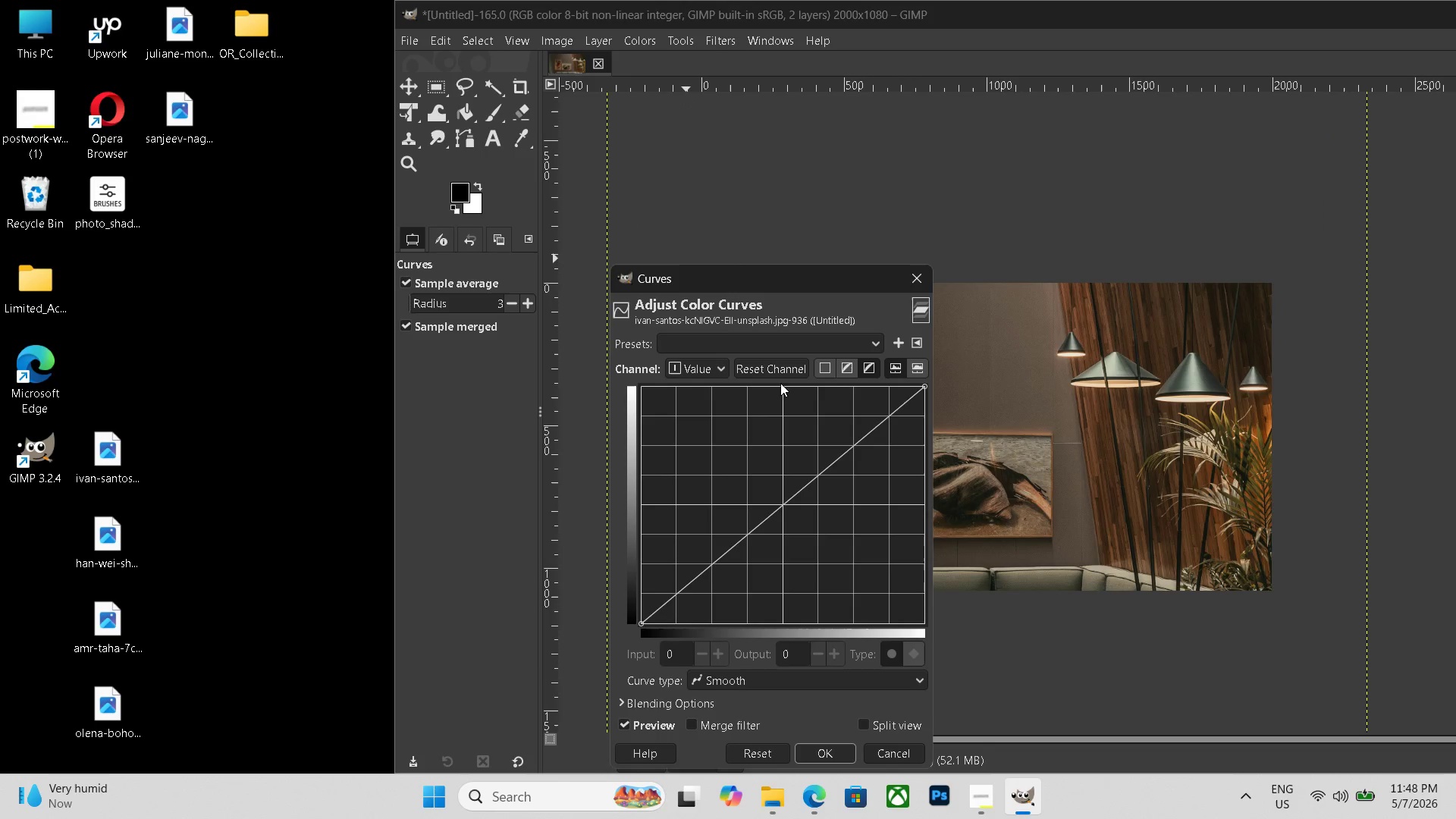 
wait(5.97)
 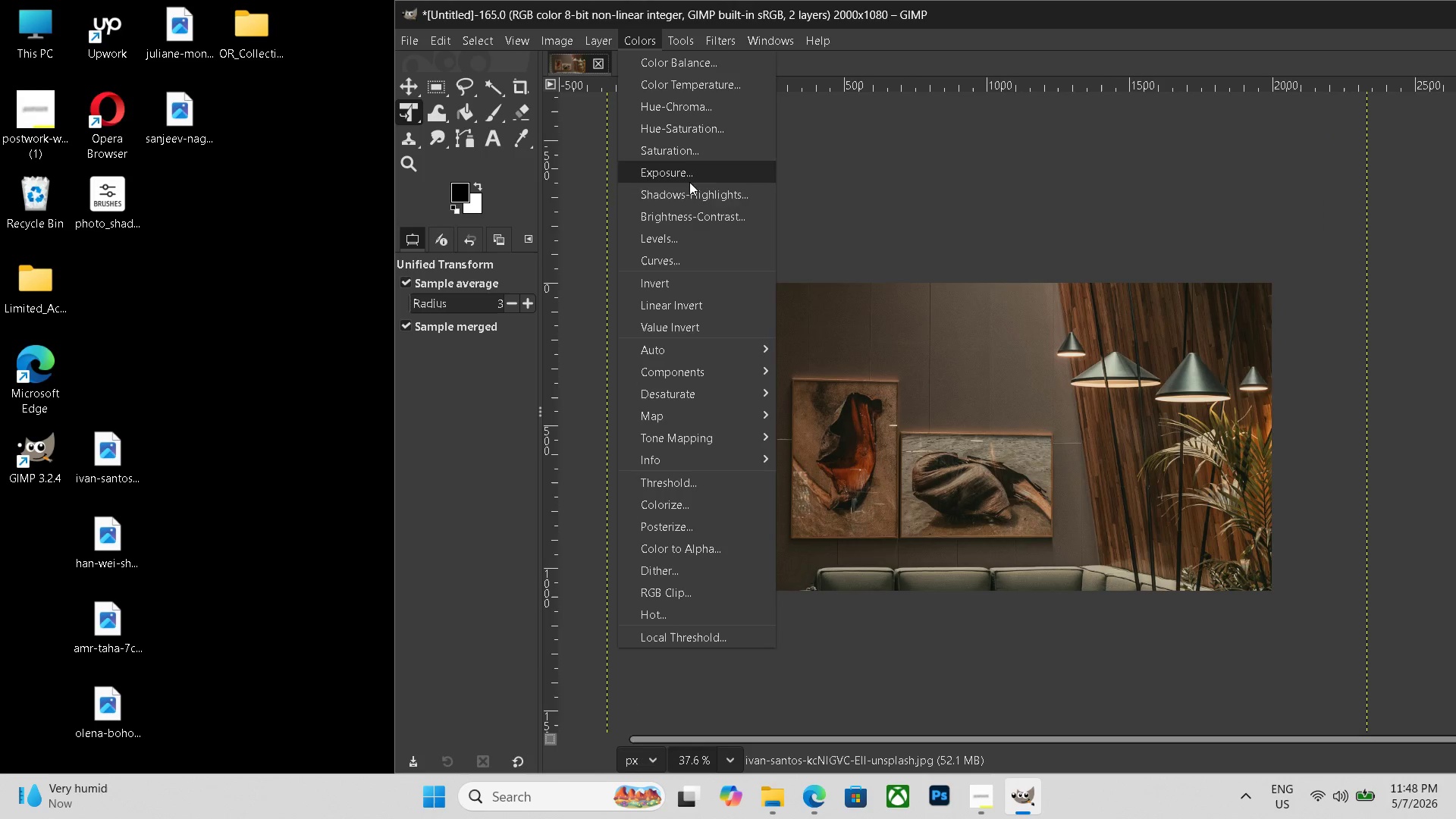 
left_click_drag(start_coordinate=[784, 507], to_coordinate=[766, 495])
 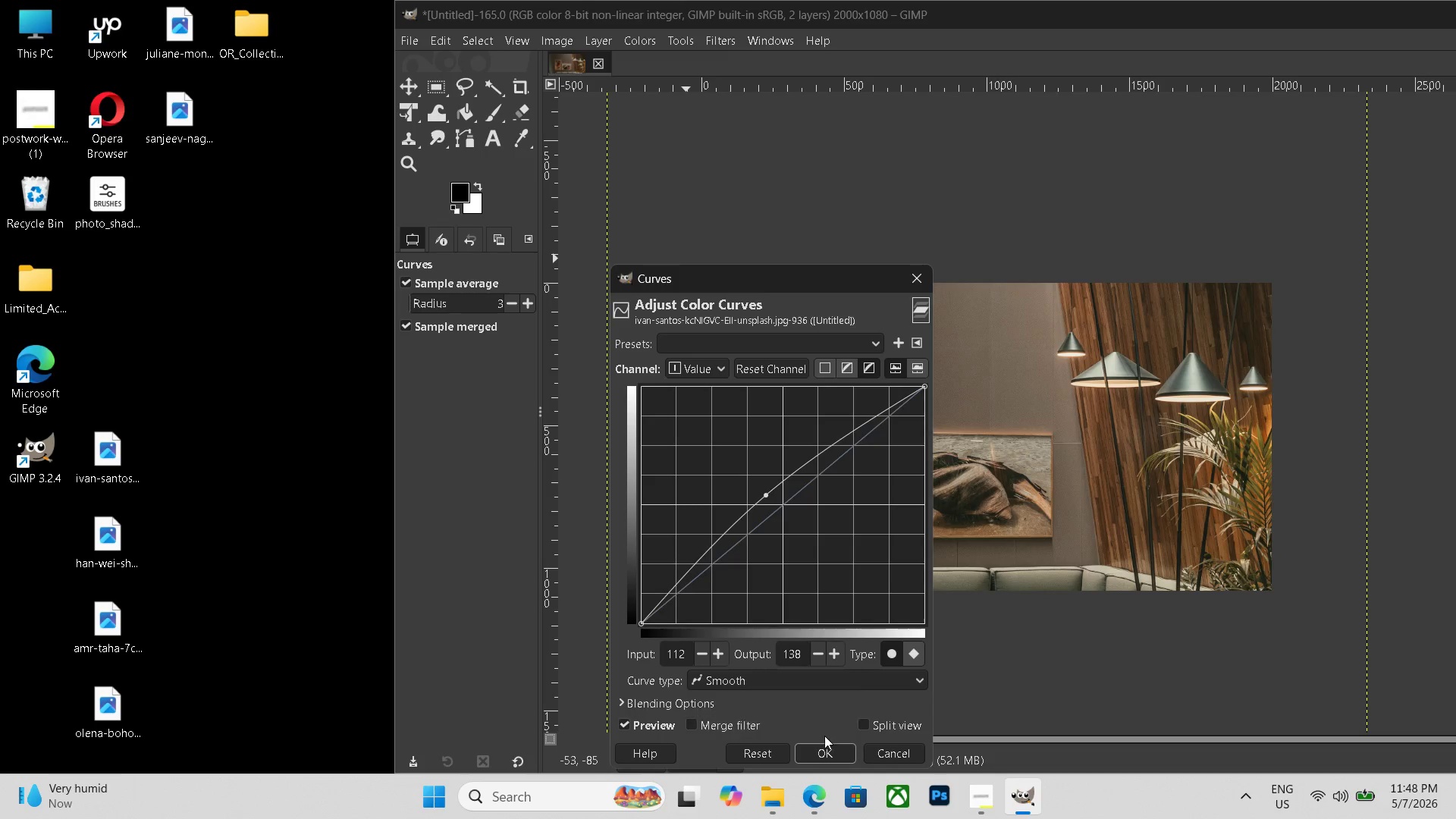 
left_click([826, 746])
 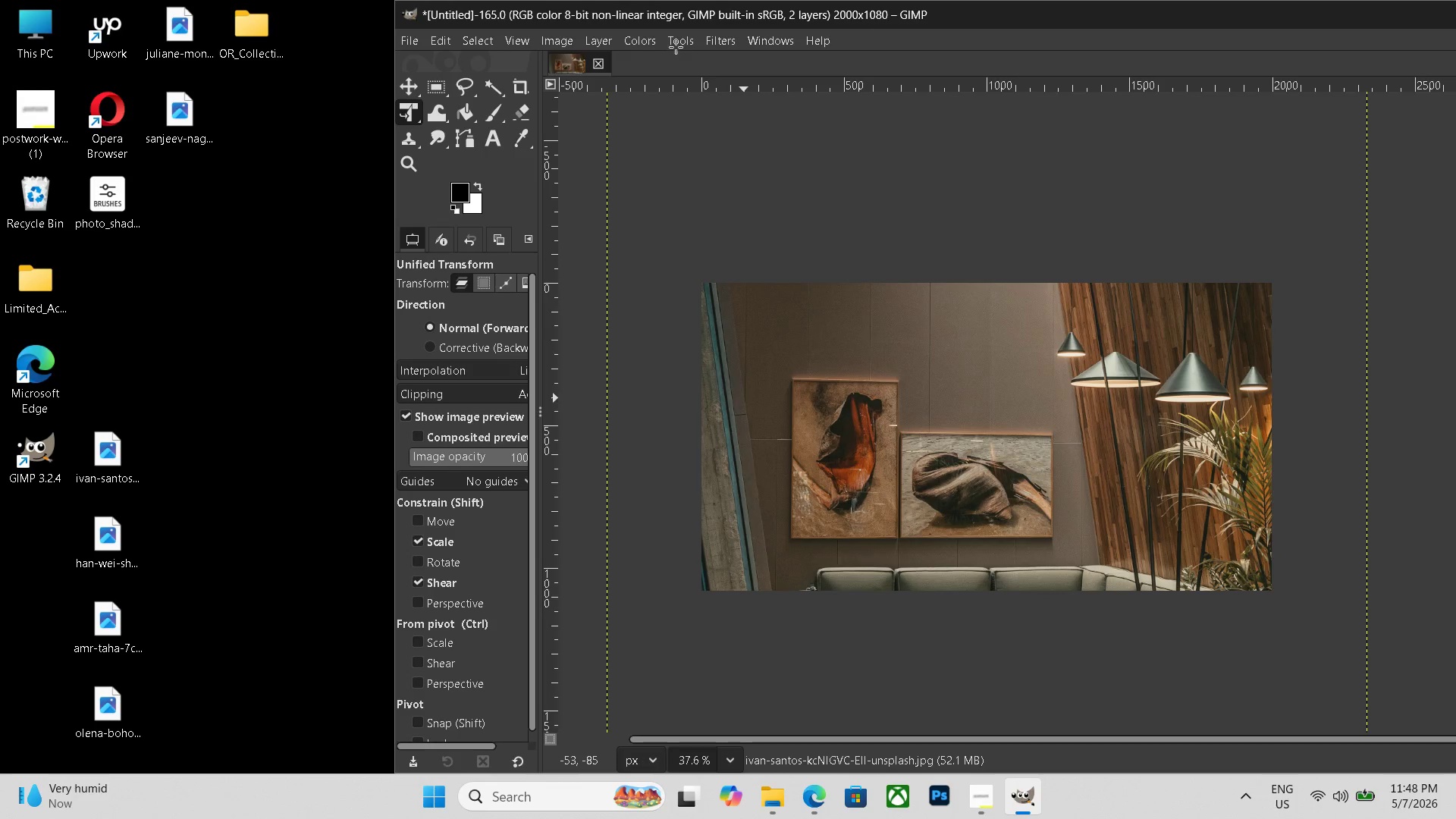 
left_click([654, 46])
 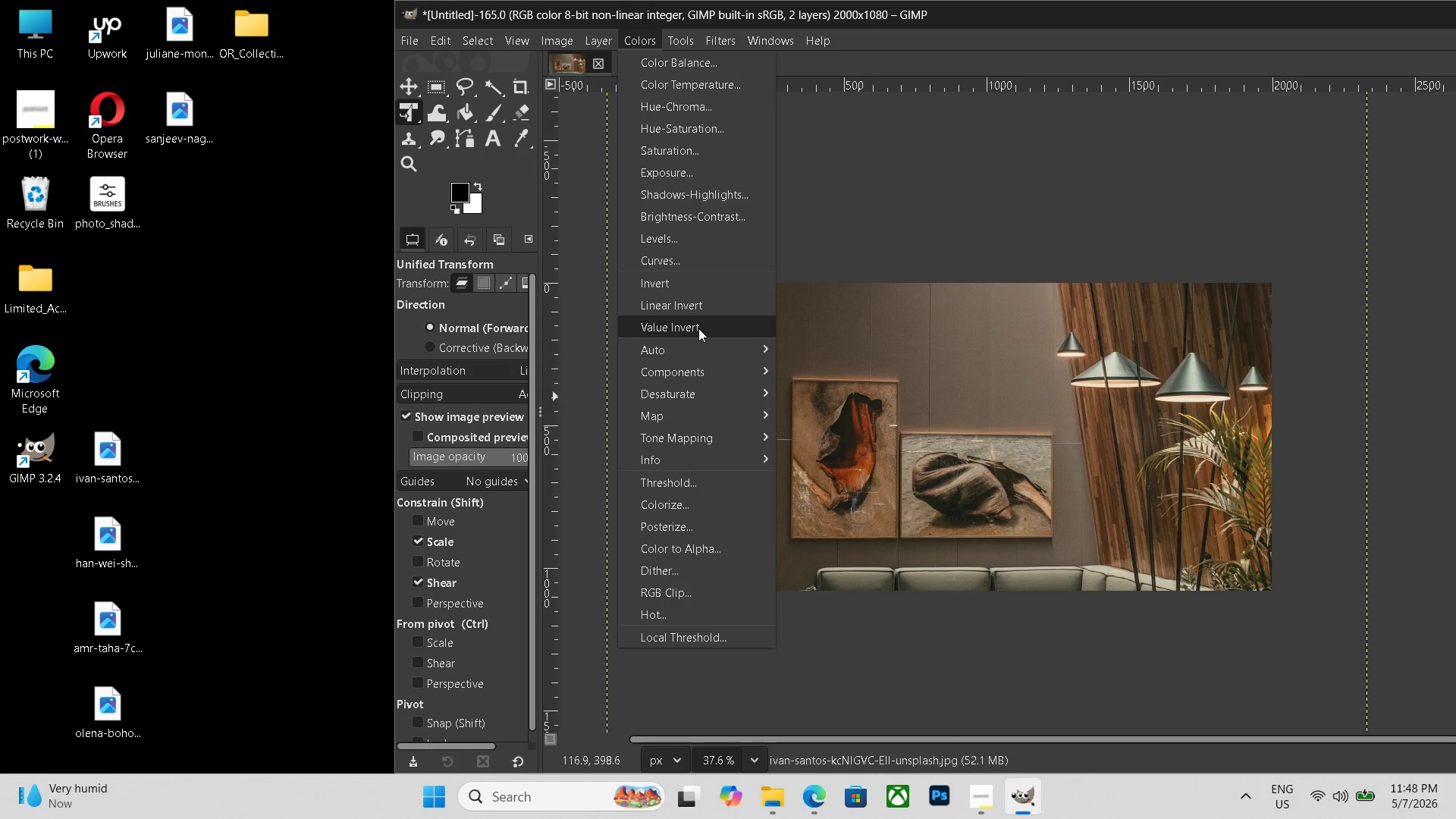 
mouse_move([687, 286])
 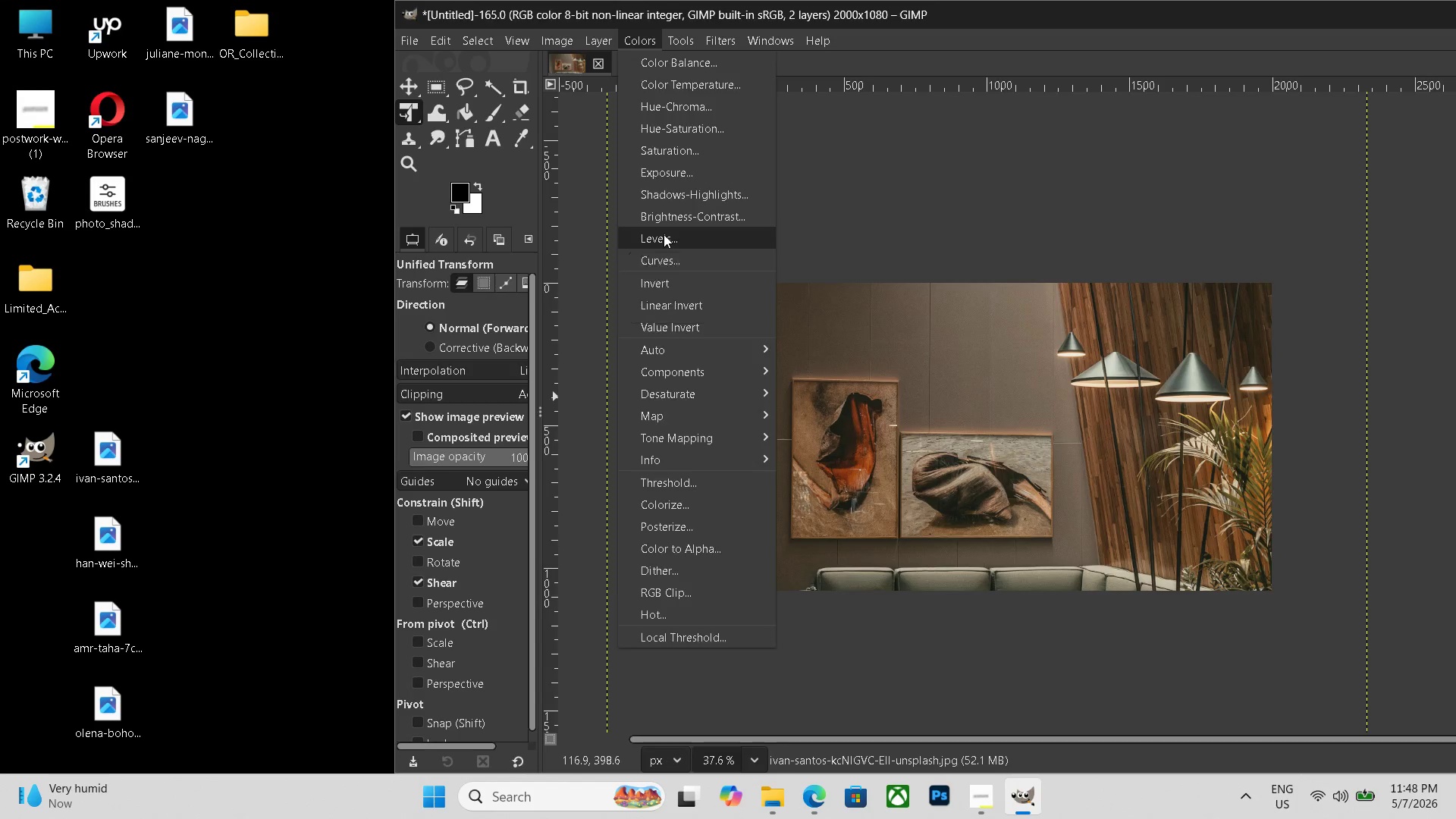 
left_click([664, 234])
 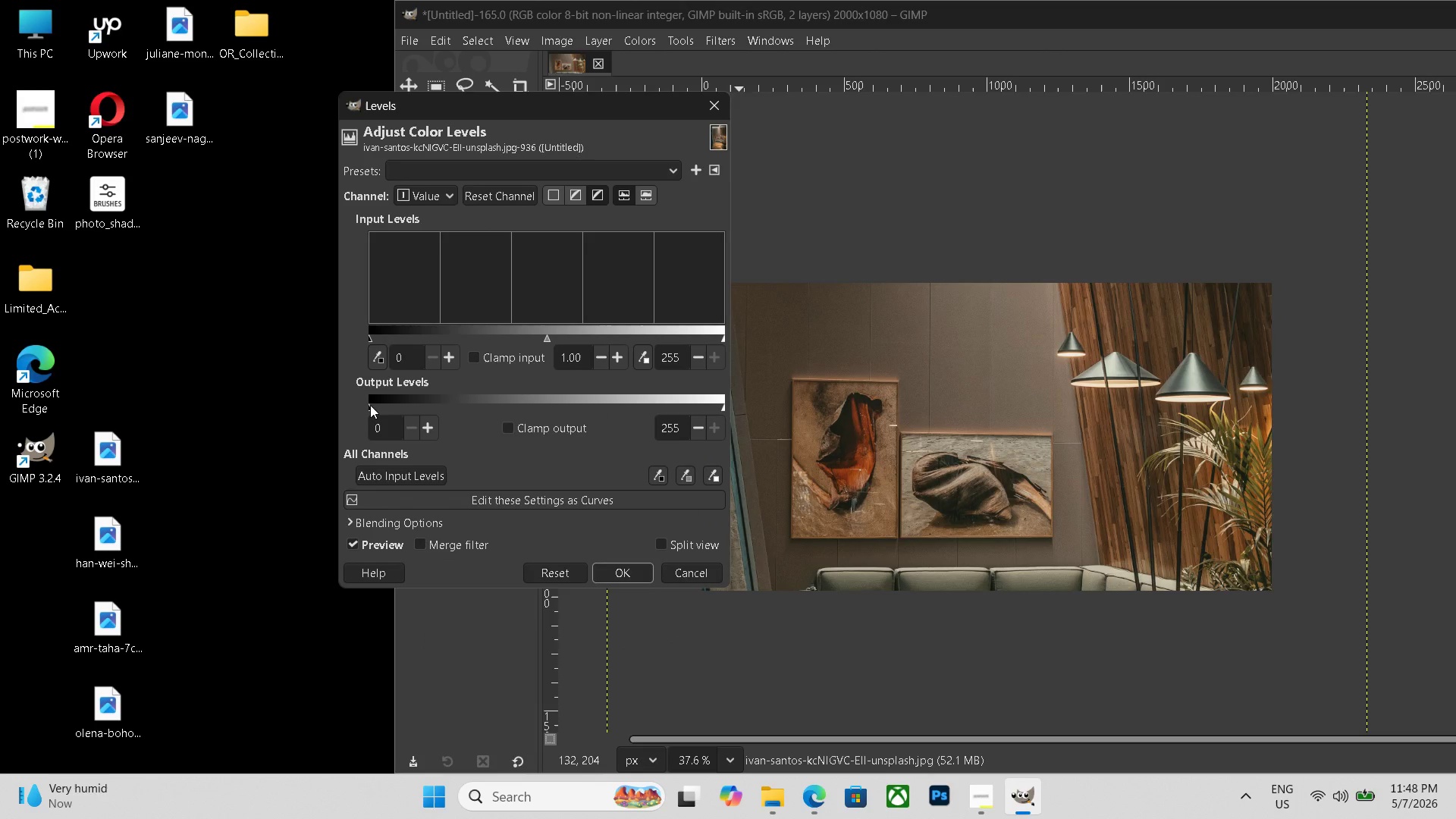 
left_click_drag(start_coordinate=[370, 405], to_coordinate=[375, 405])
 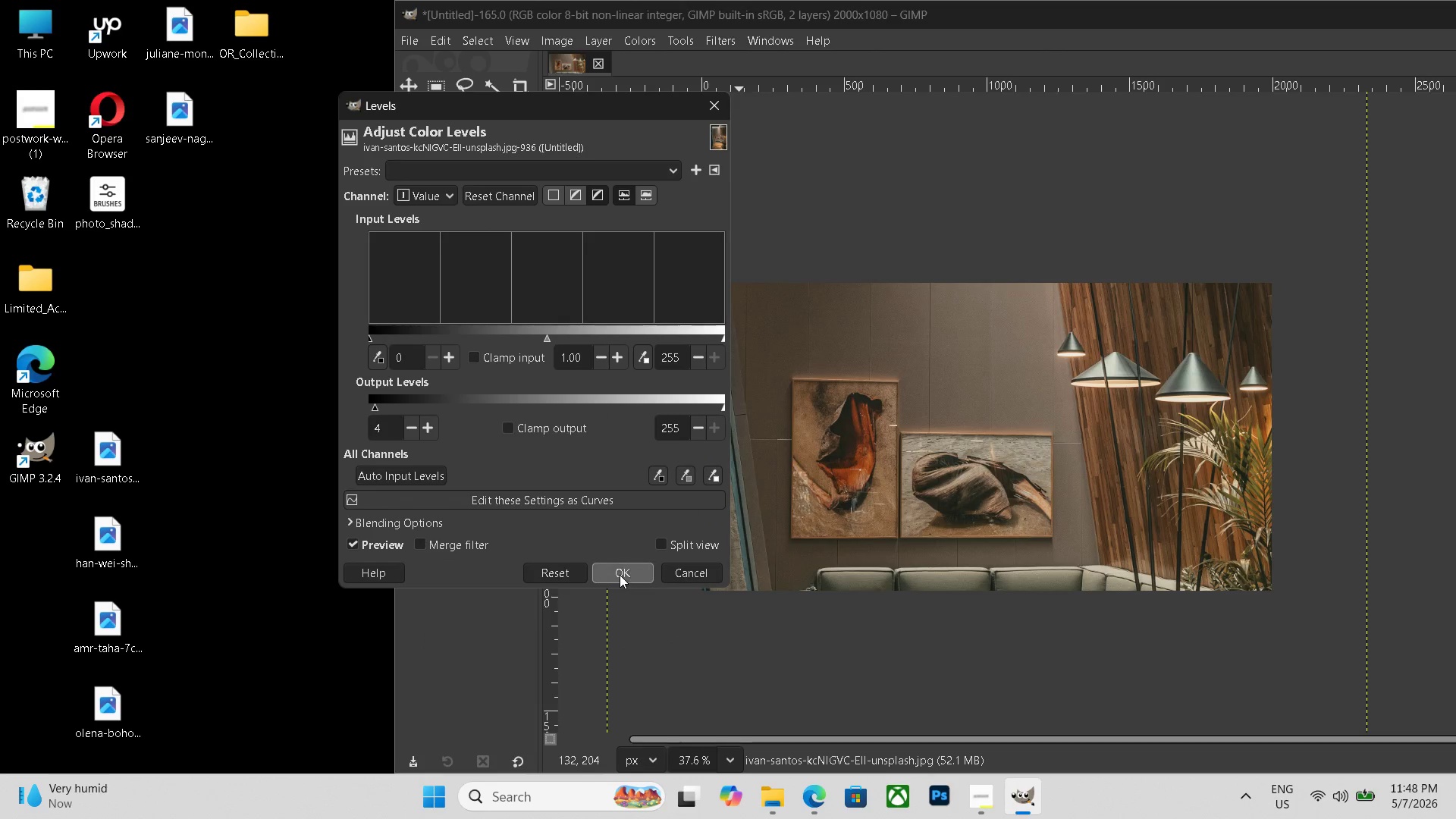 
left_click([620, 575])
 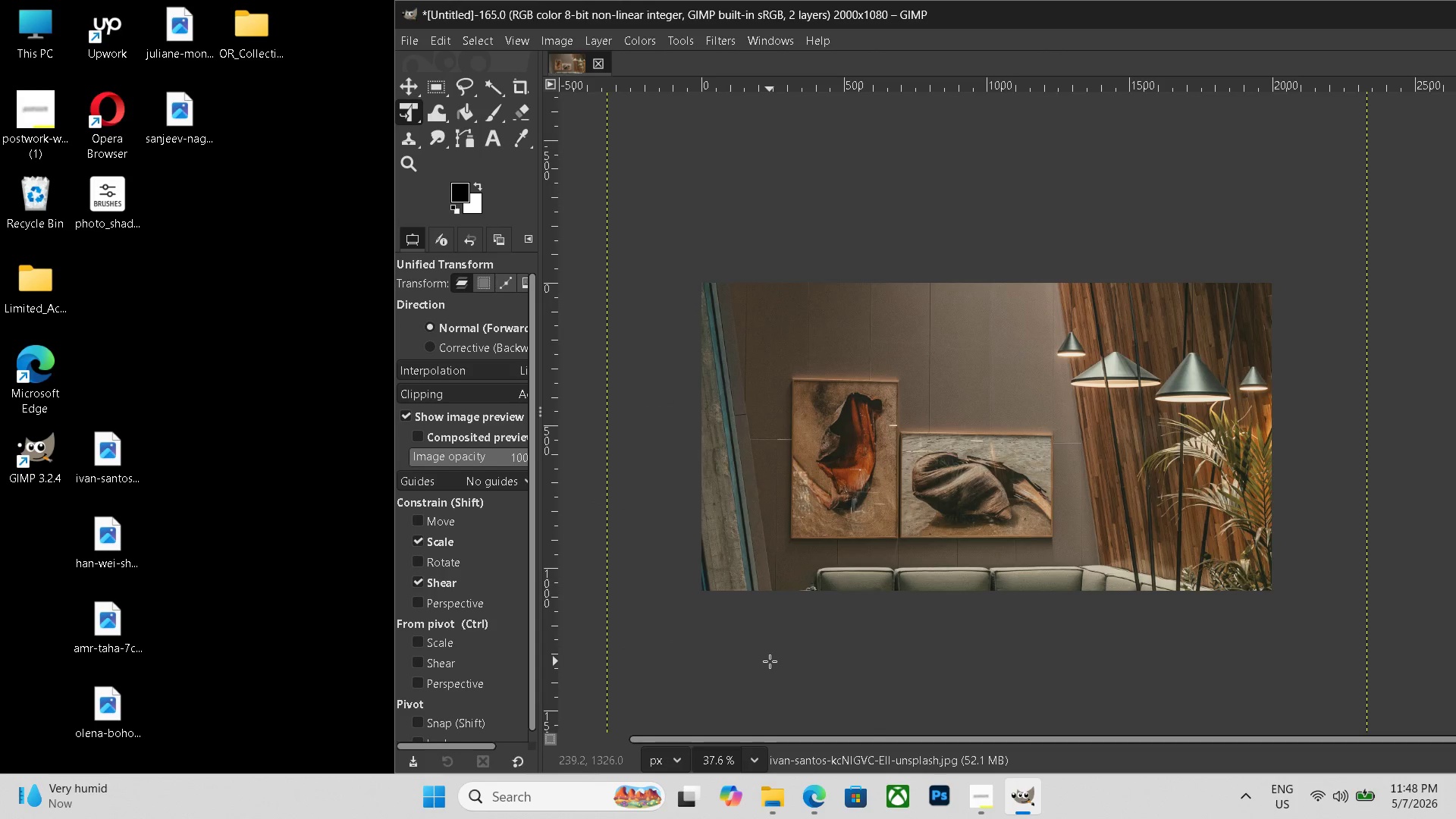 
key(Control+Shift+E)
 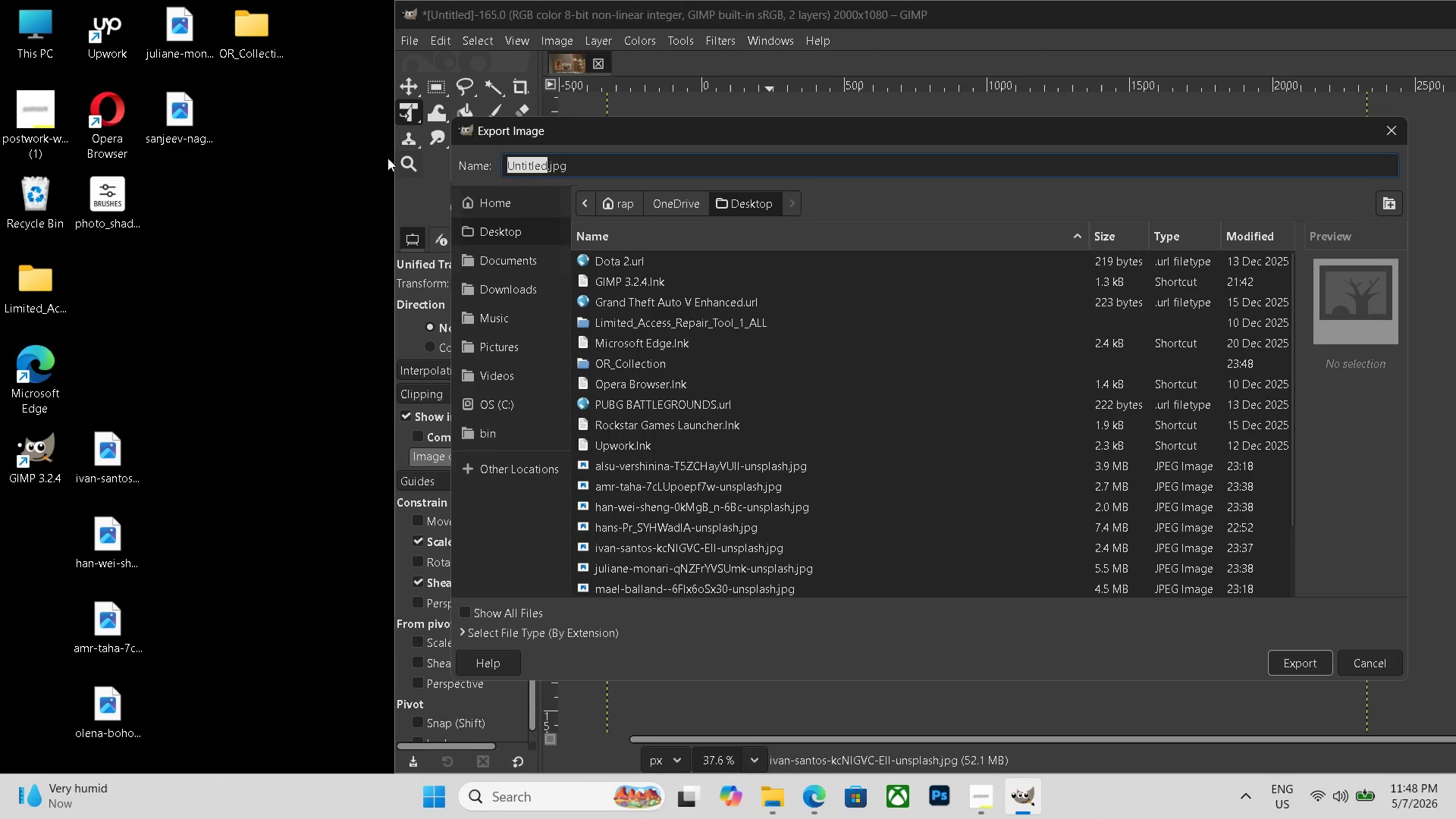 
double_click([265, 28])
 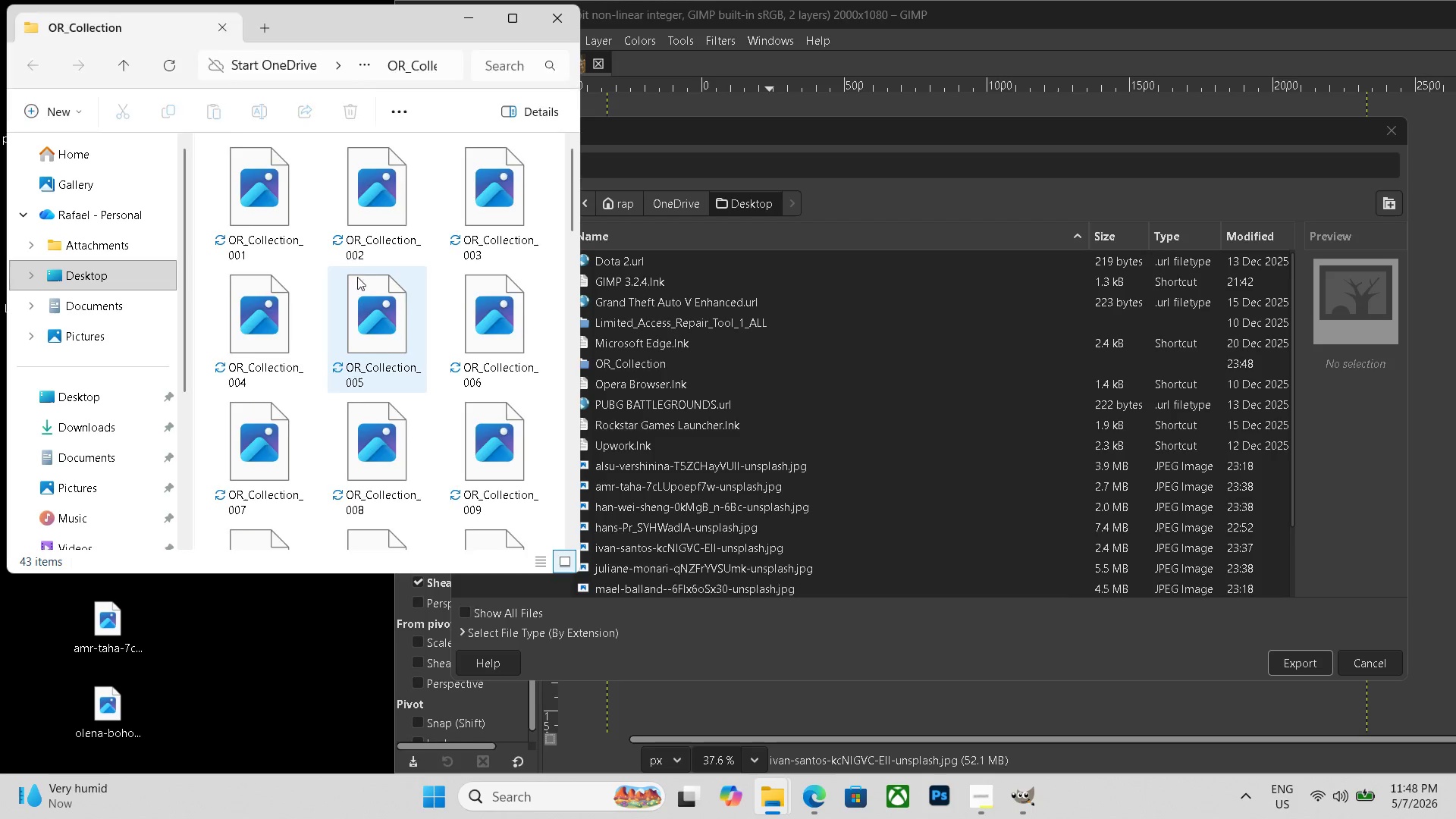 
scroll: coordinate [404, 293], scroll_direction: down, amount: 10.0
 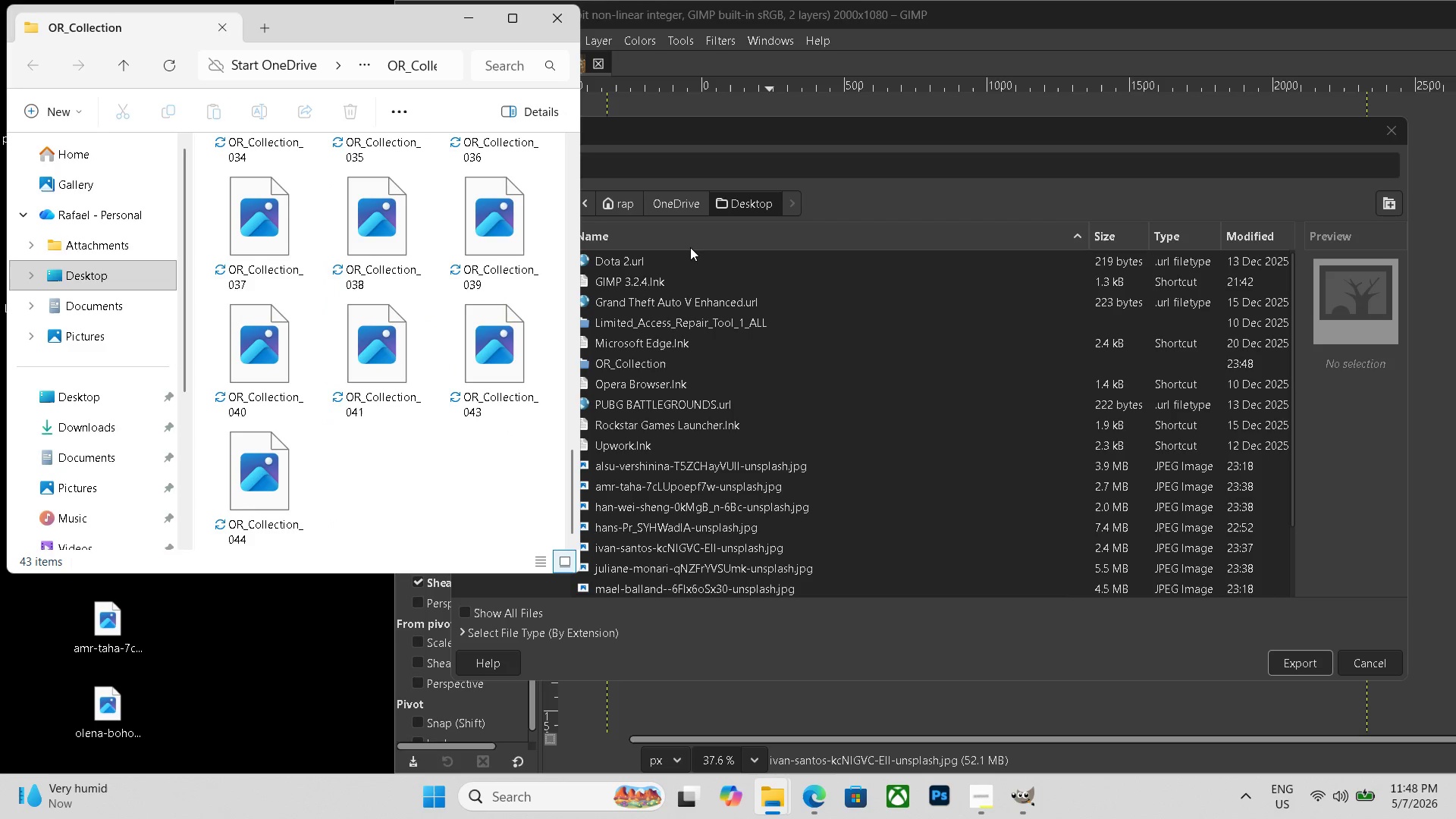 
wait(7.81)
 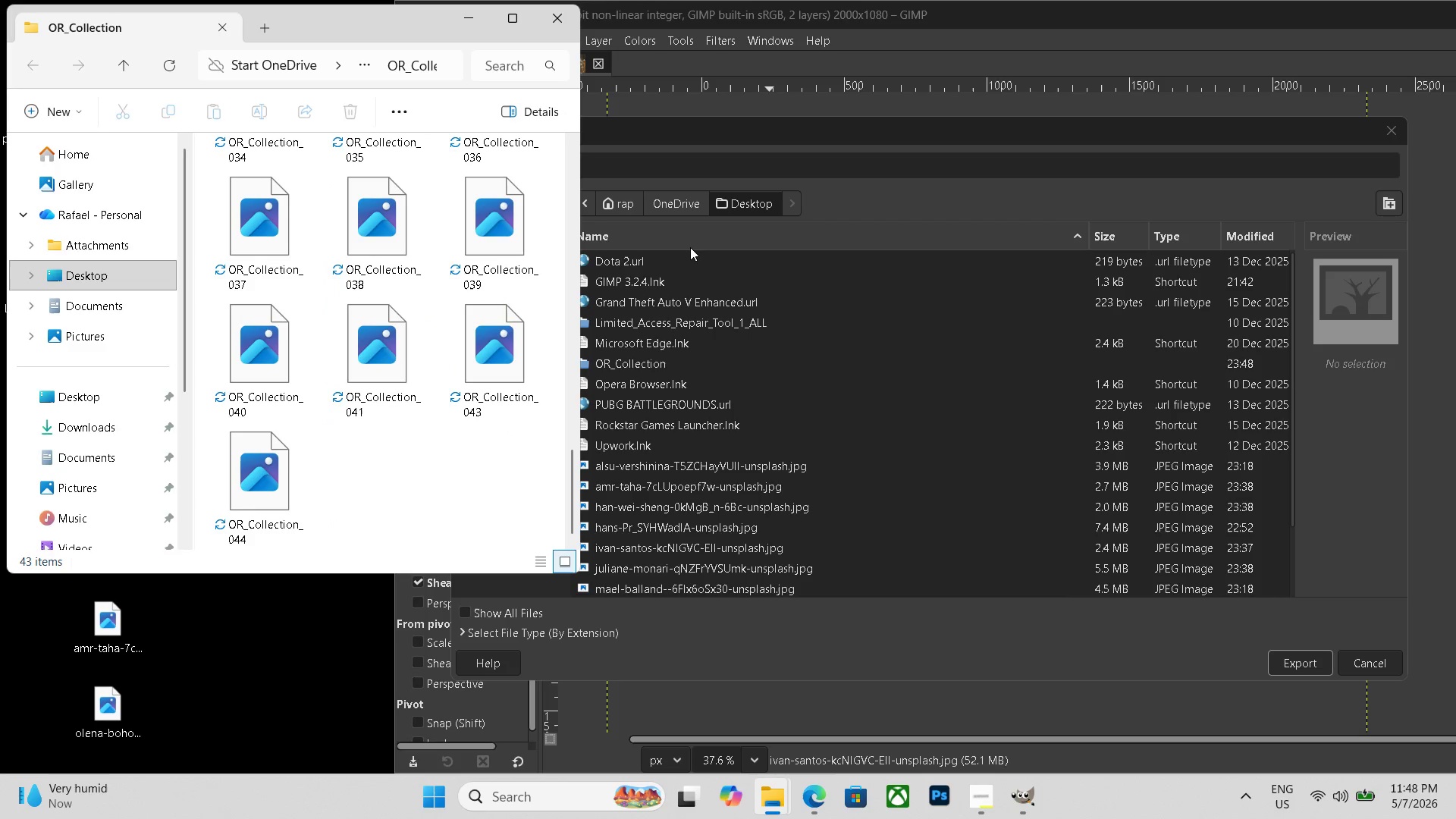 
left_click([567, 14])
 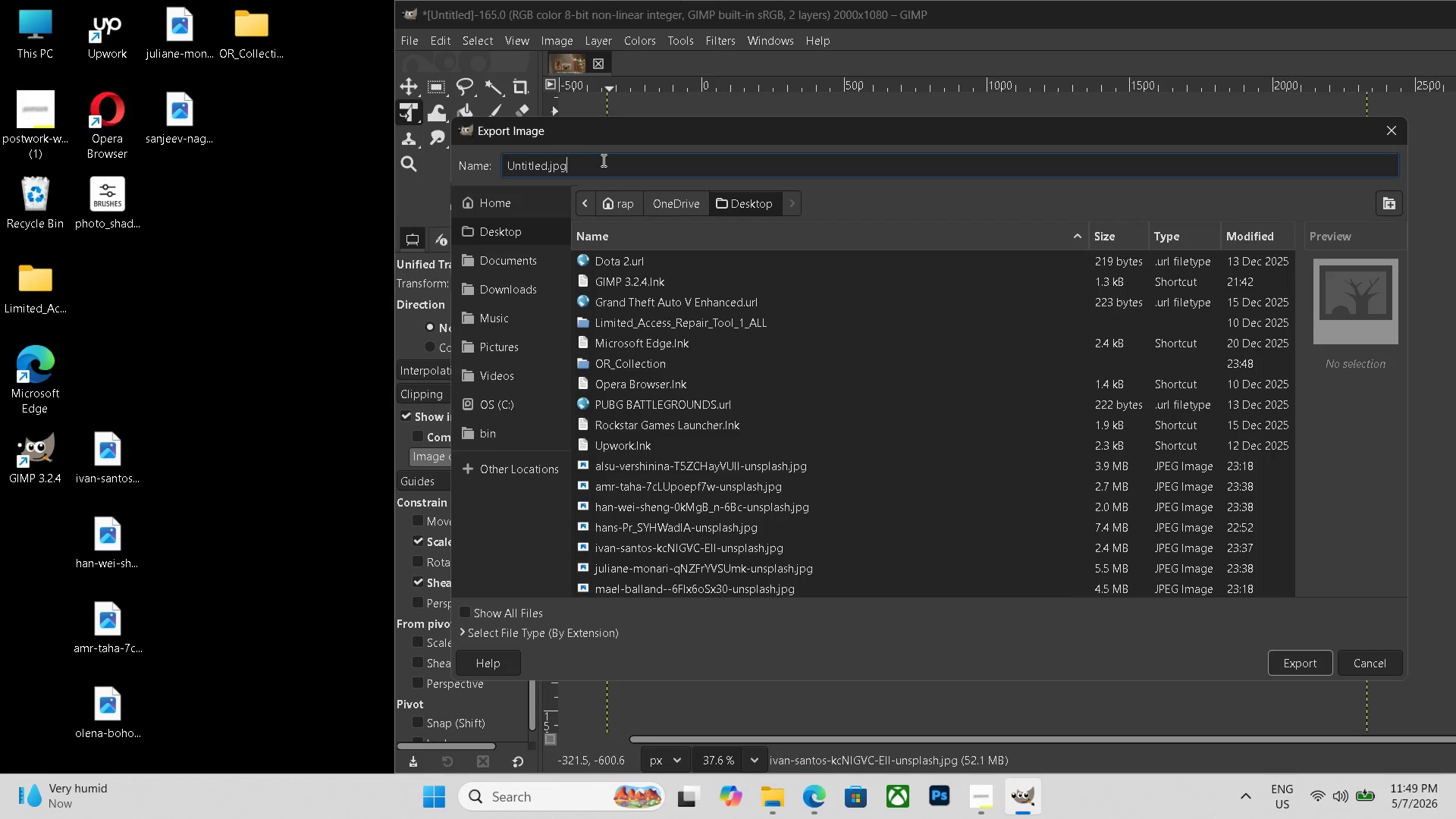 
double_click([602, 160])
 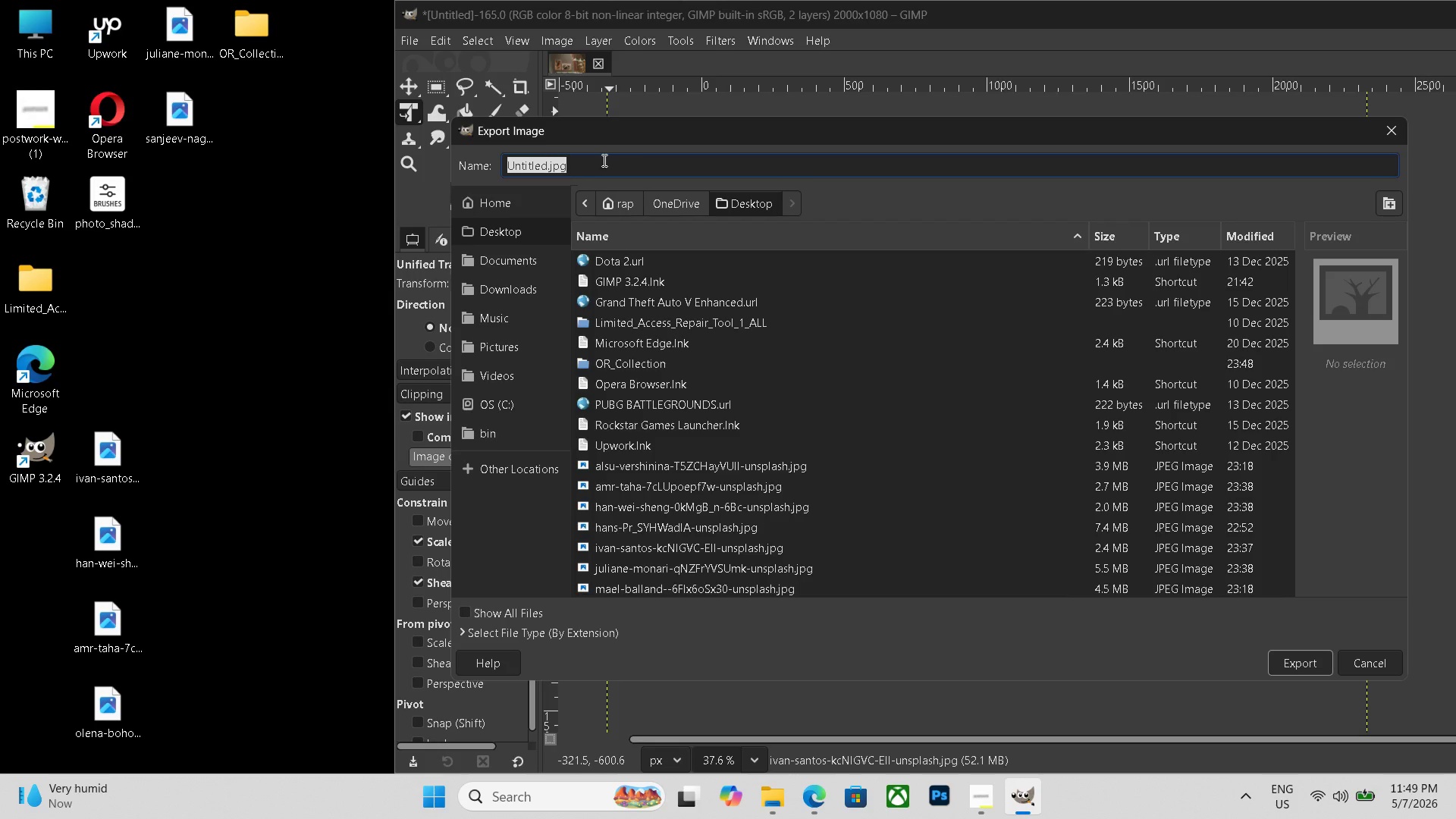 
key(Control+V)
 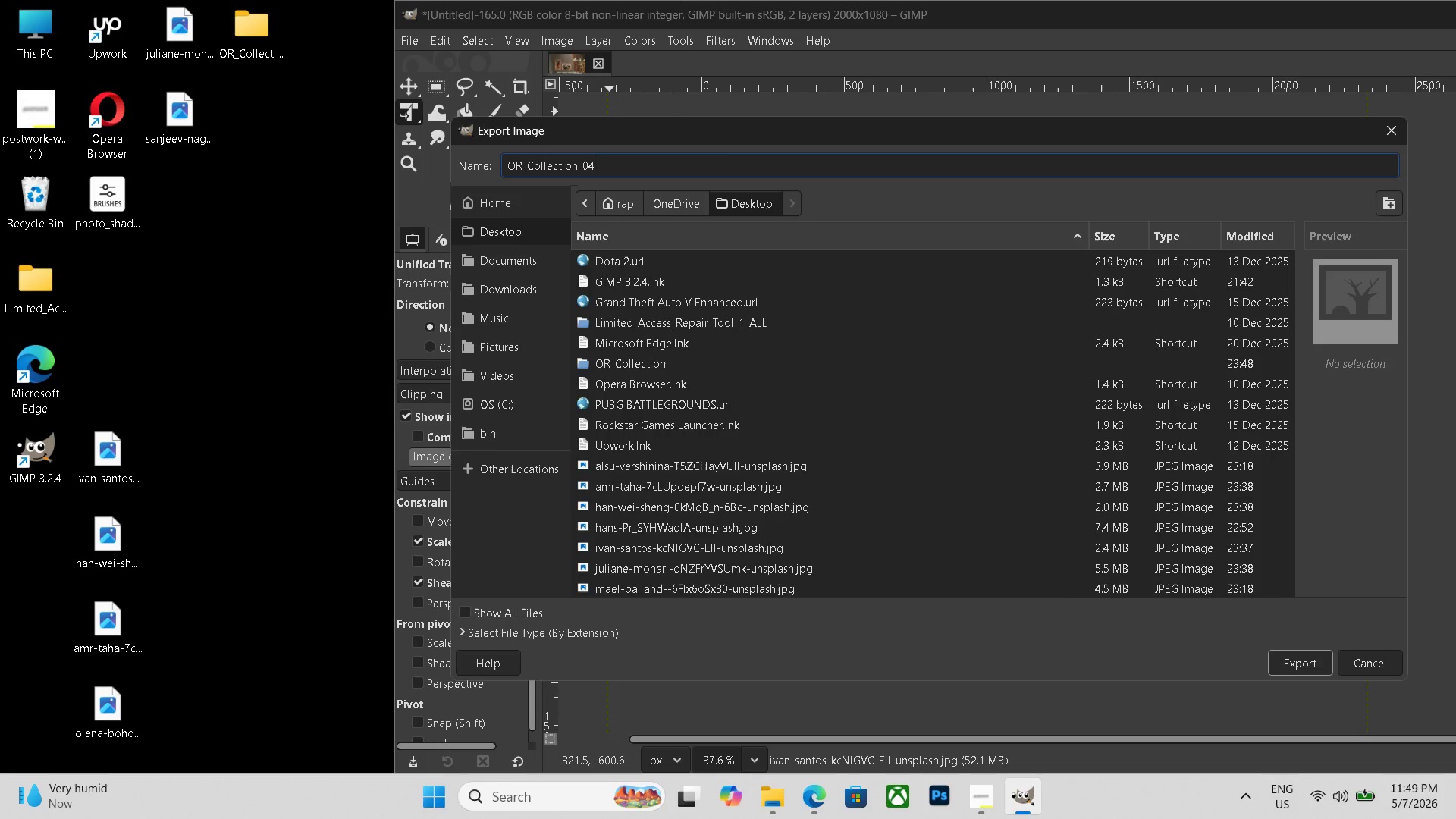 
key(Backspace)
 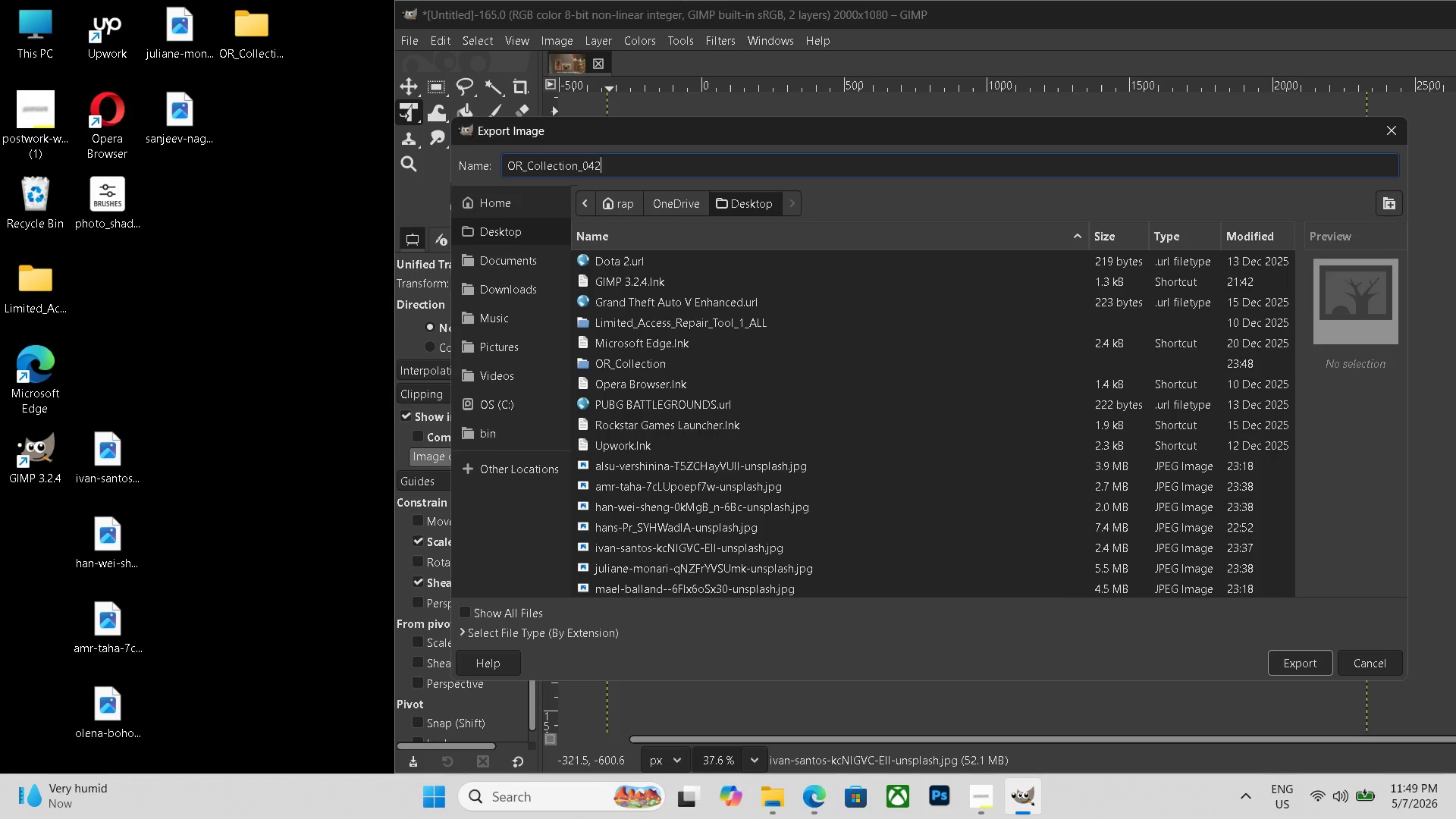 
key(Numpad2)
 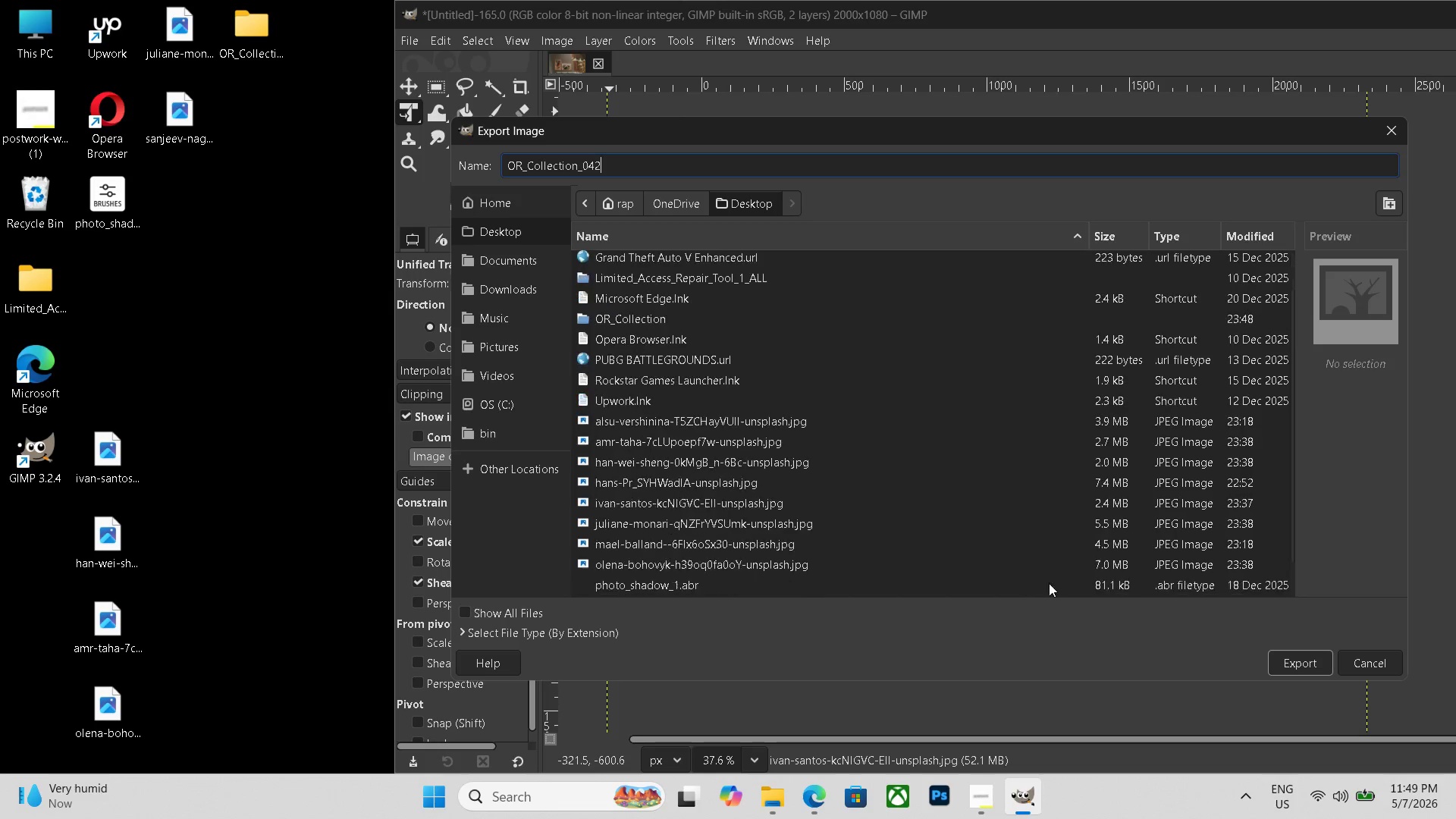 
scroll: coordinate [1039, 582], scroll_direction: down, amount: 1.0
 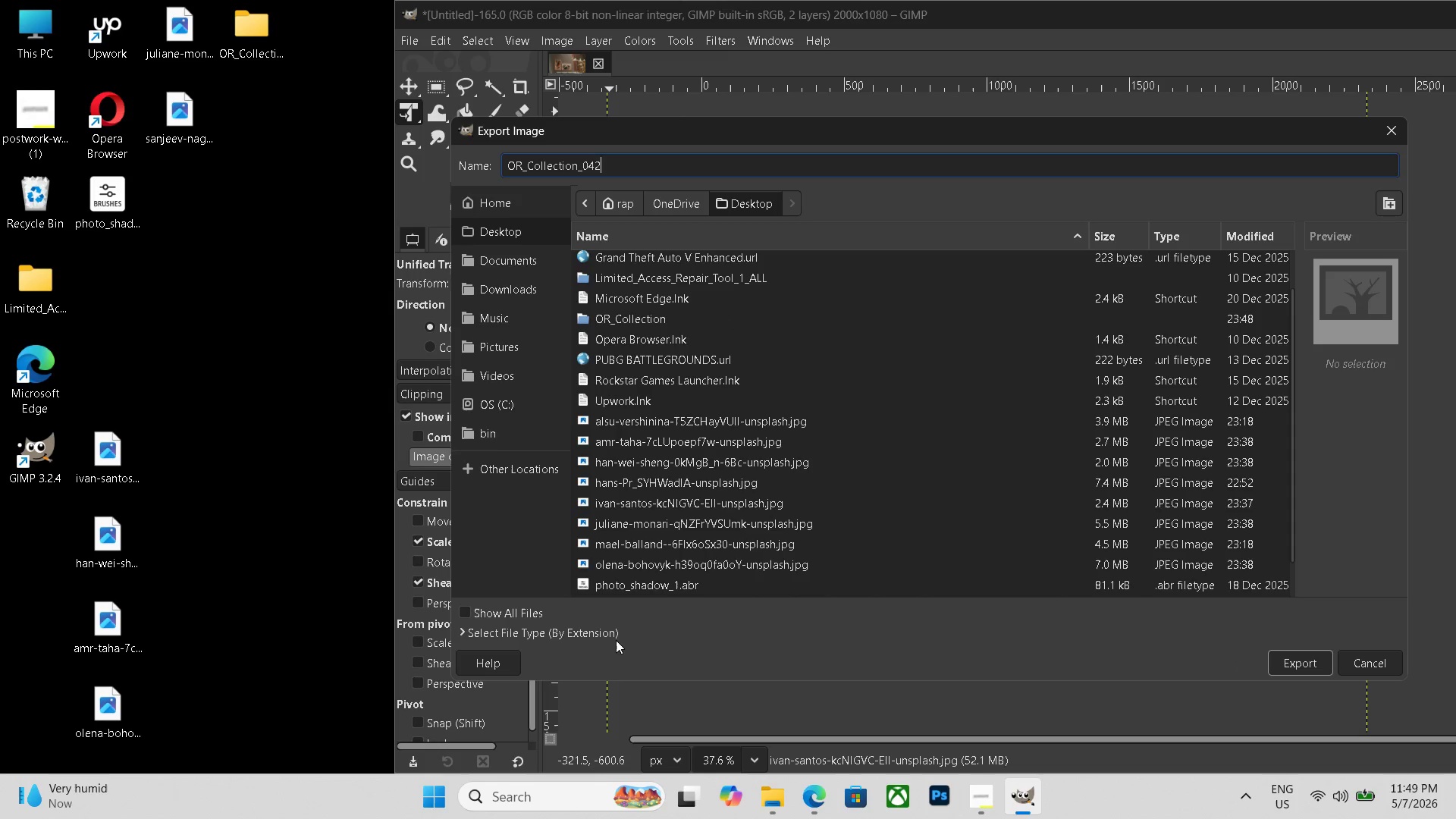 
left_click([600, 632])
 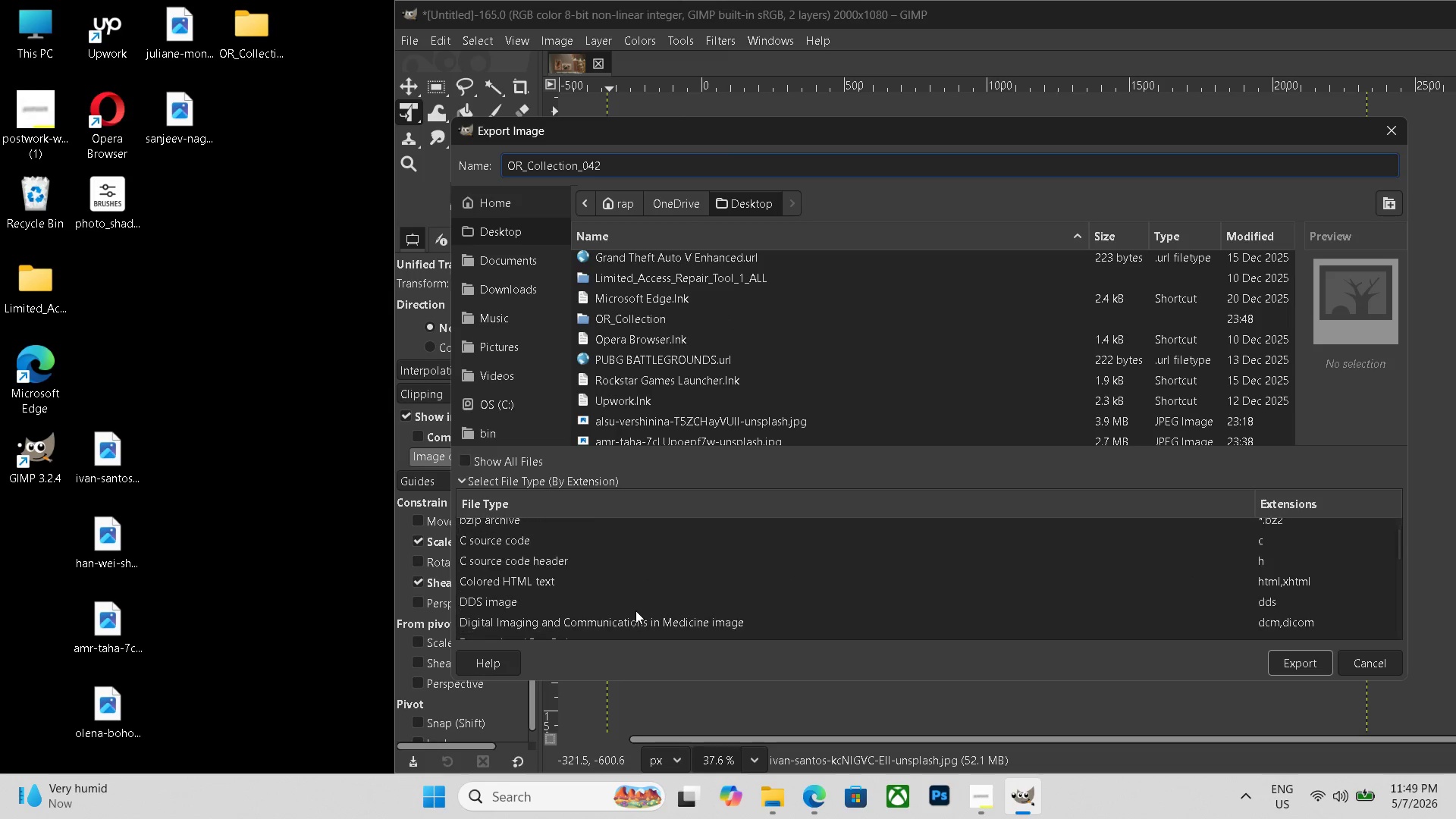 
scroll: coordinate [632, 598], scroll_direction: down, amount: 21.0
 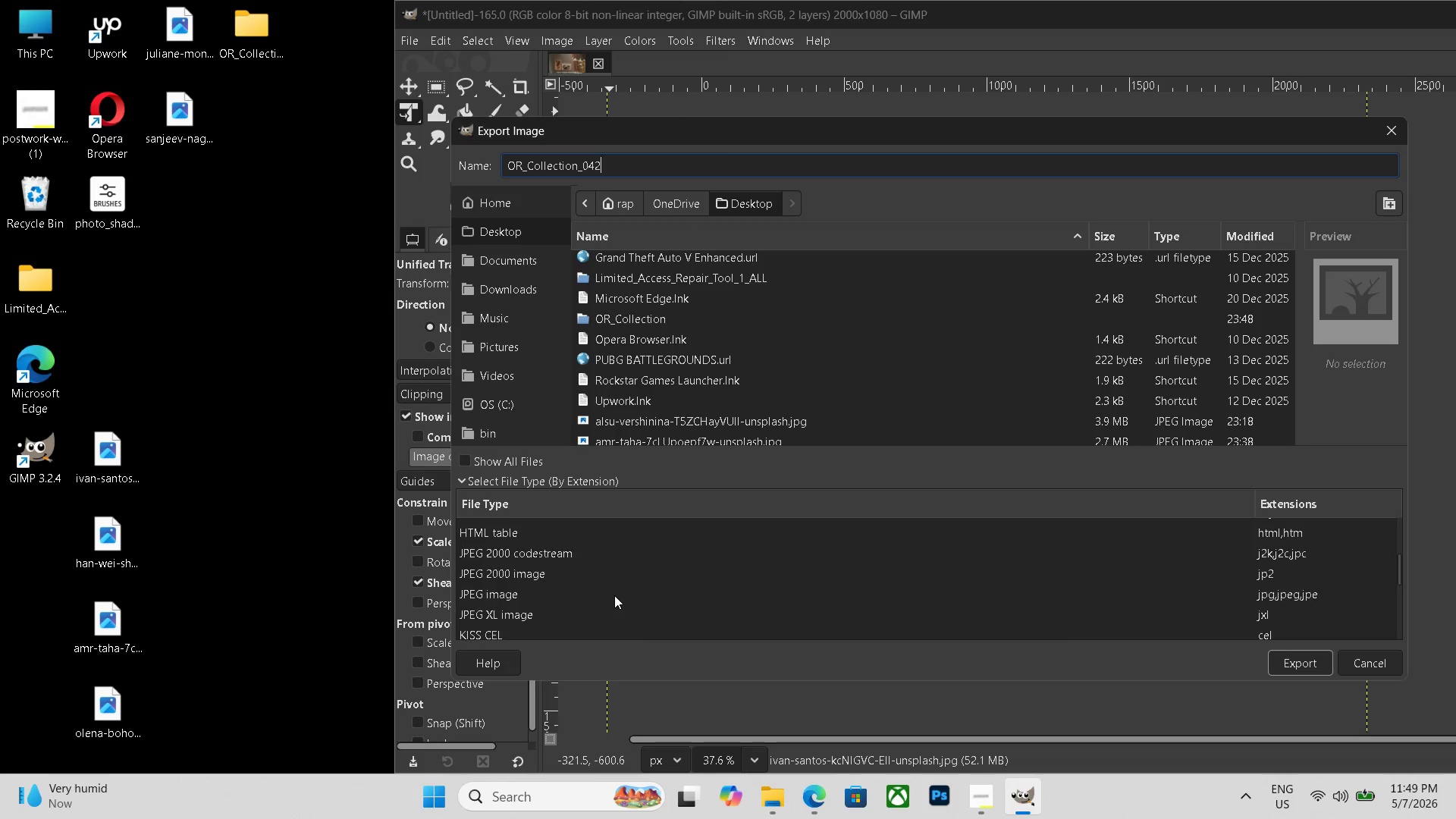 
scroll: coordinate [614, 595], scroll_direction: up, amount: 1.0
 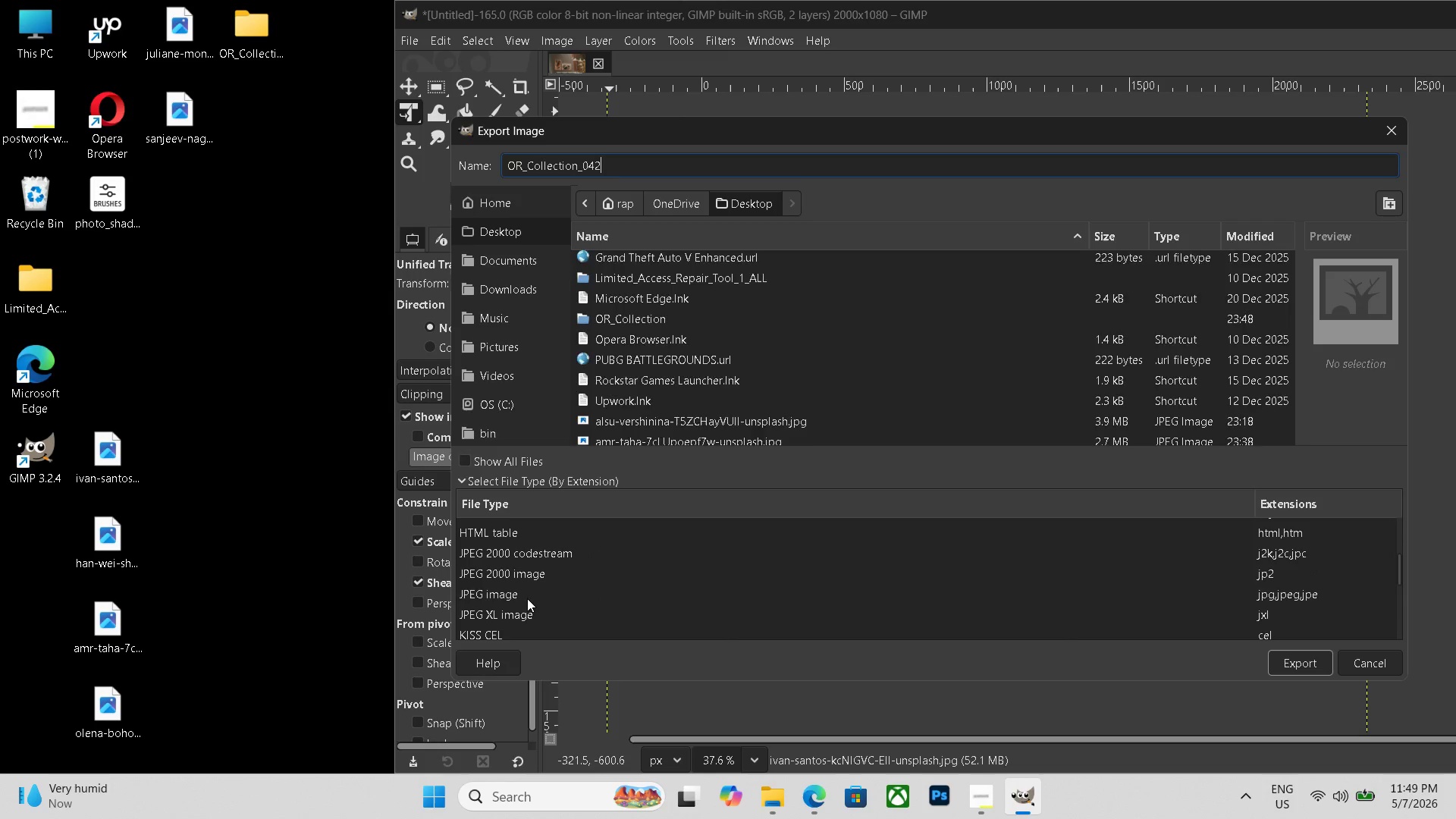 
left_click([527, 598])
 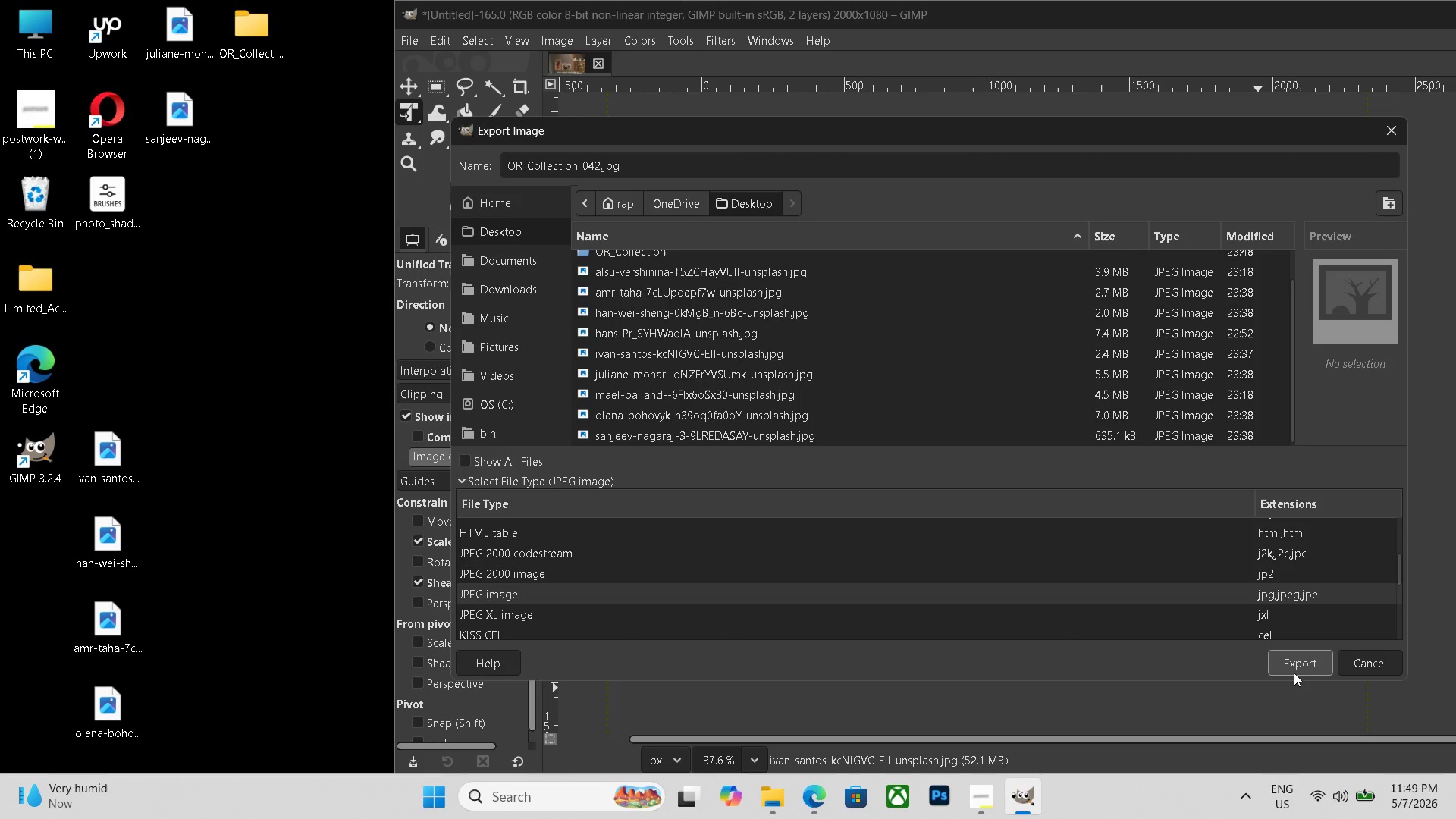 
left_click([1294, 673])
 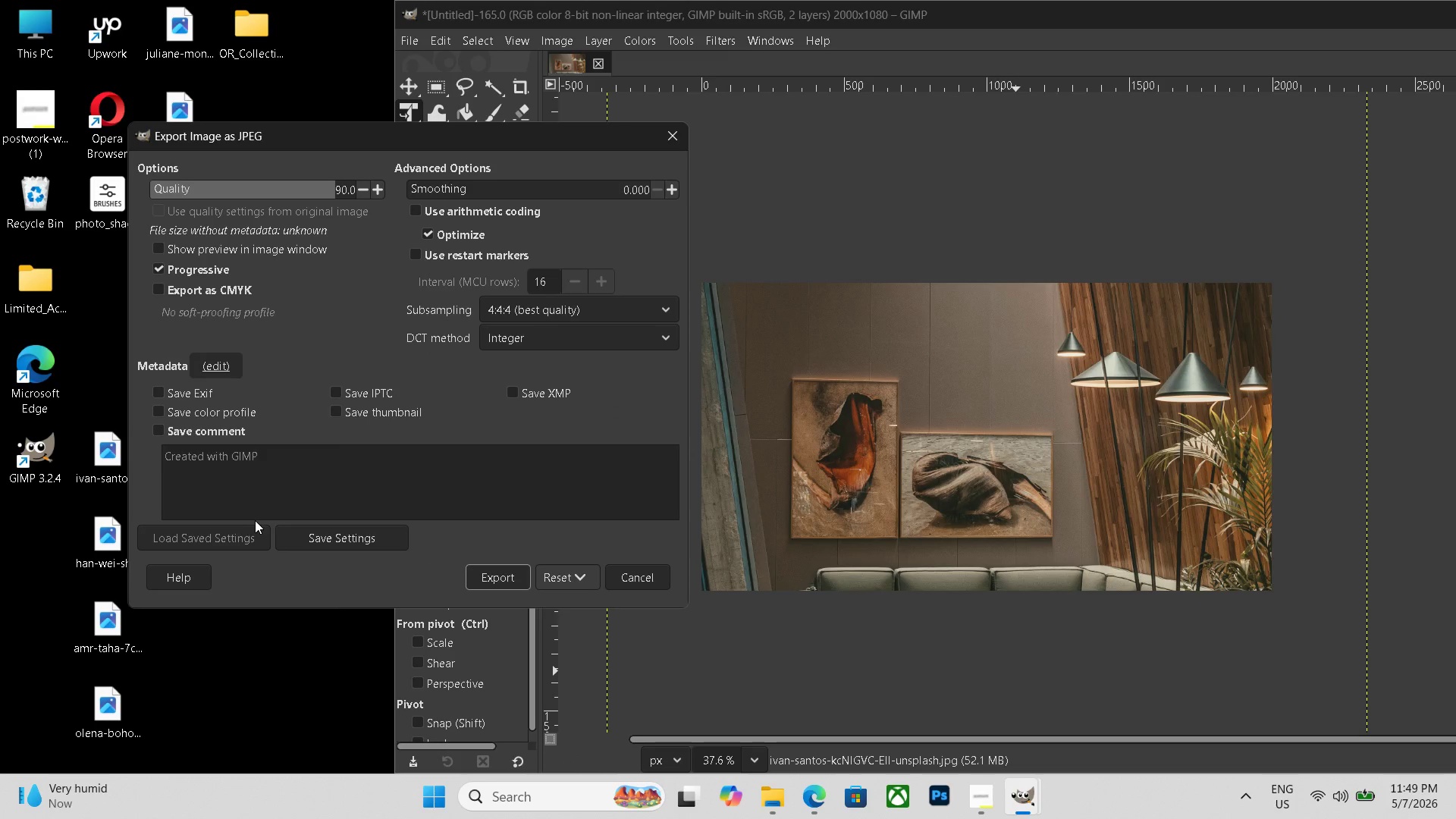 
left_click([505, 565])
 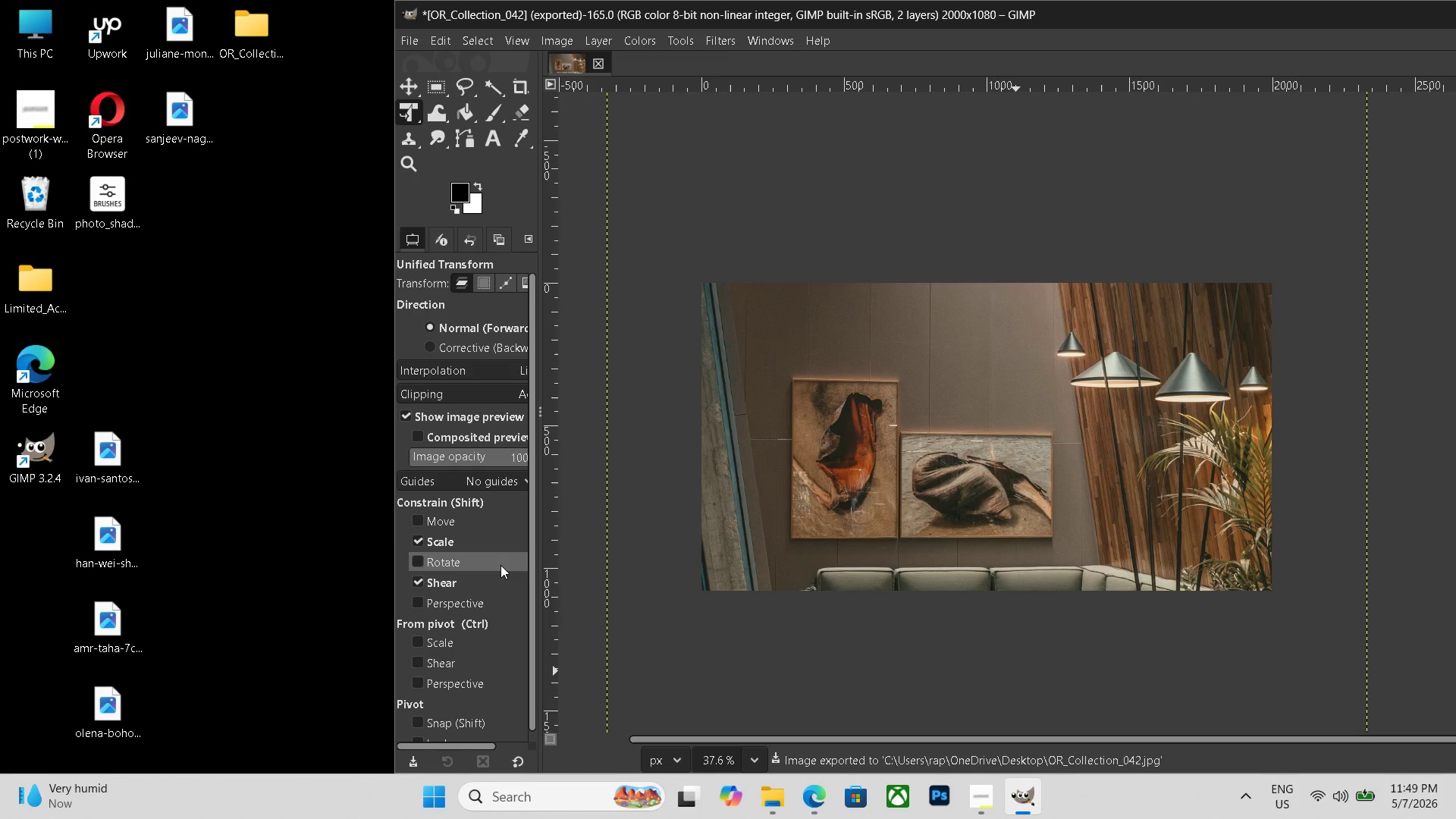 
key(F5)
 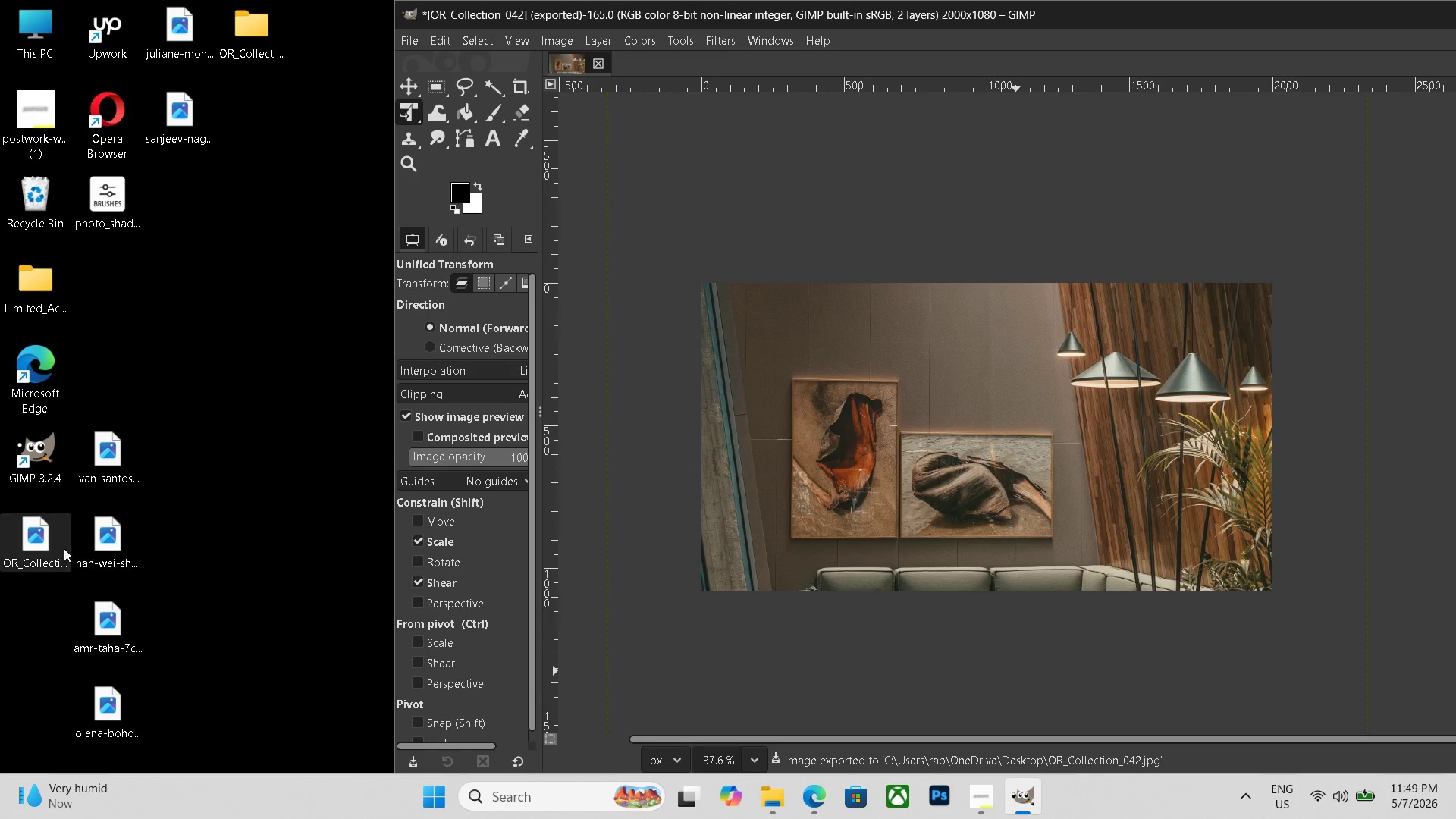 
left_click_drag(start_coordinate=[49, 548], to_coordinate=[267, 39])
 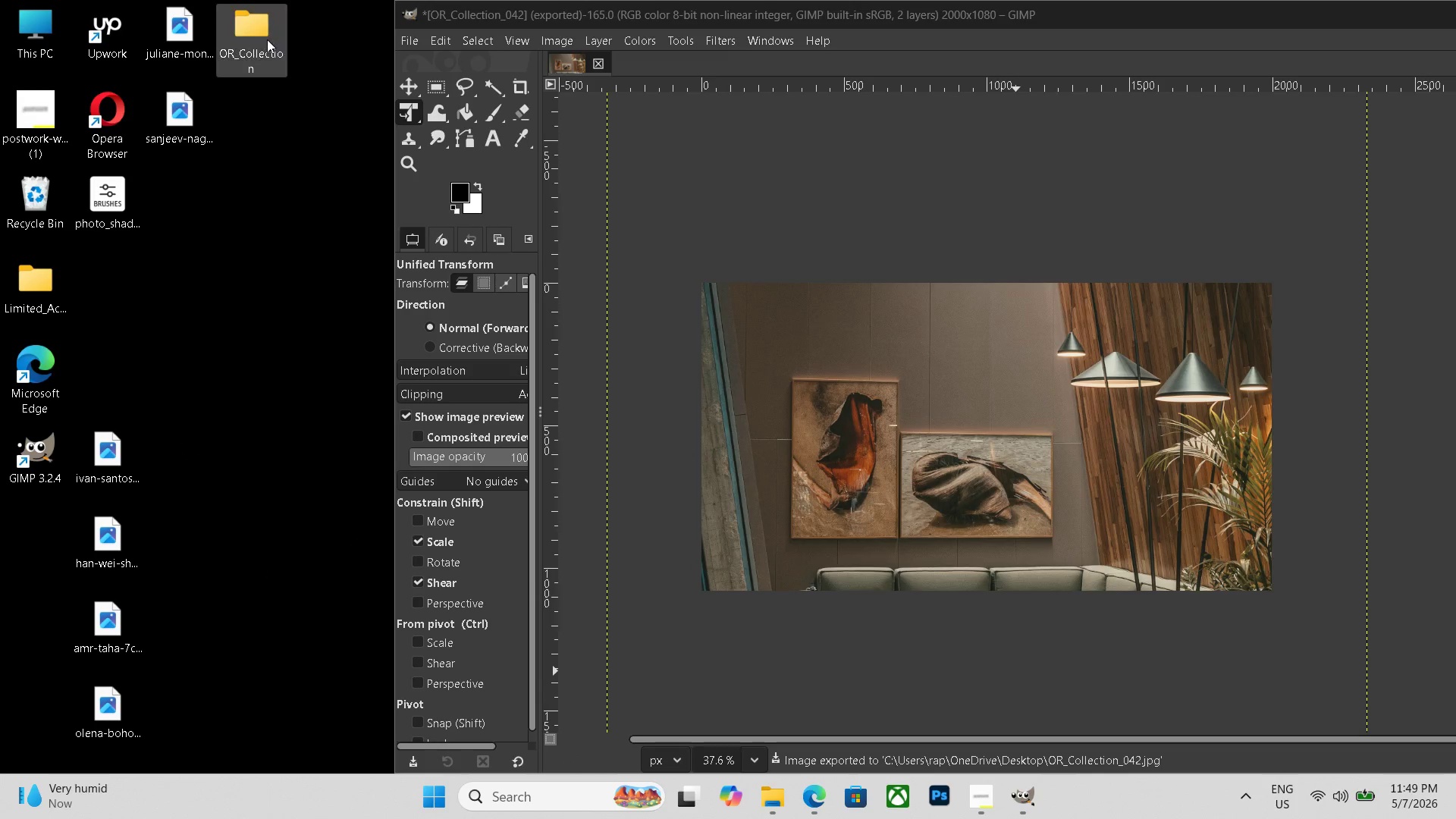 
double_click([267, 39])
 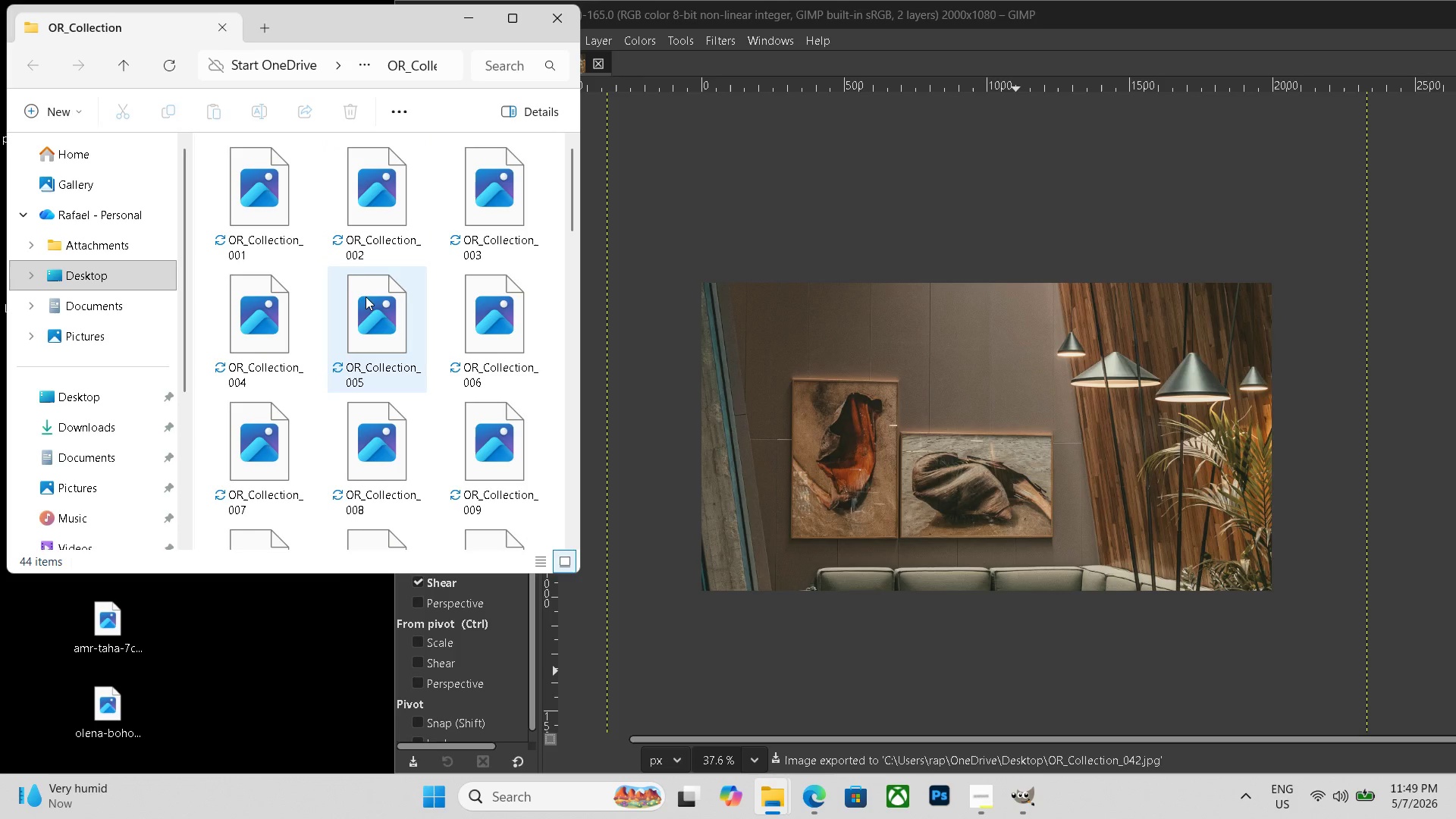 
scroll: coordinate [308, 265], scroll_direction: down, amount: 8.0
 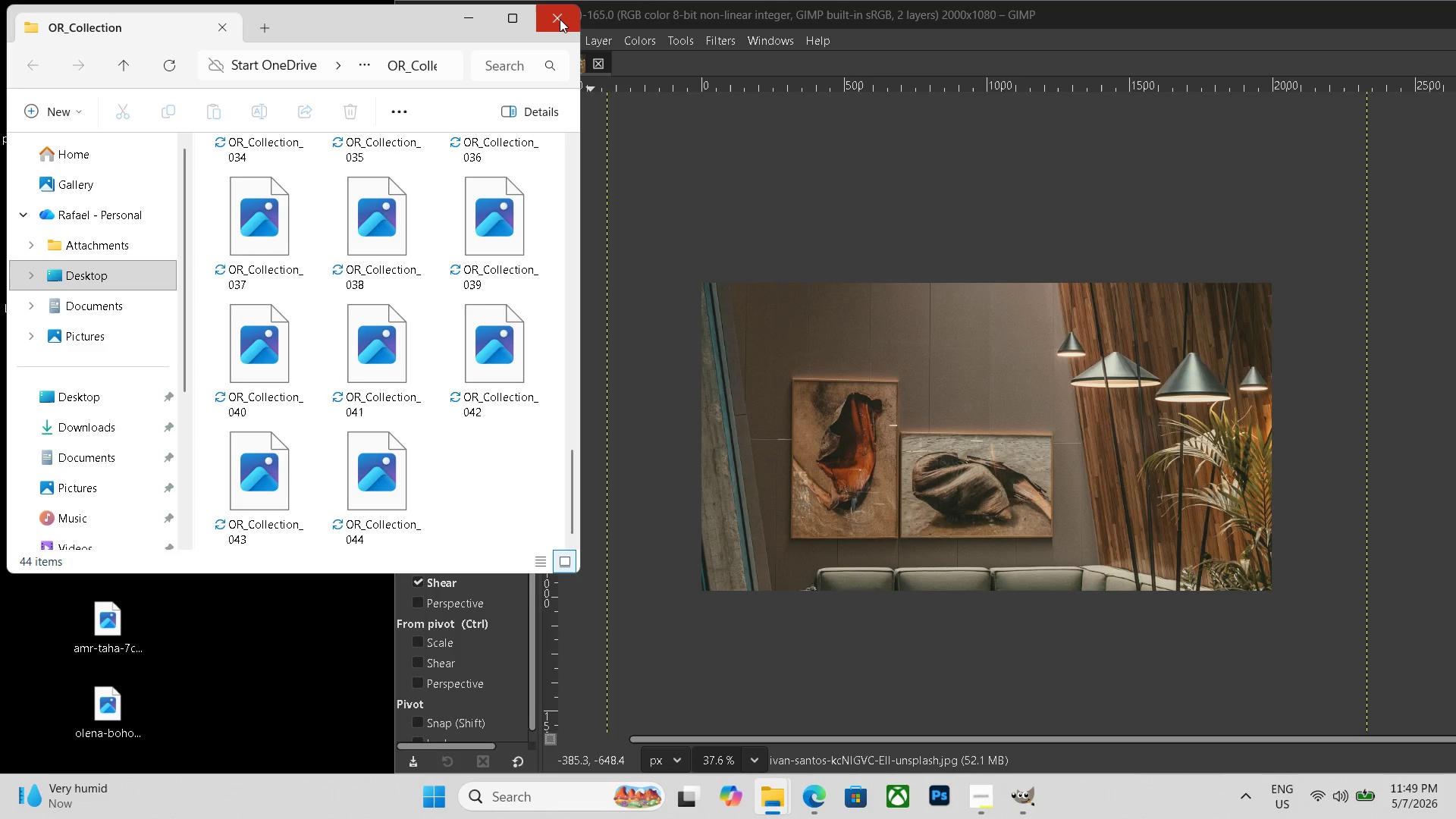 
left_click([566, 19])
 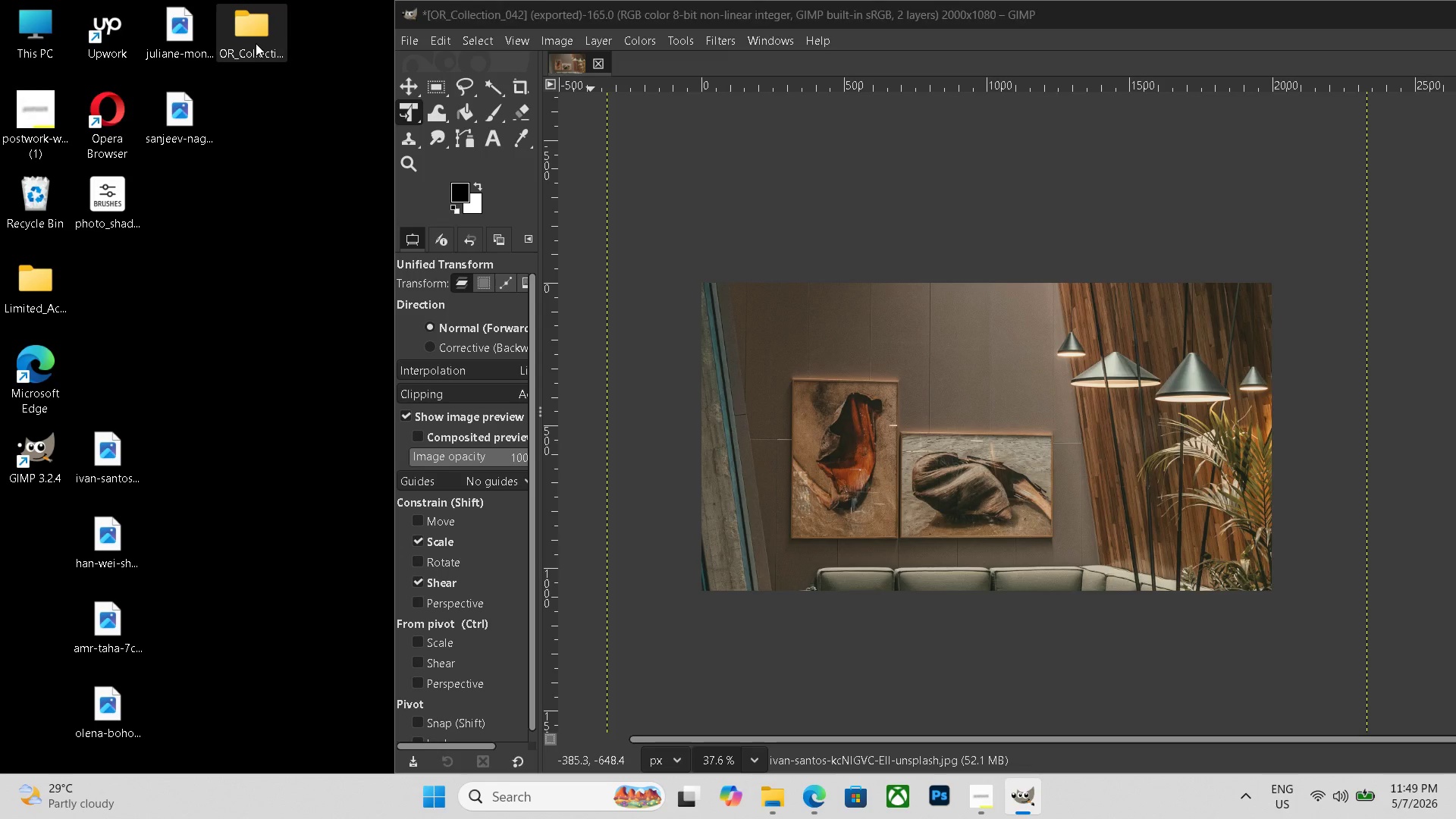 
double_click([256, 43])
 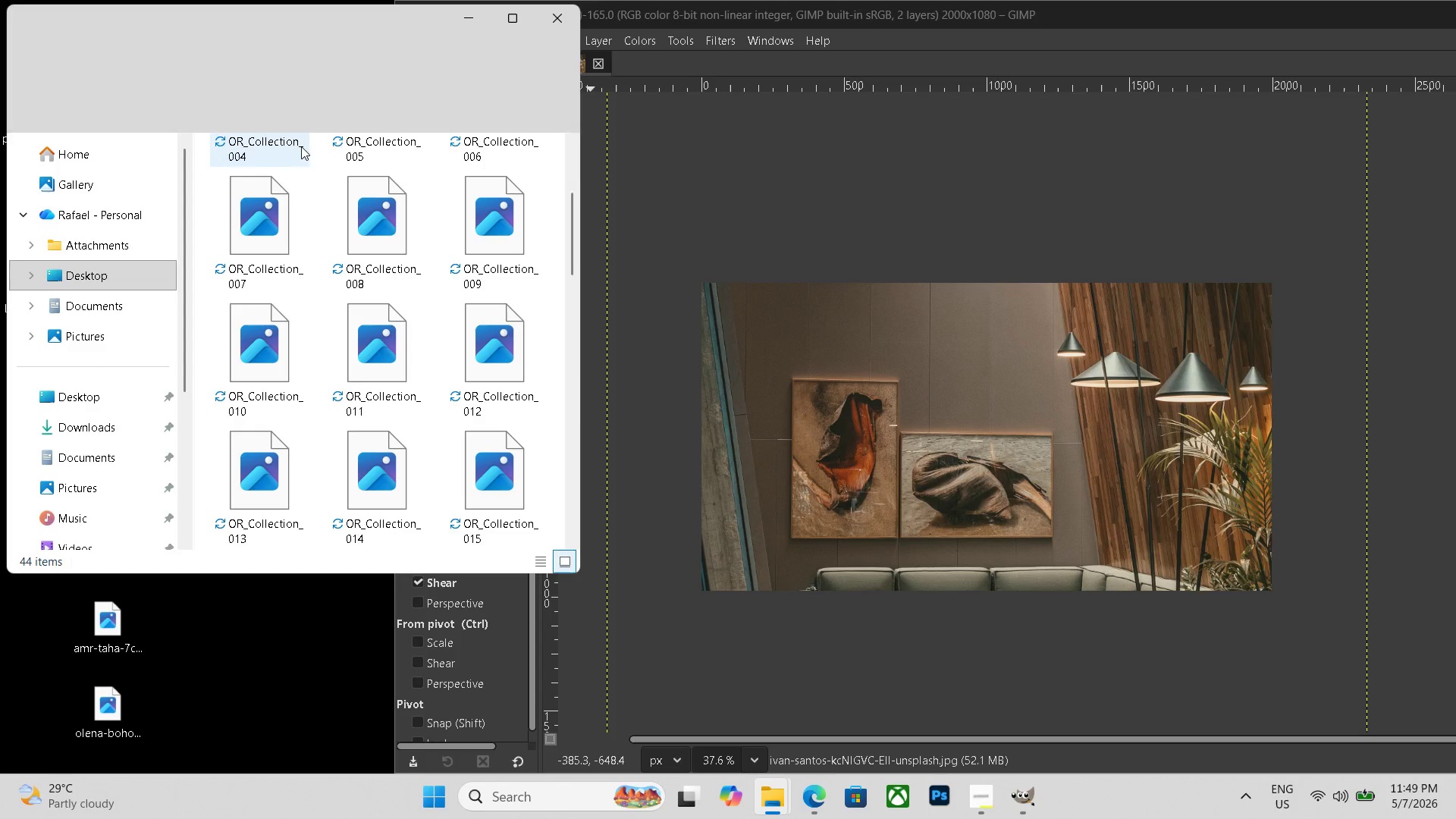 
scroll: coordinate [302, 148], scroll_direction: down, amount: 7.0
 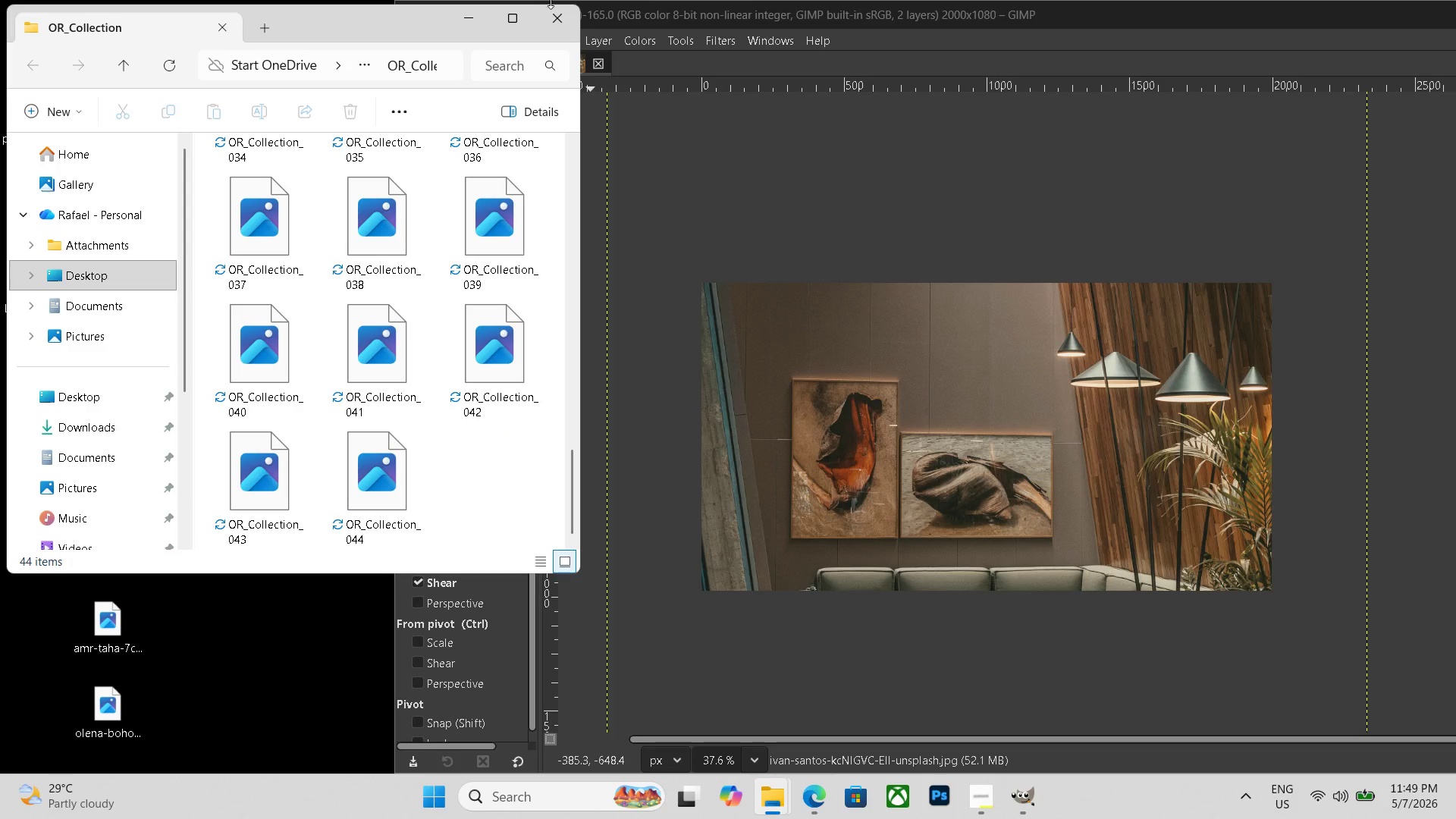 
left_click([576, 30])
 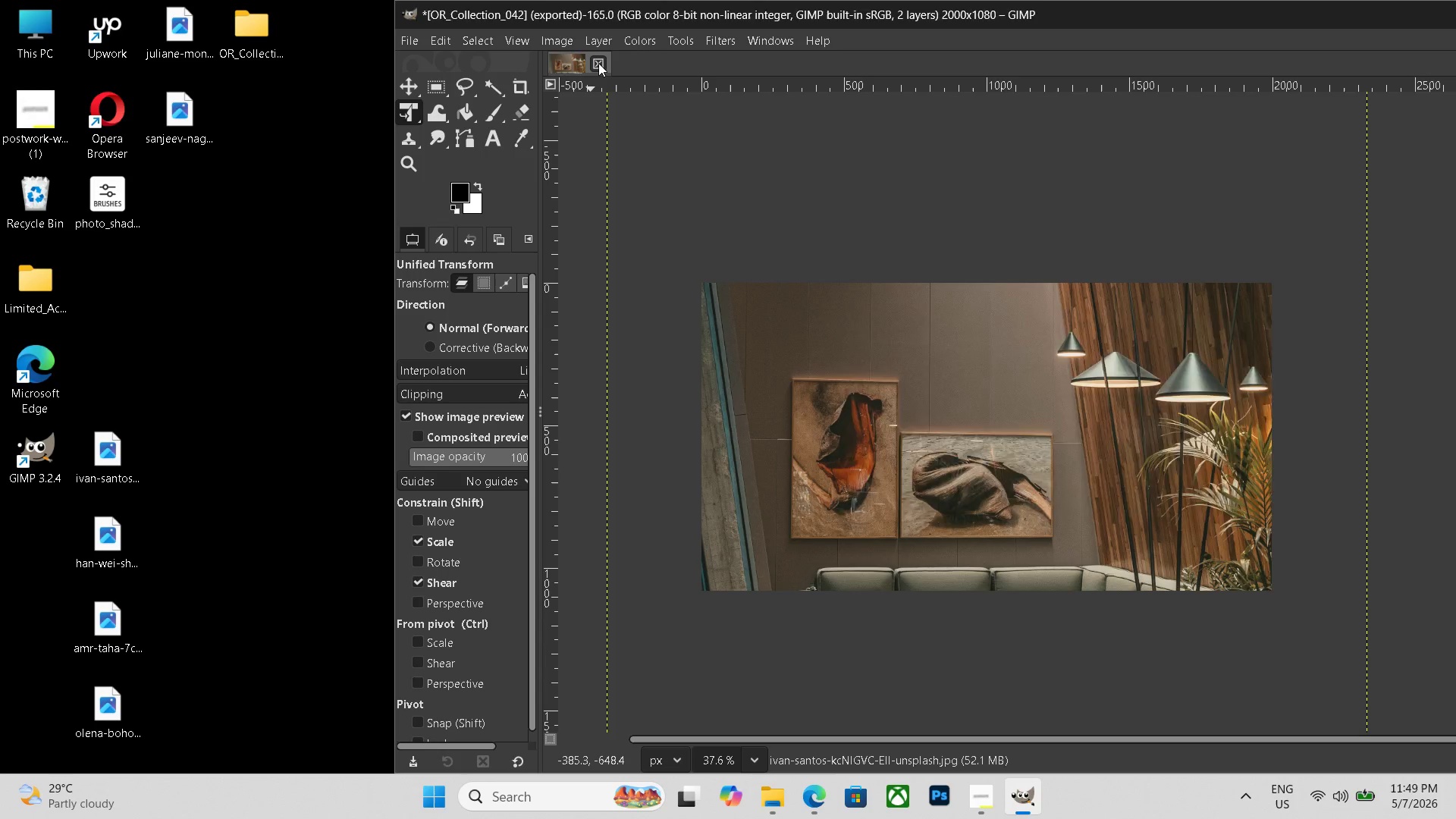 
left_click([598, 63])
 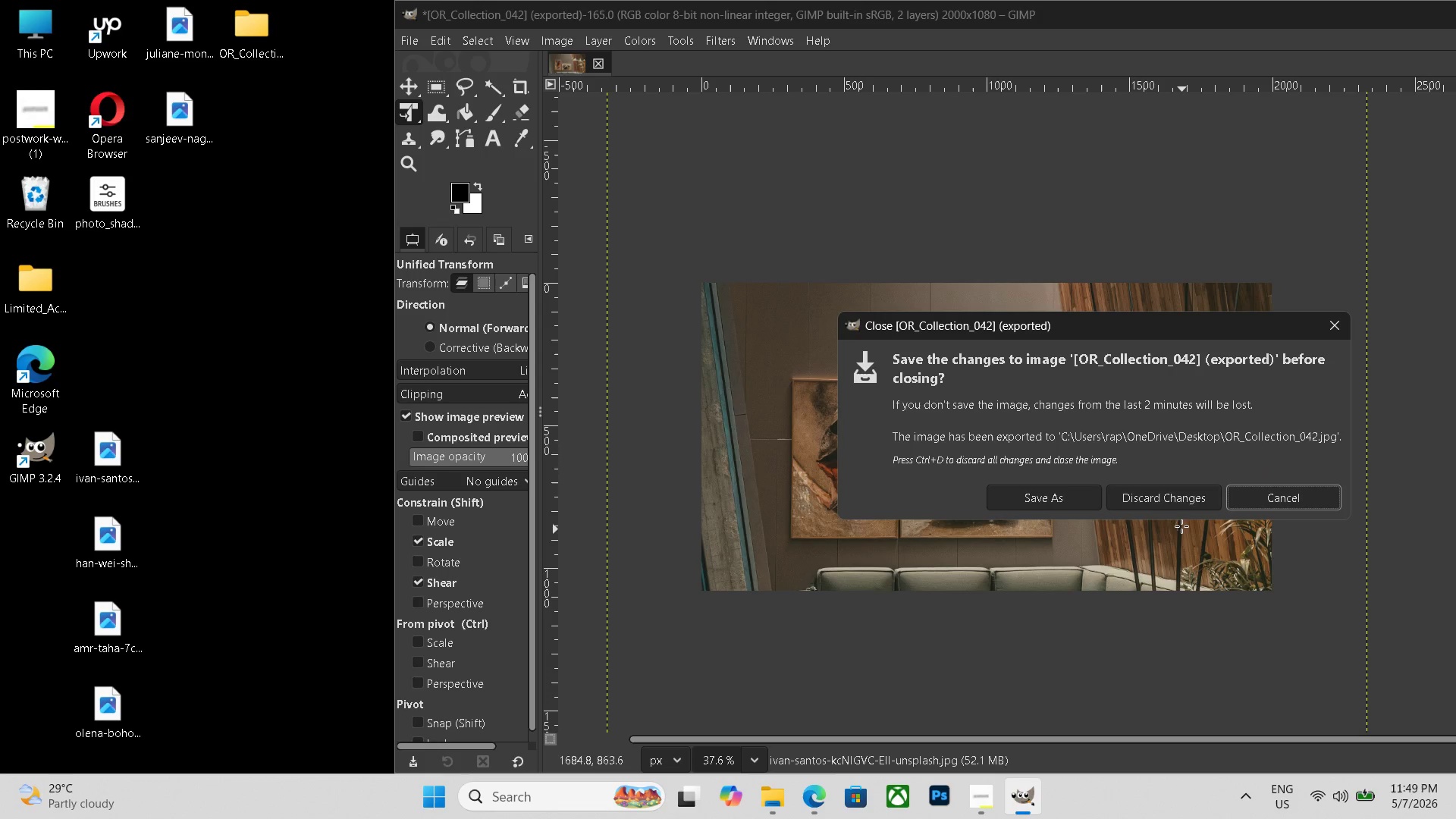 
left_click([1156, 491])
 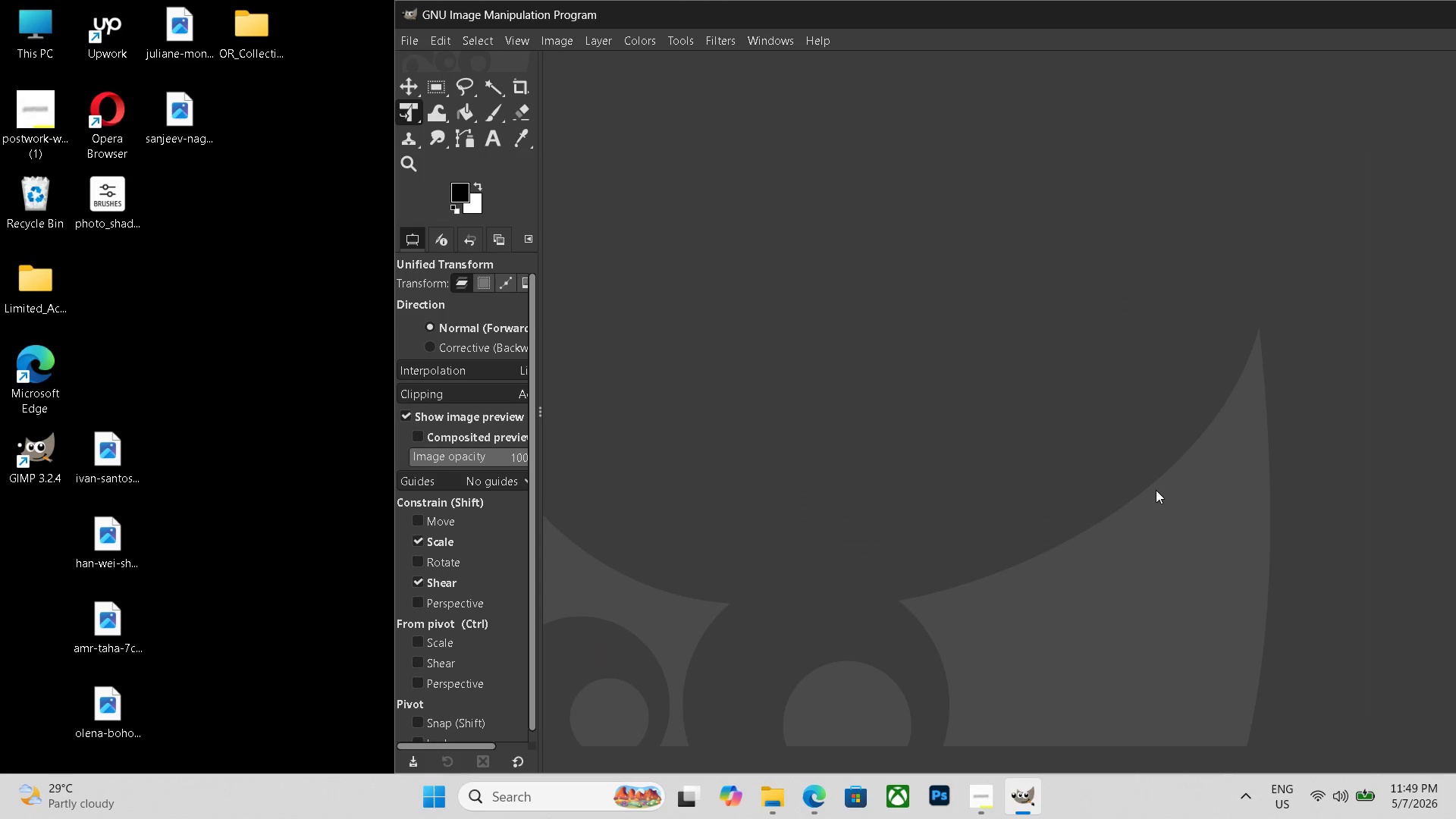 
key(Control+V)
 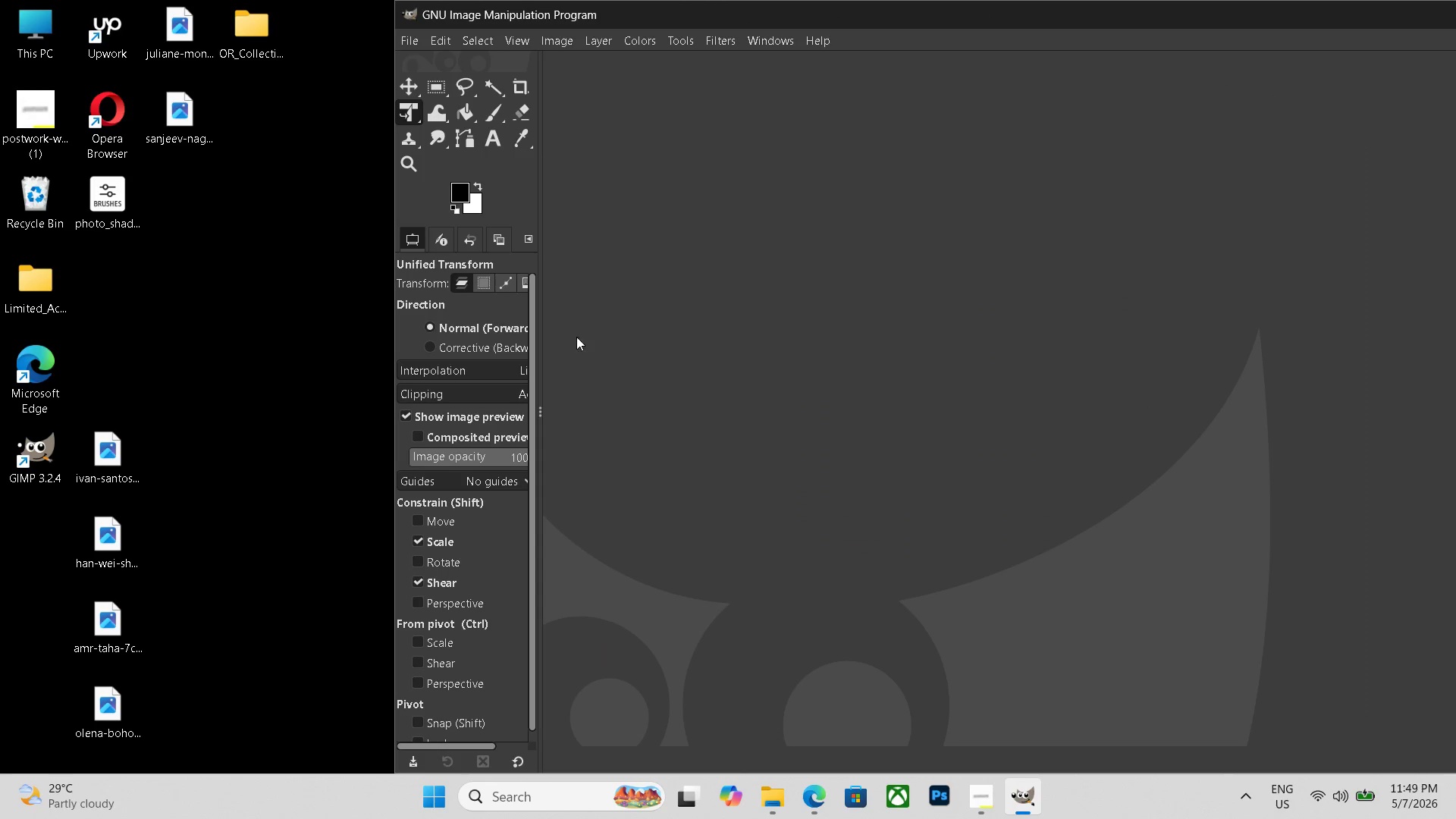 
double_click([831, 422])
 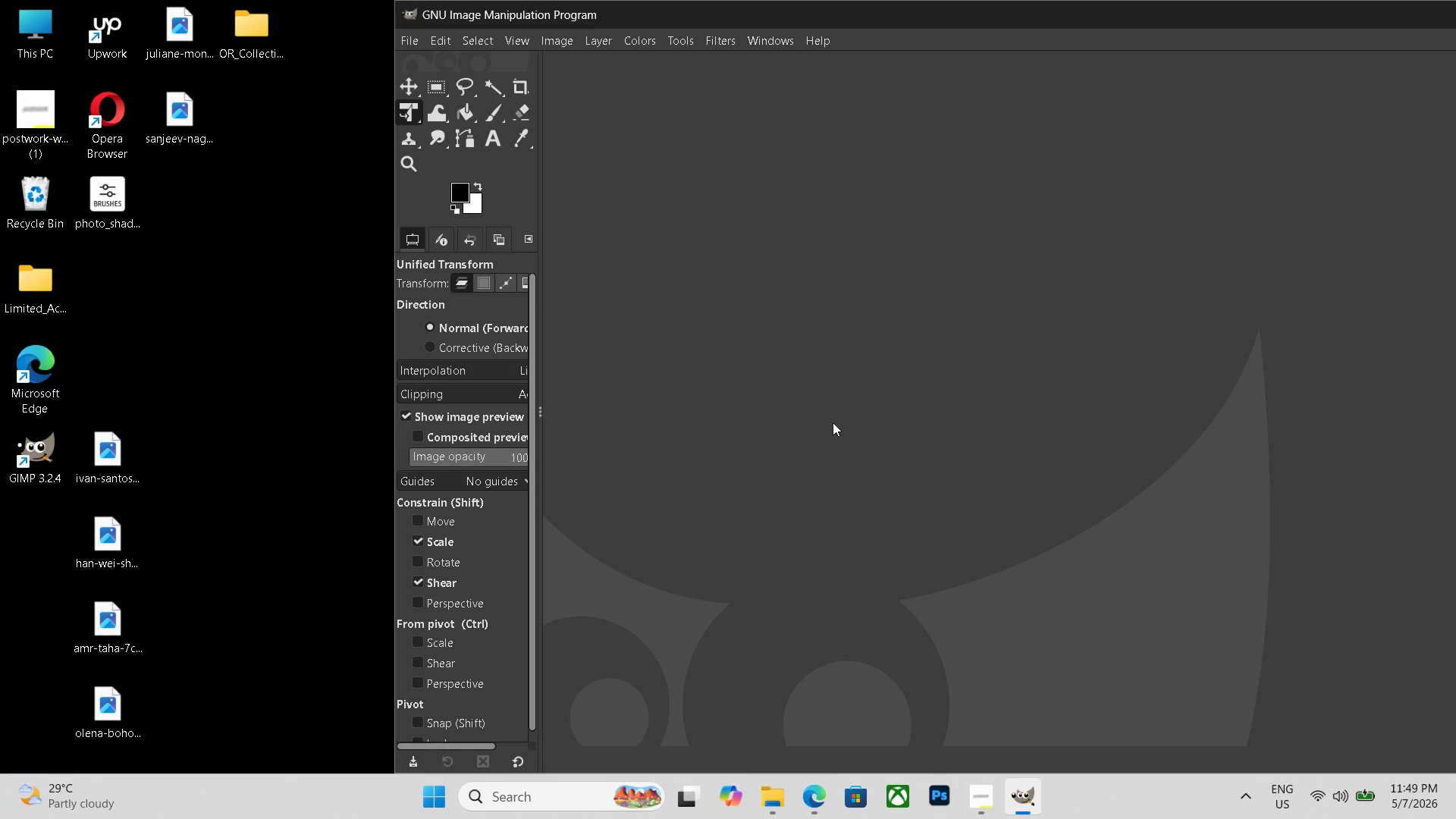 
hold_key(key=ControlLeft, duration=0.47)
 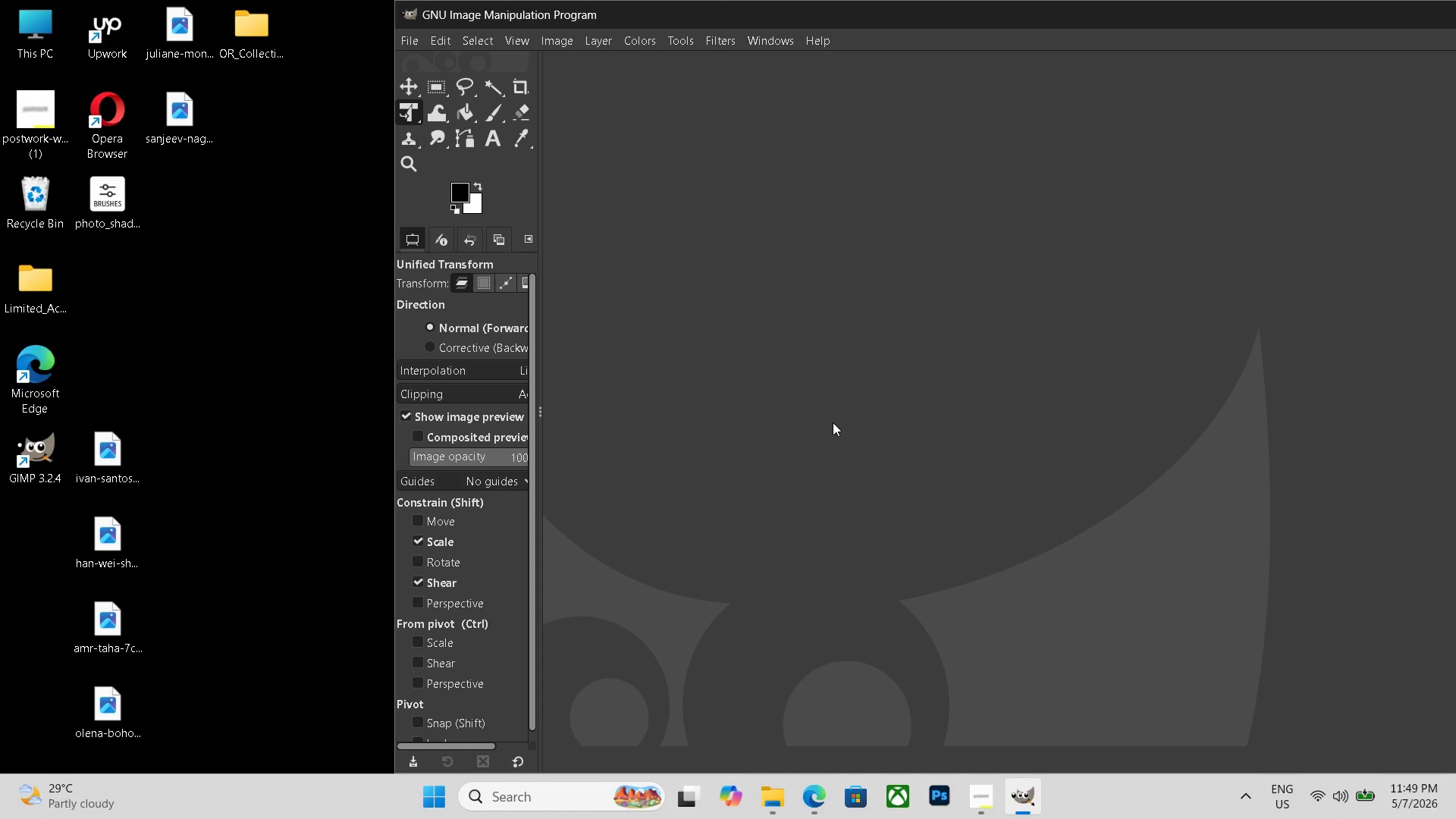 
key(Control+N)
 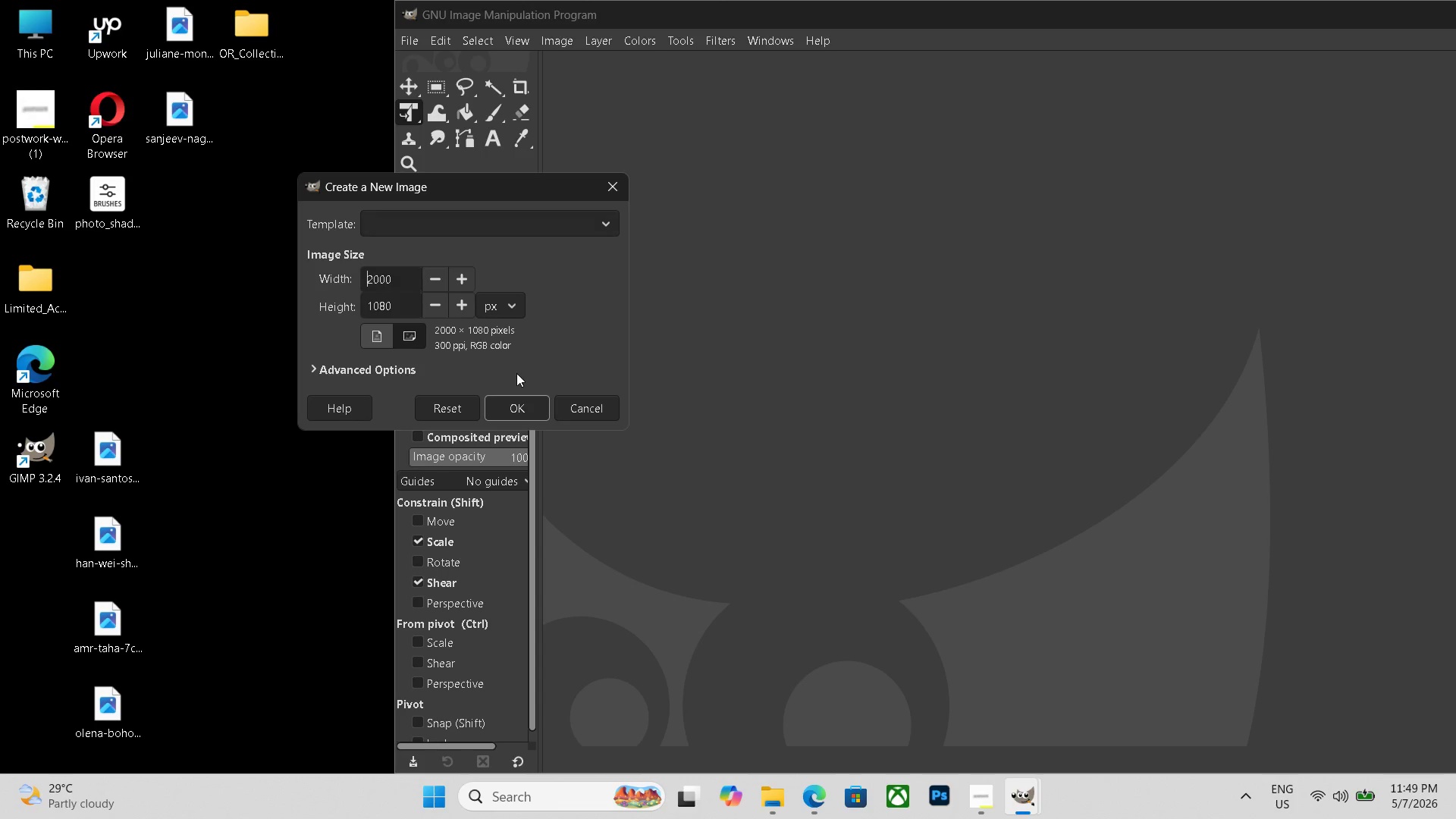 
left_click([520, 397])
 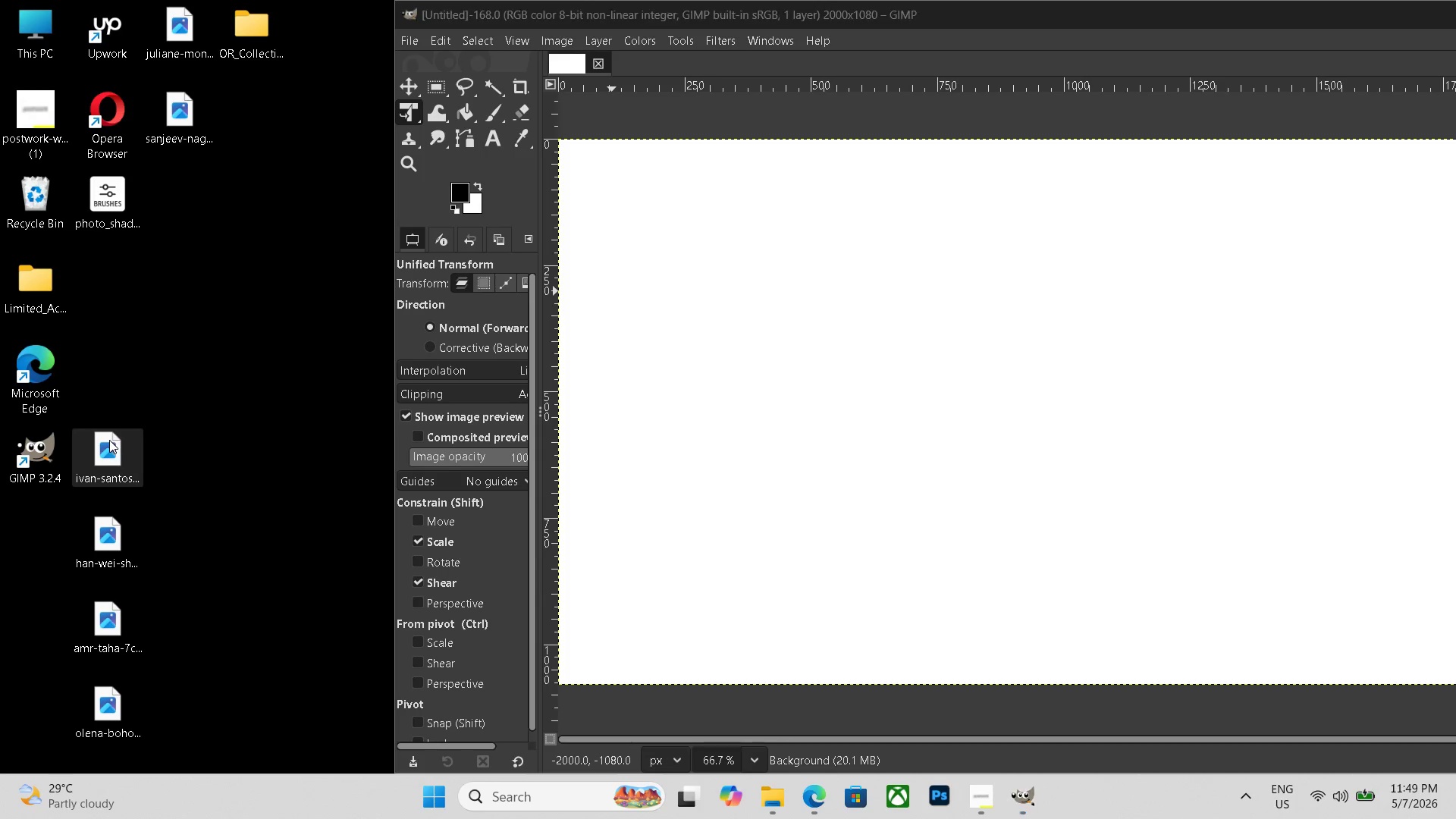 
double_click([109, 441])
 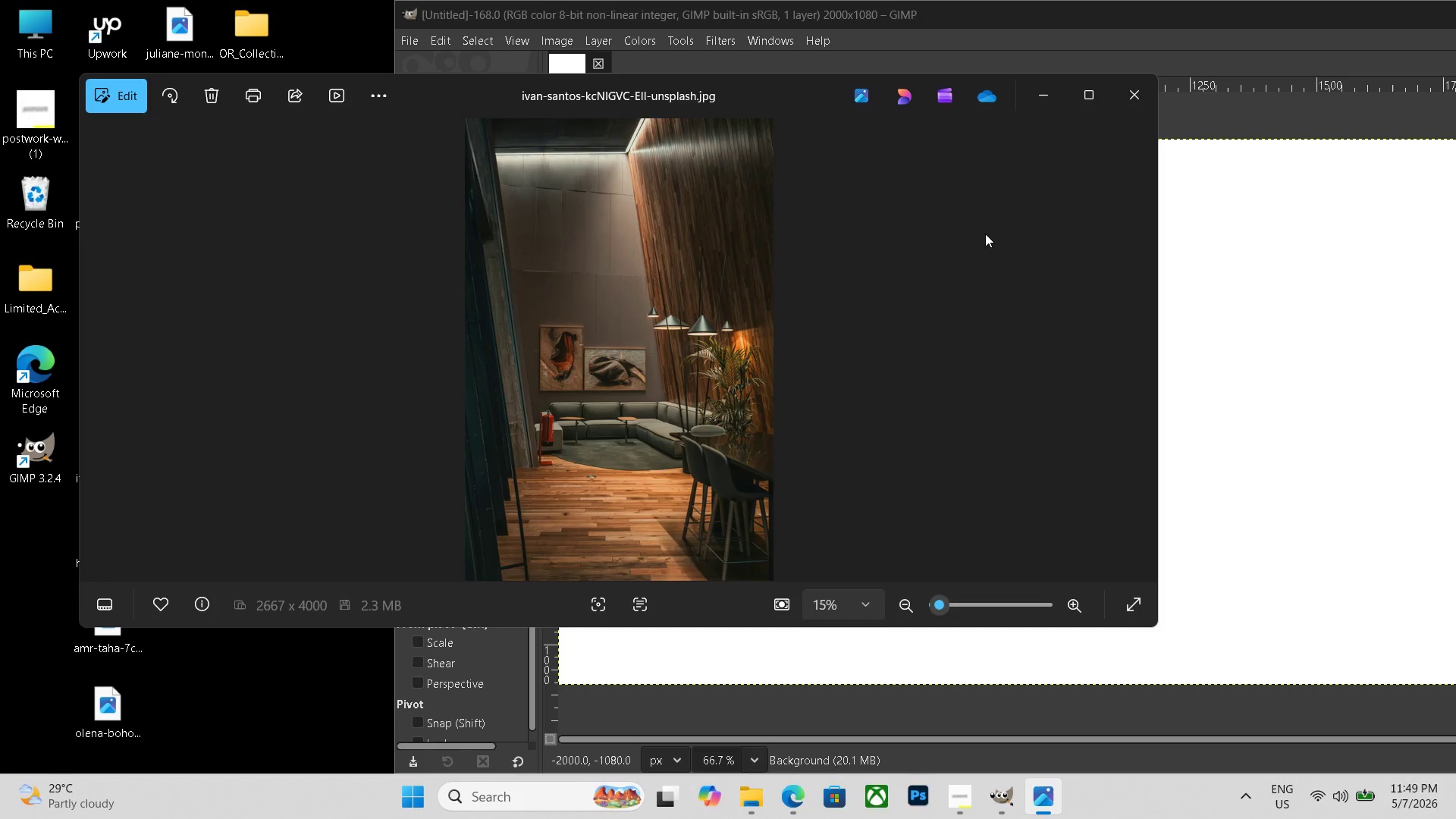 
key(Escape)
 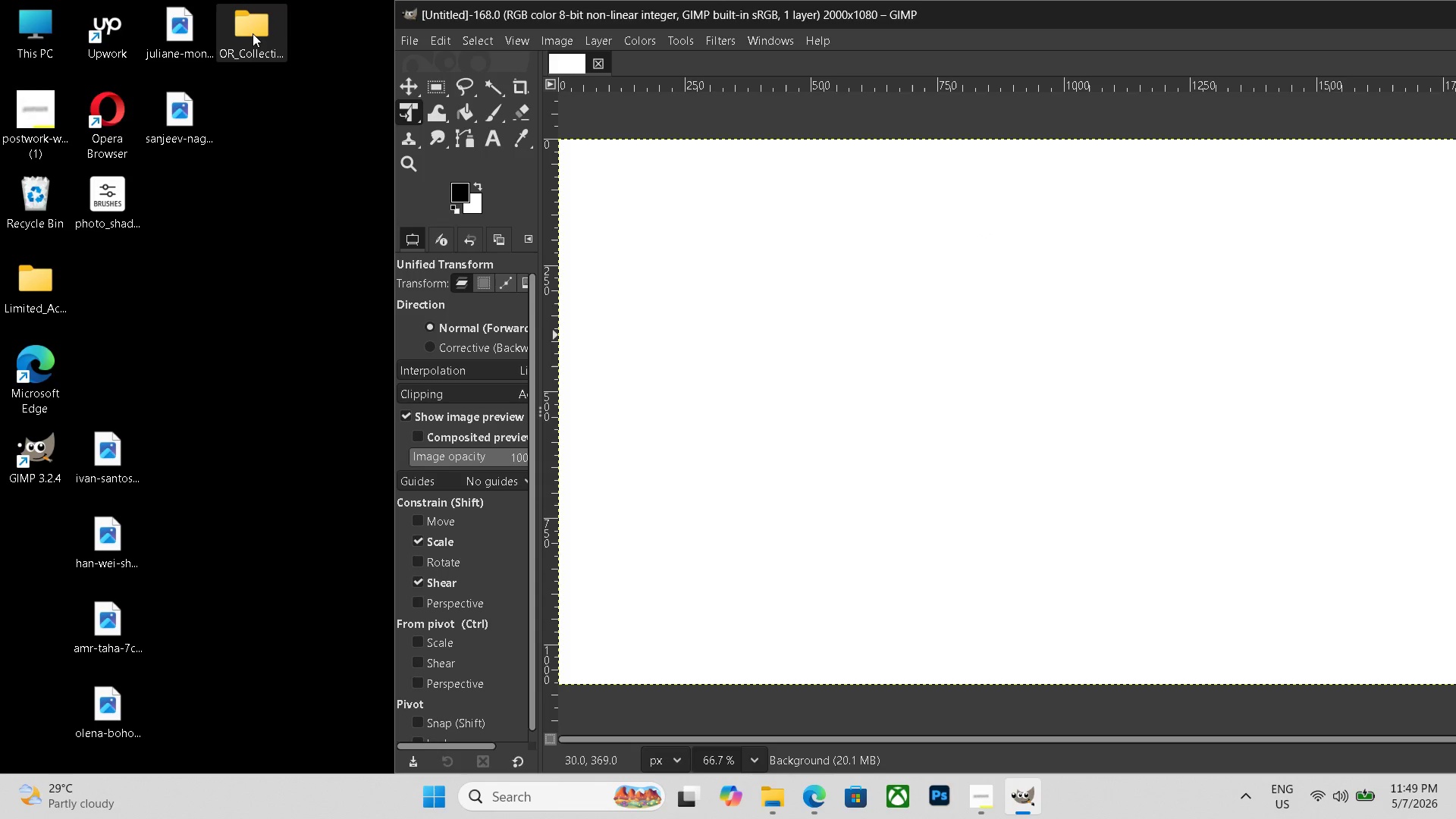 
left_click([253, 33])
 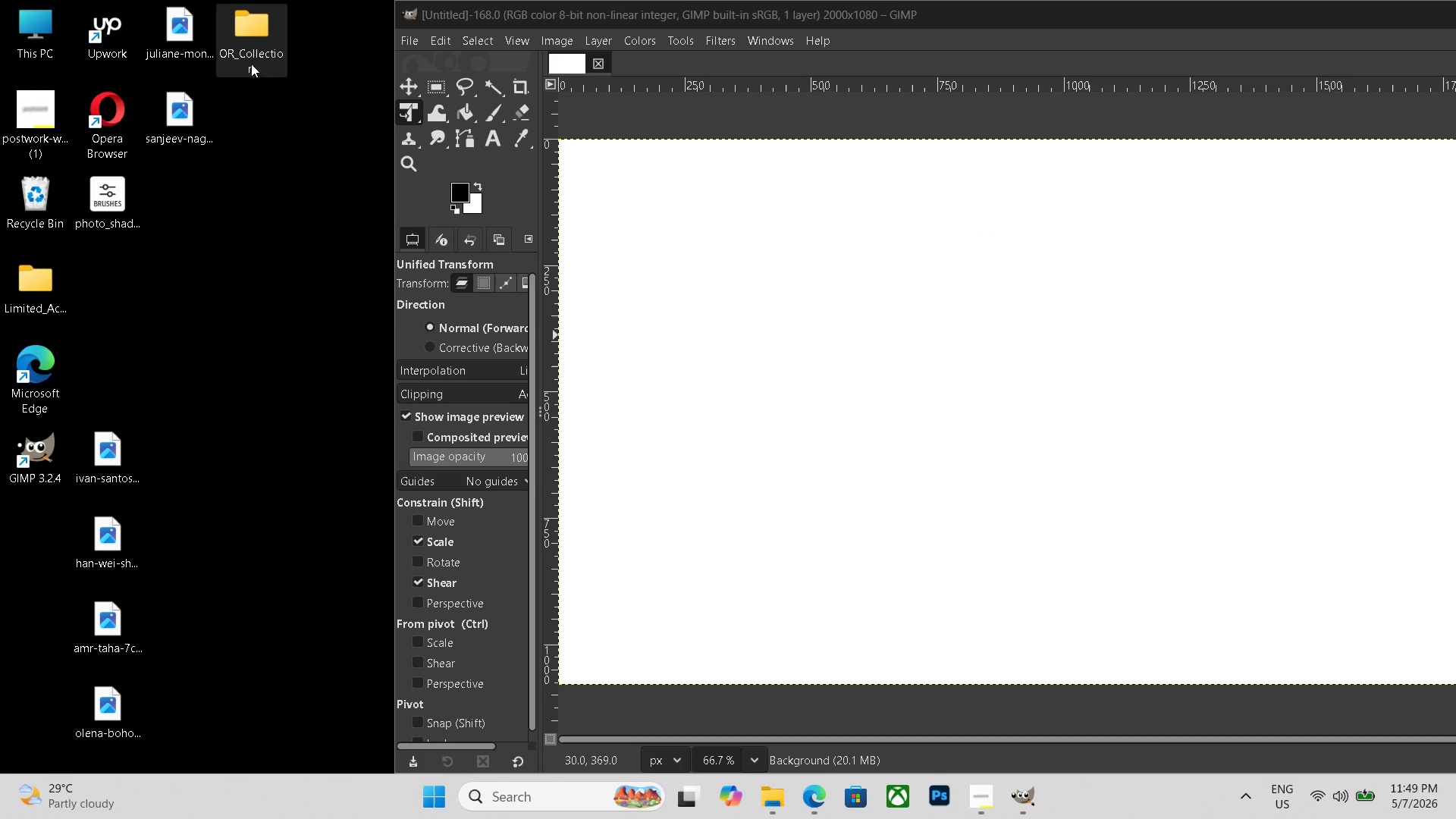 
left_click([246, 40])
 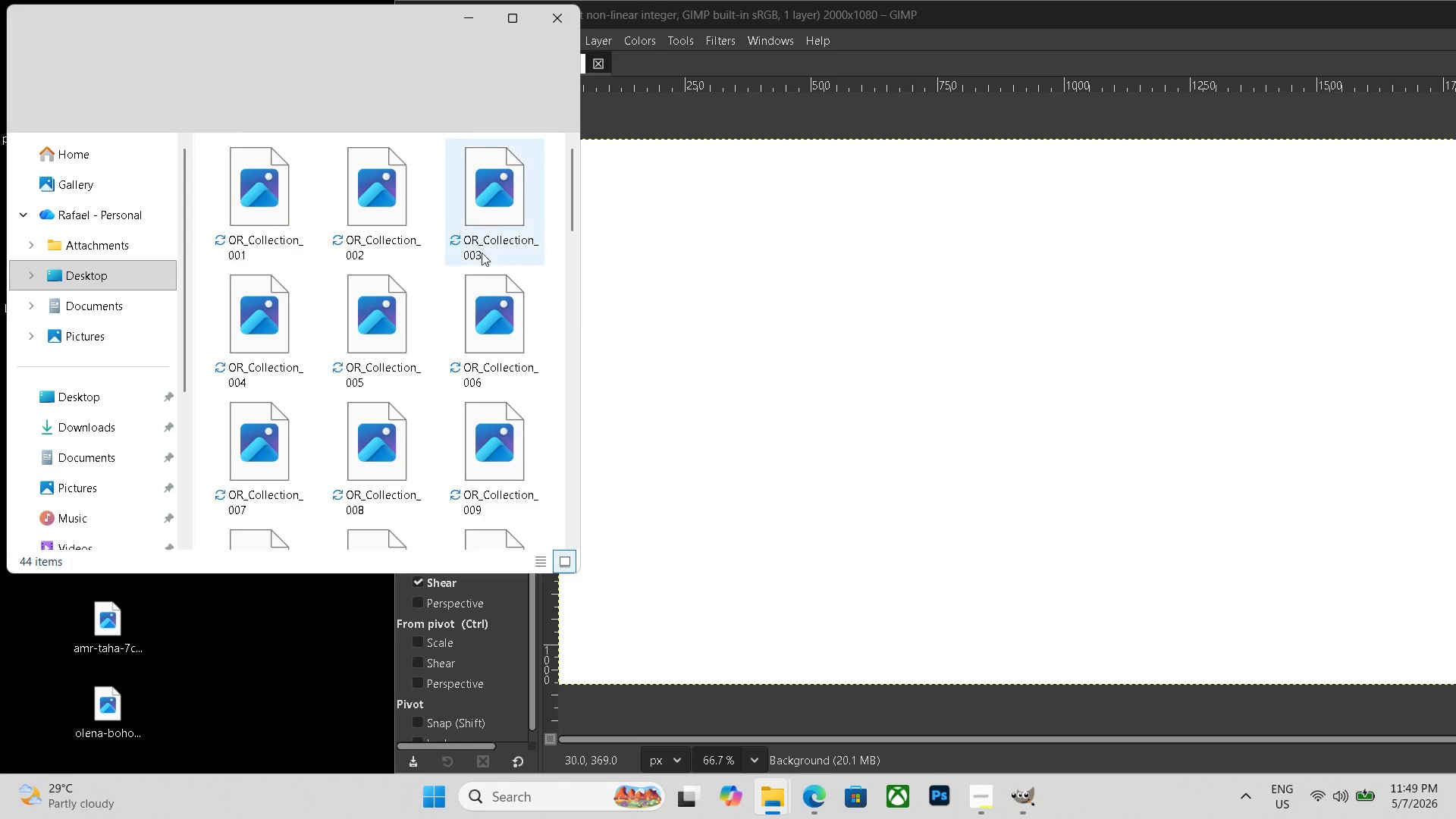 
scroll: coordinate [475, 344], scroll_direction: down, amount: 10.0
 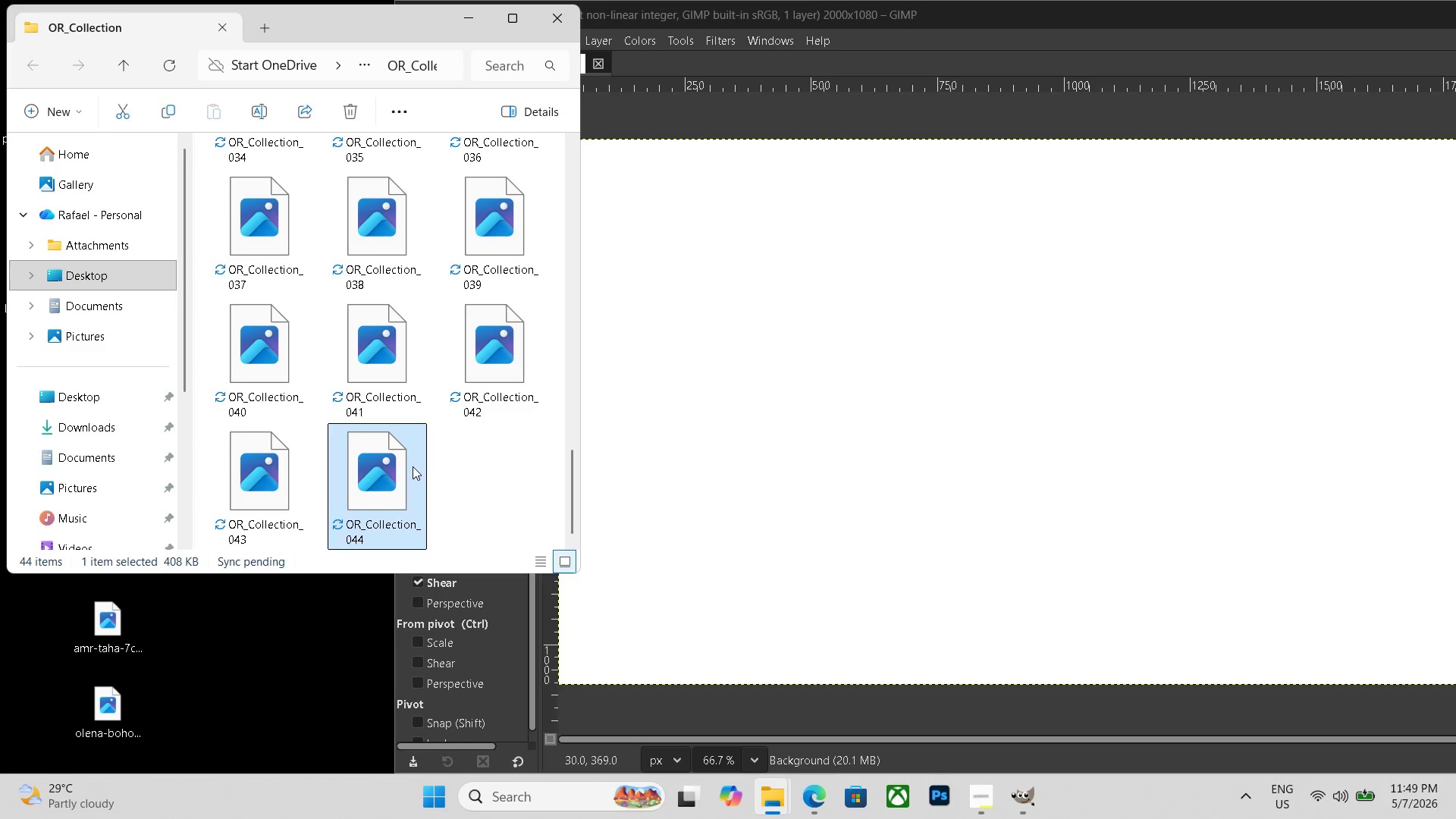 
double_click([413, 466])
 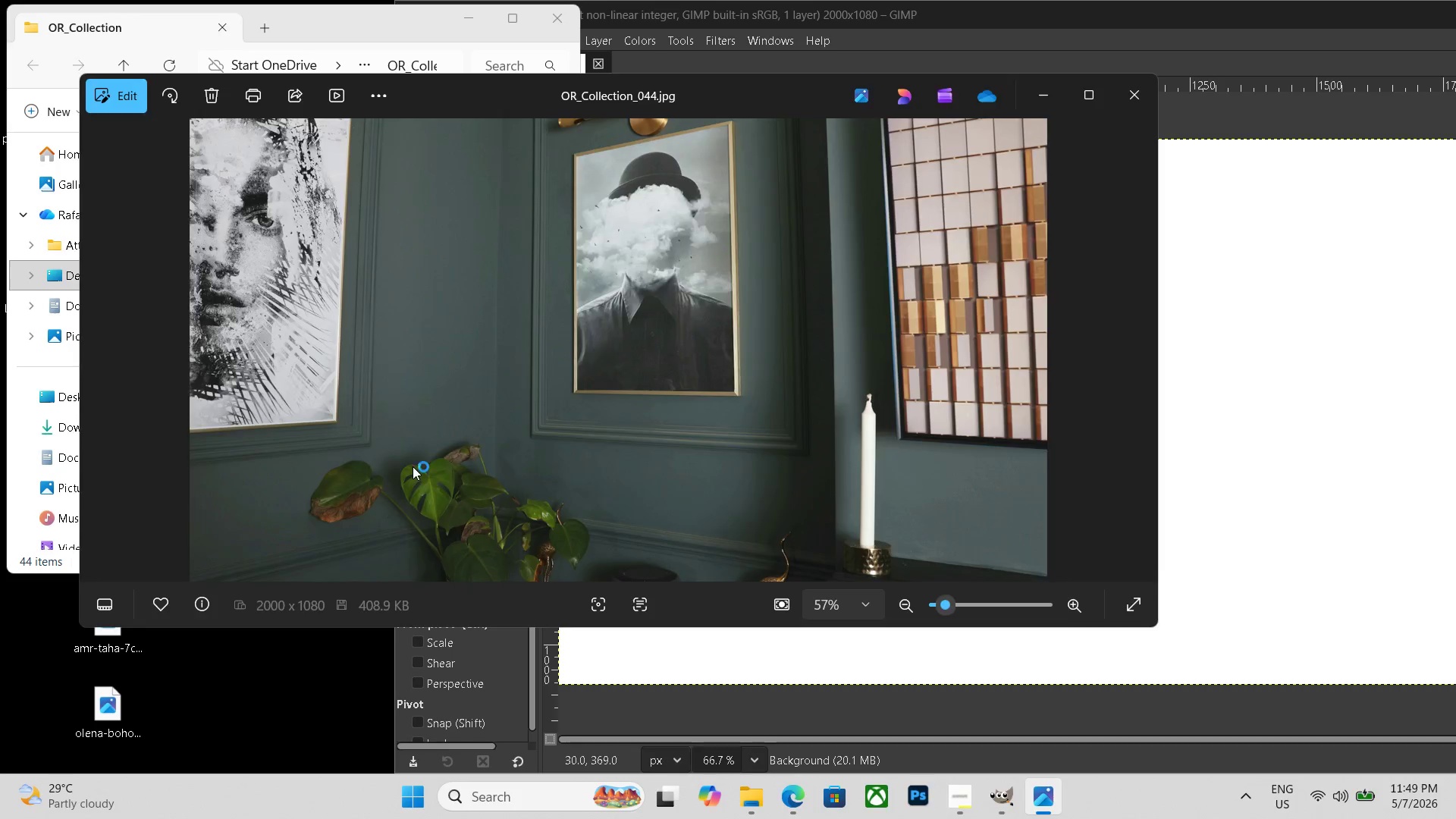 
key(Escape)
 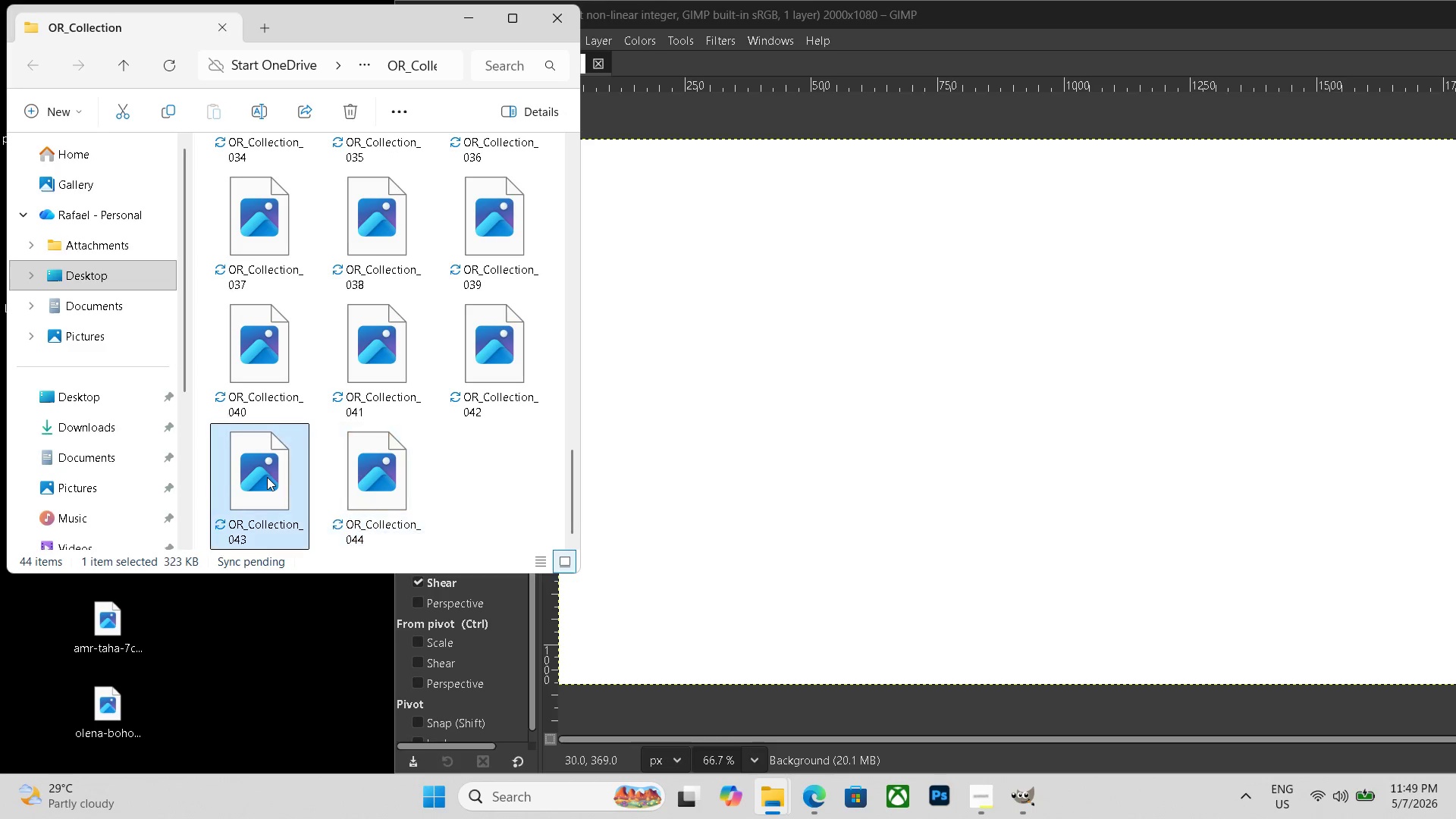 
double_click([267, 477])
 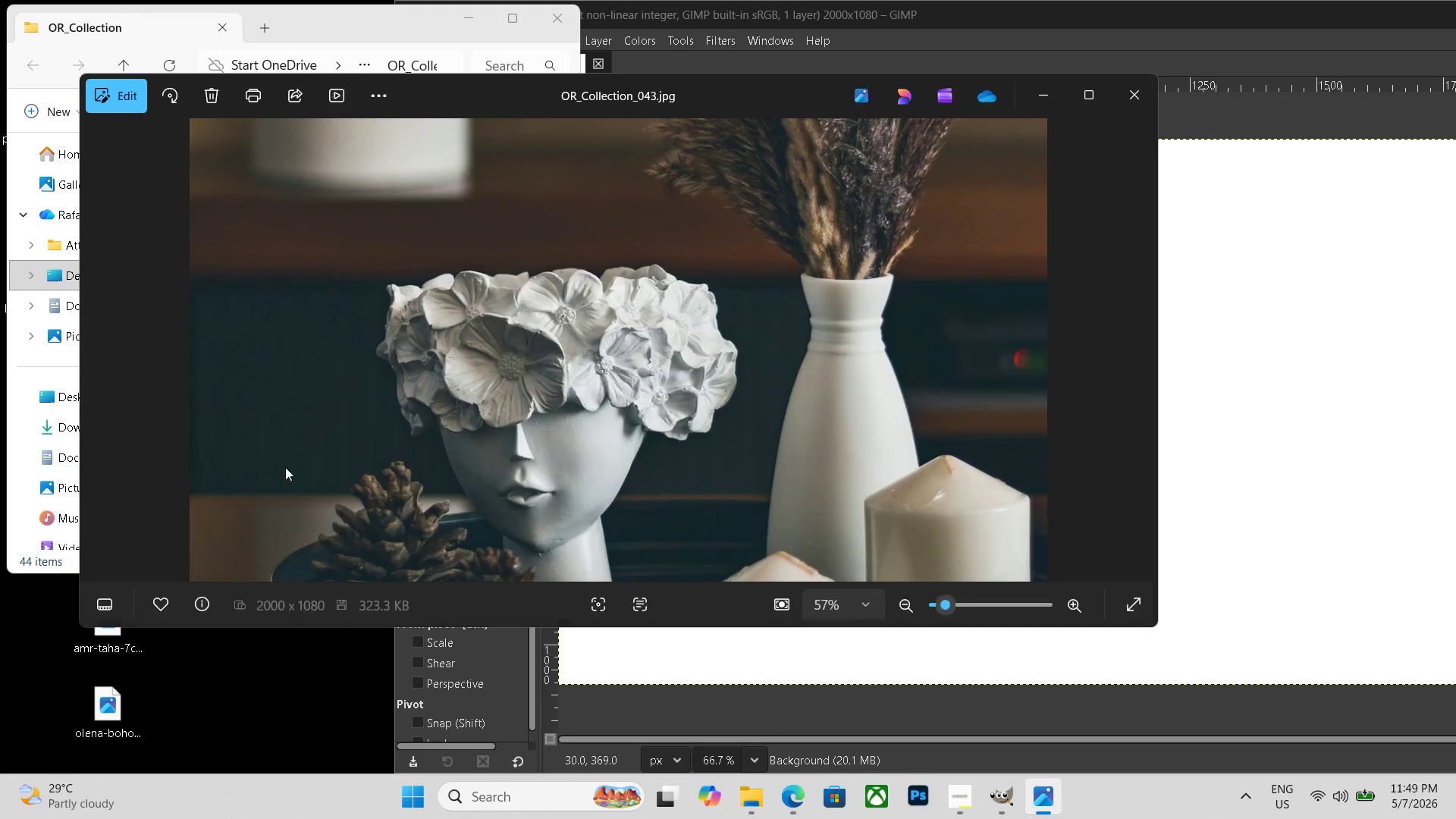 
key(Escape)
 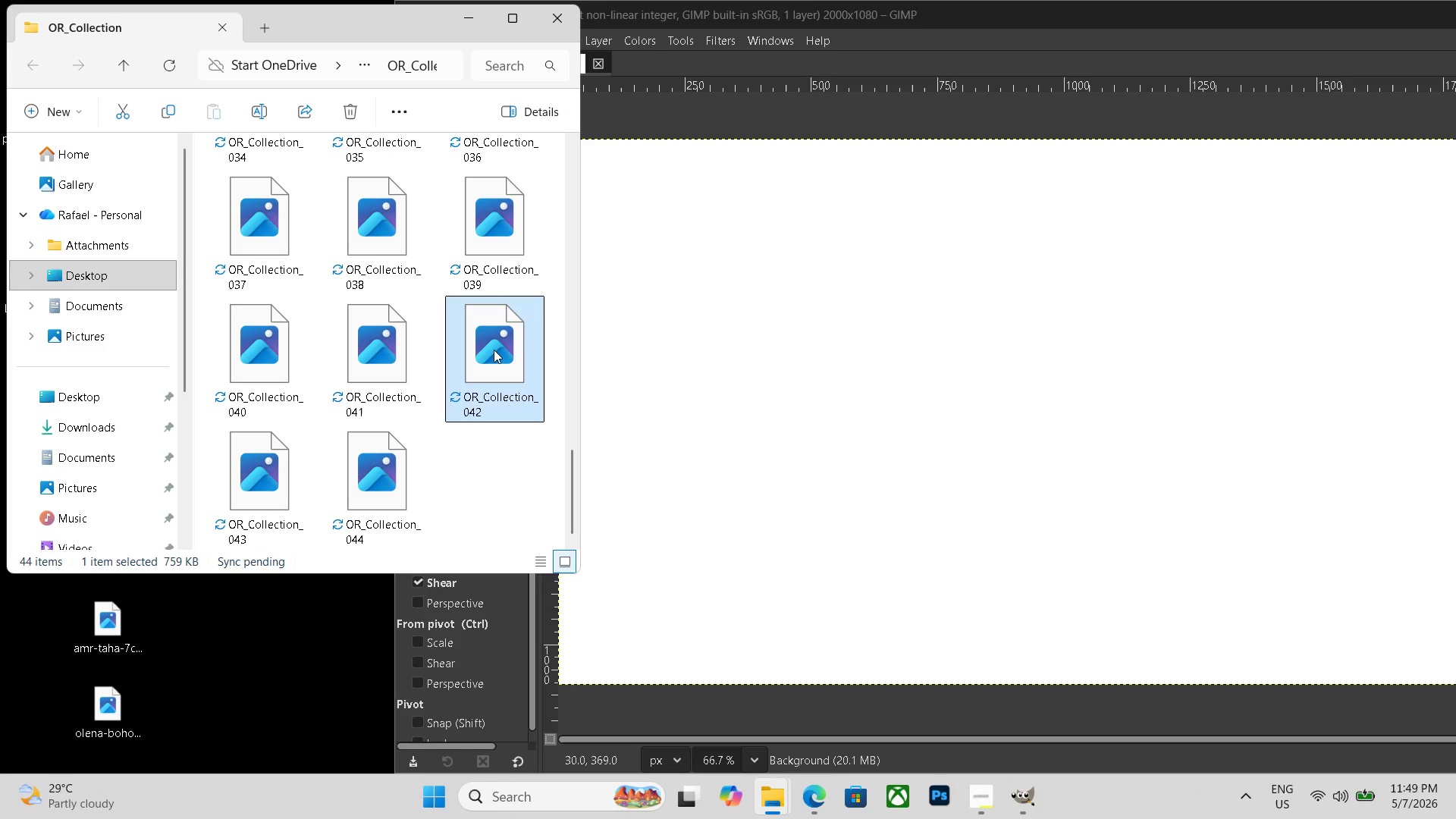 
double_click([494, 350])
 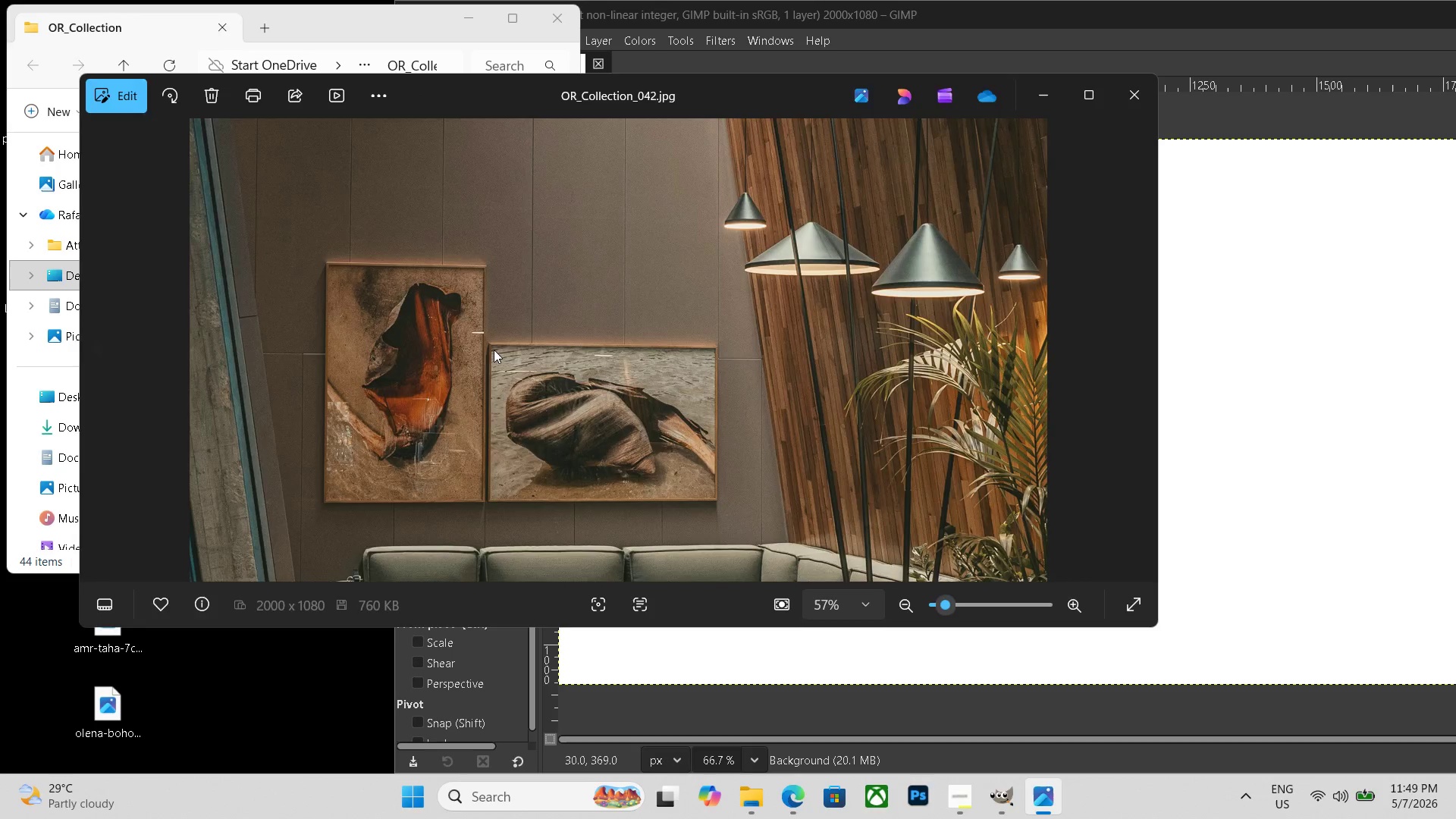 
key(Escape)
 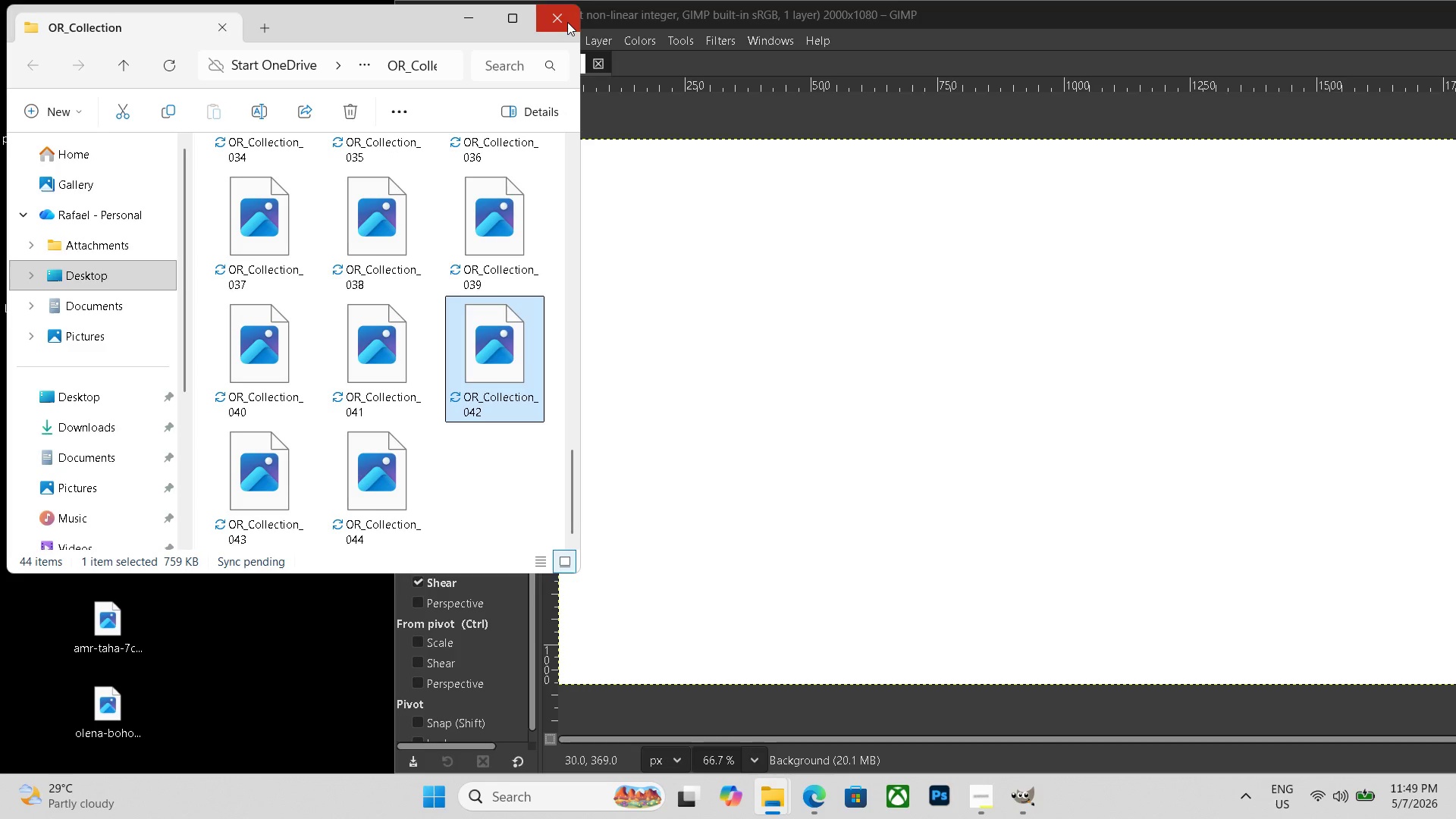 
left_click([567, 22])
 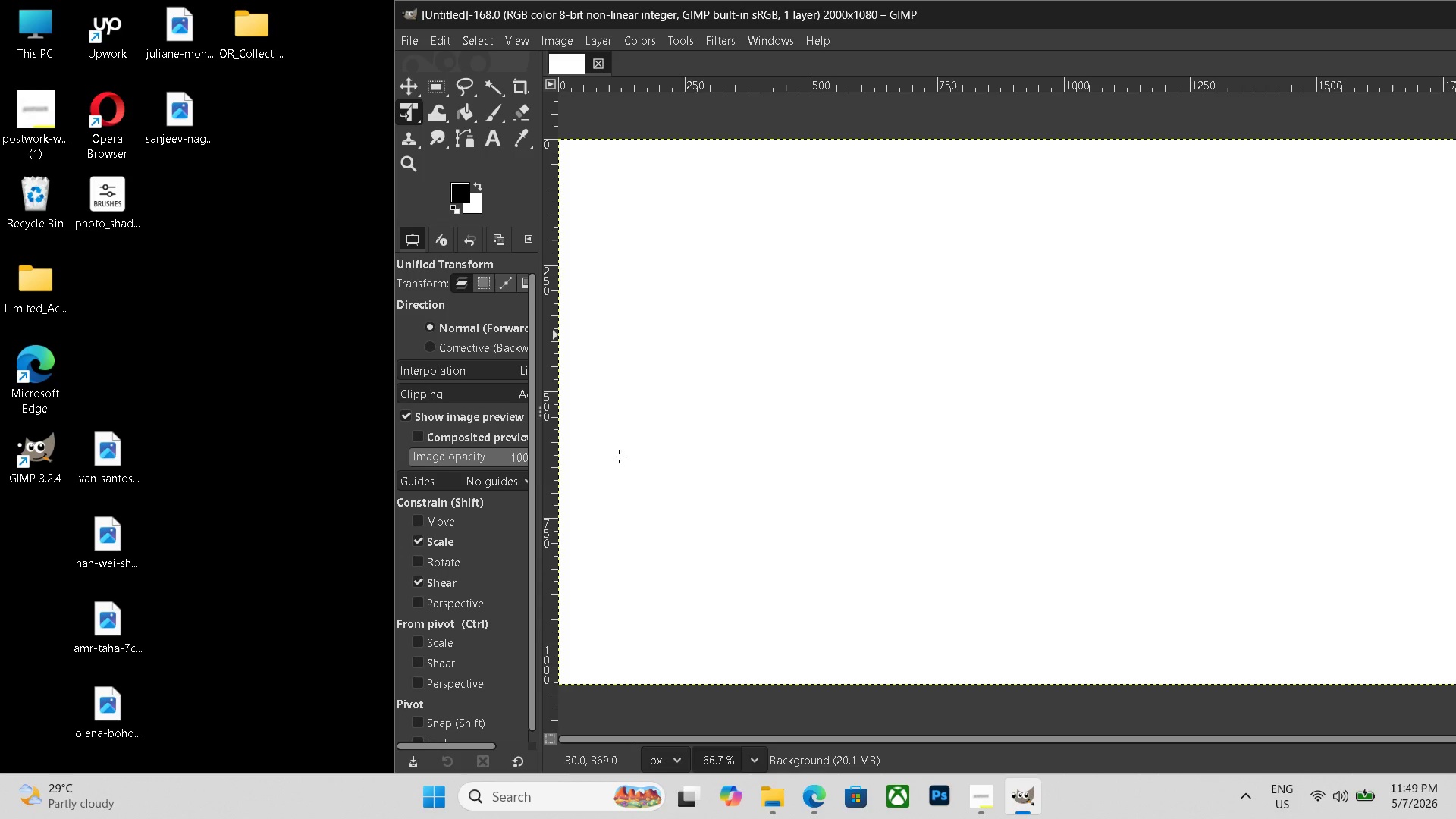 
hold_key(key=ControlLeft, duration=0.73)
scroll: coordinate [764, 419], scroll_direction: down, amount: 5.0
 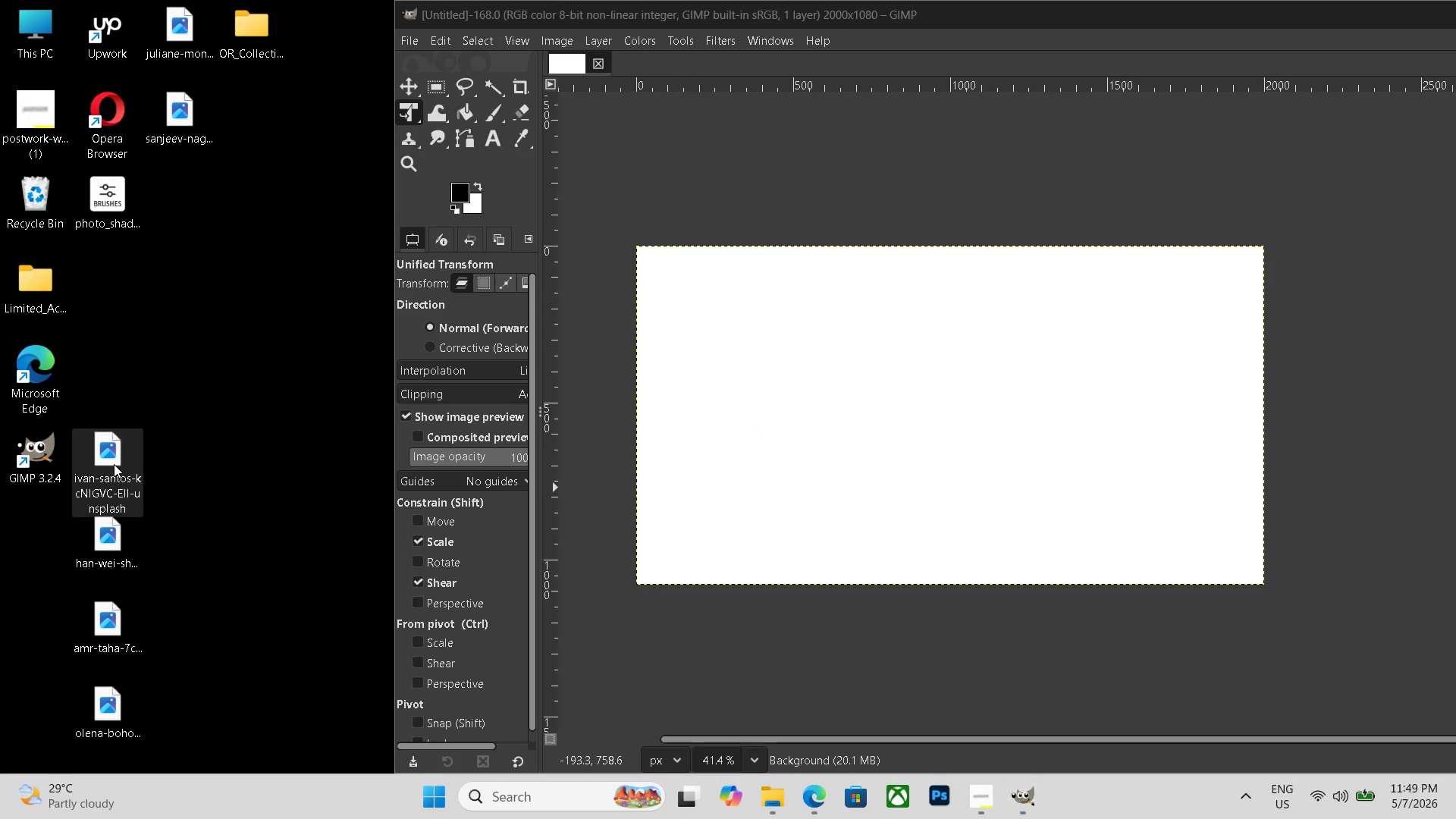 
double_click([114, 464])
 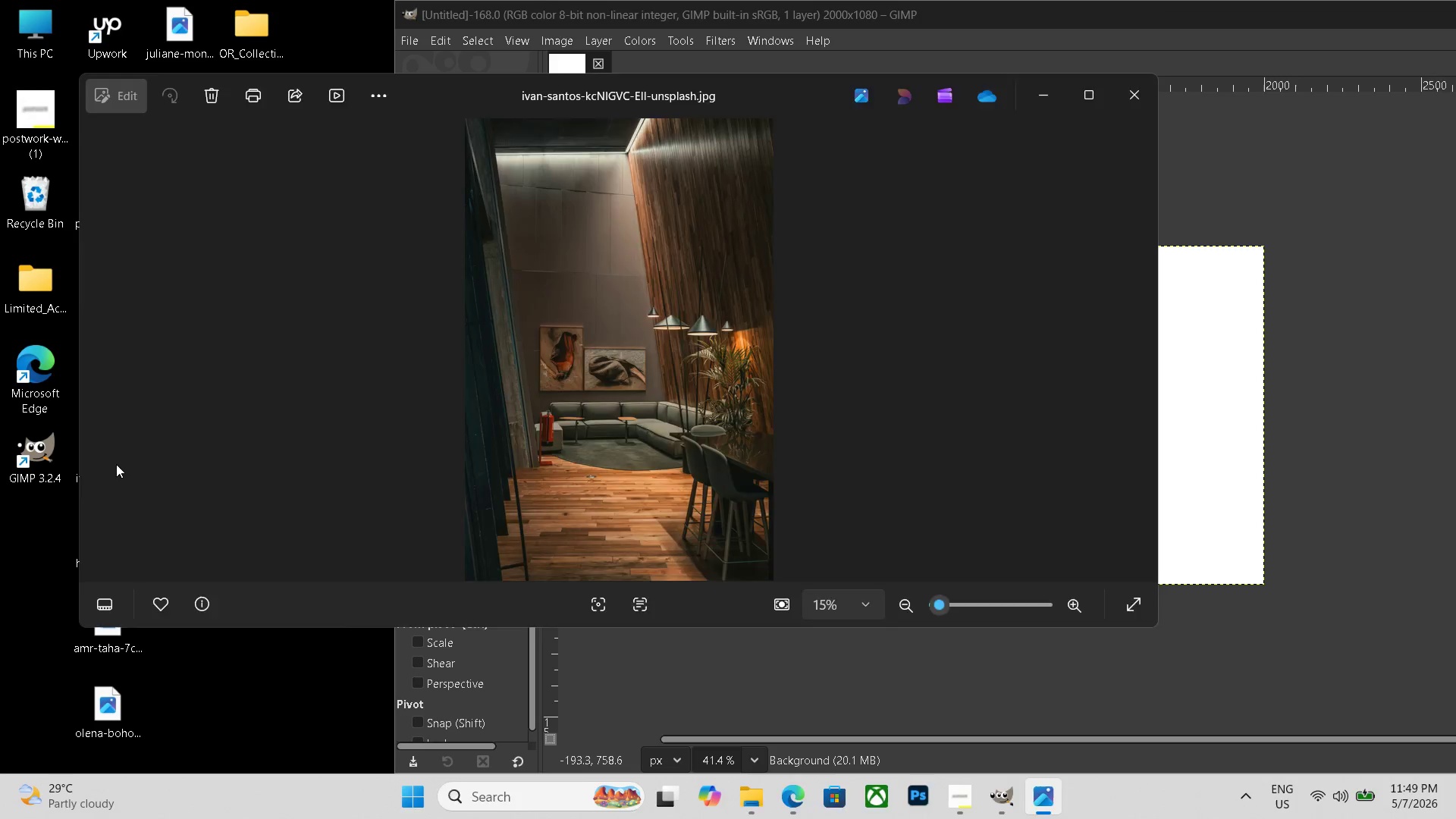 
key(Escape)
 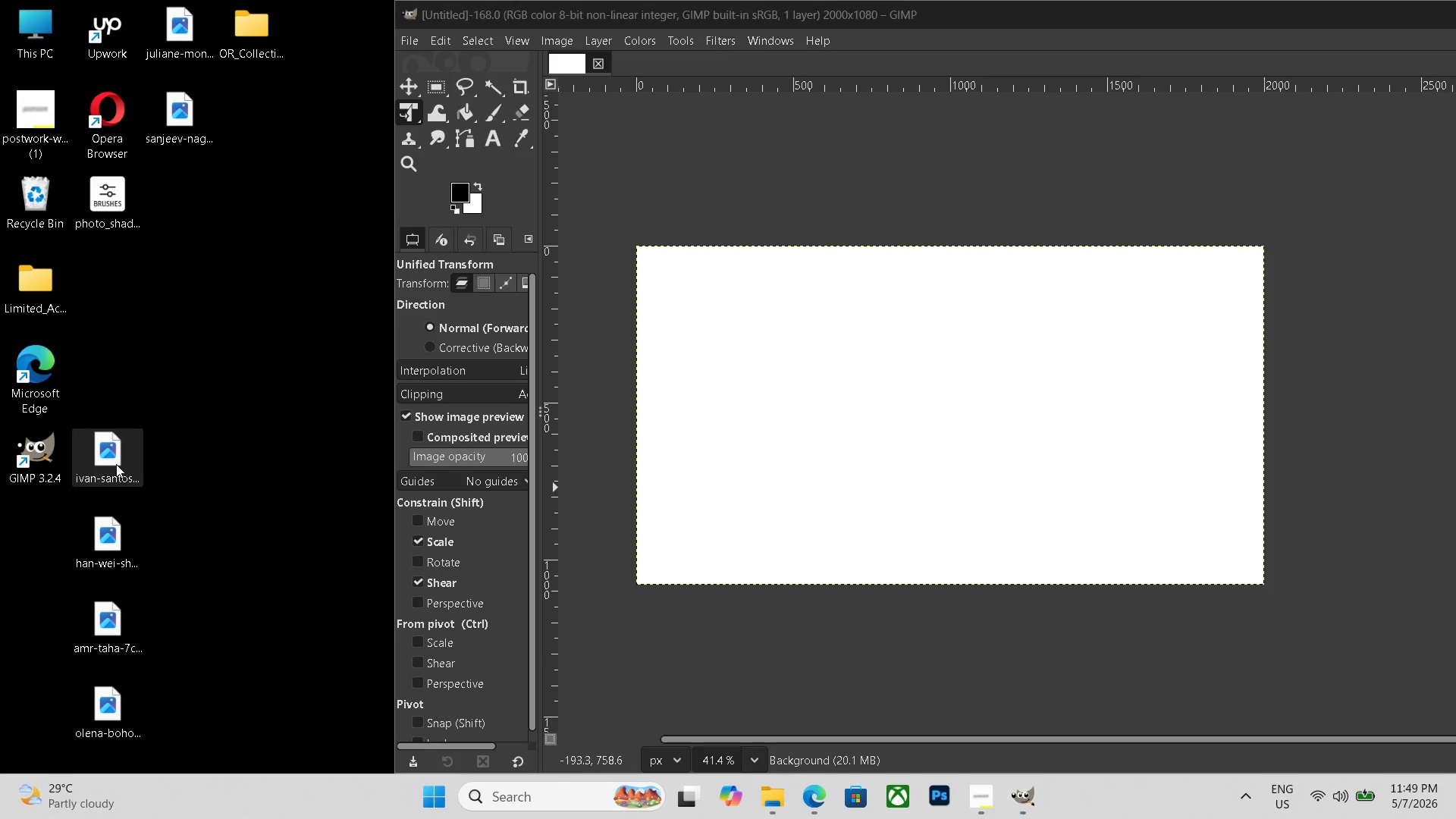 
left_click([116, 464])
 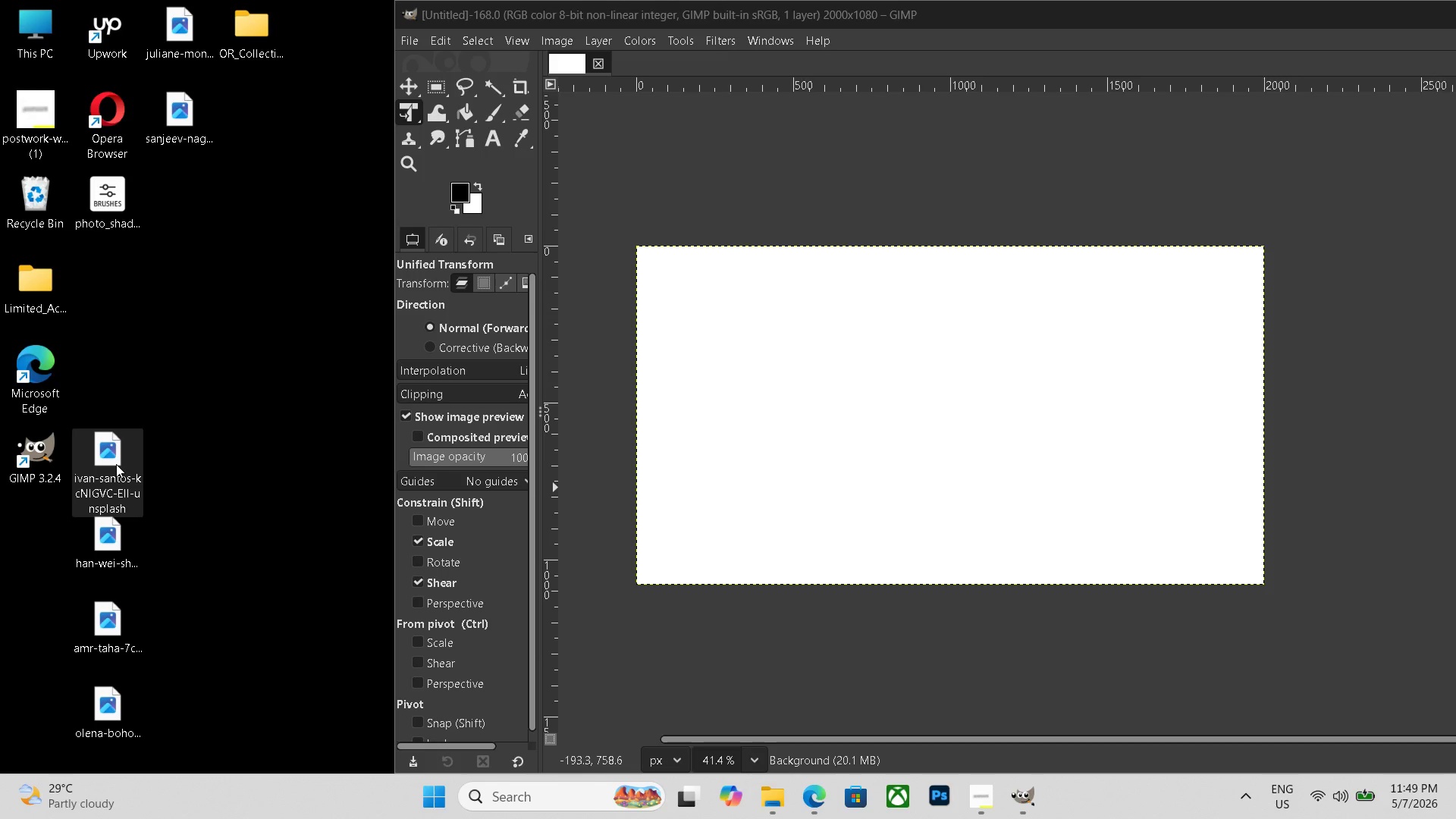 
key(Delete)
 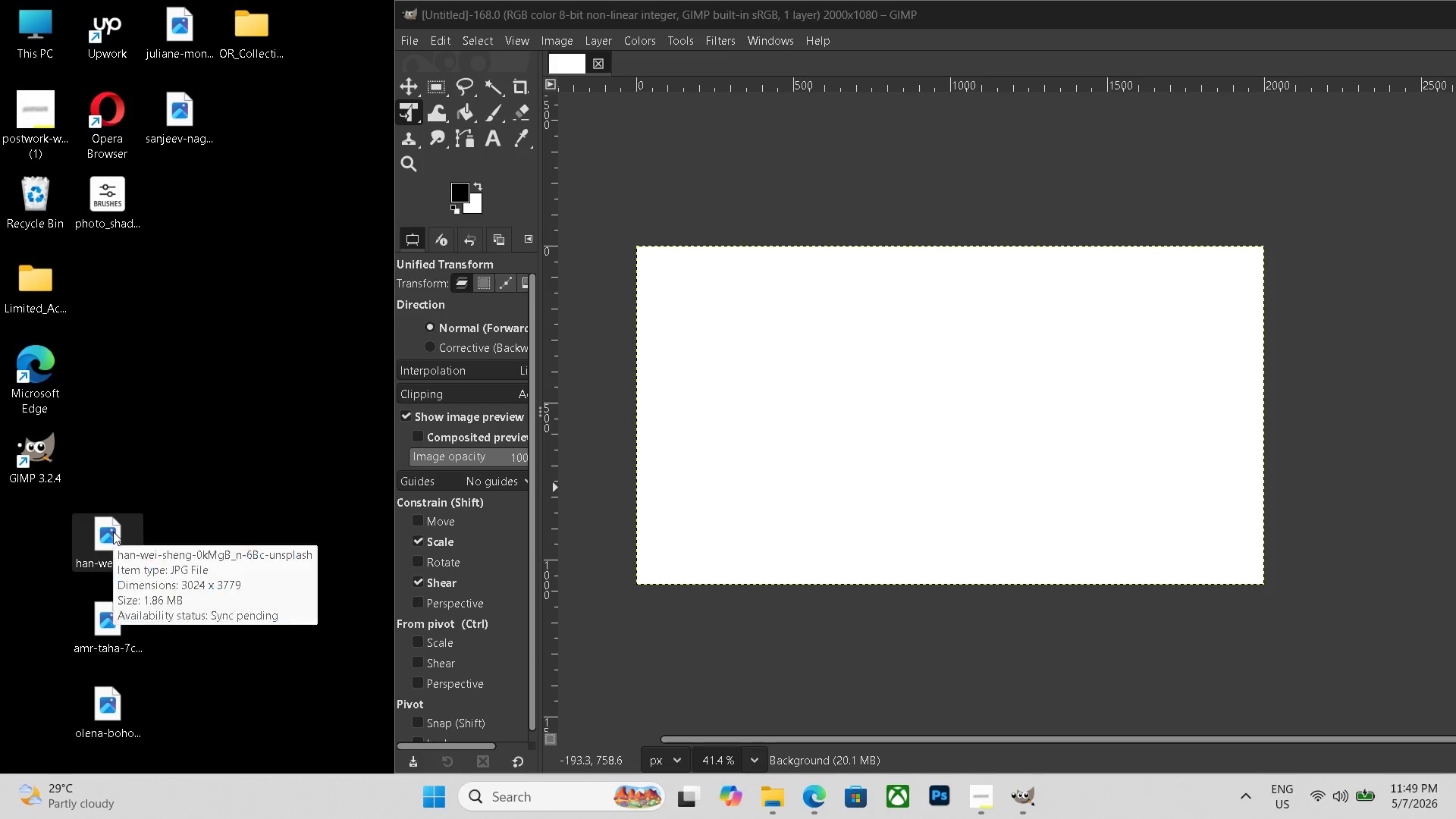 
left_click_drag(start_coordinate=[113, 532], to_coordinate=[855, 381])
 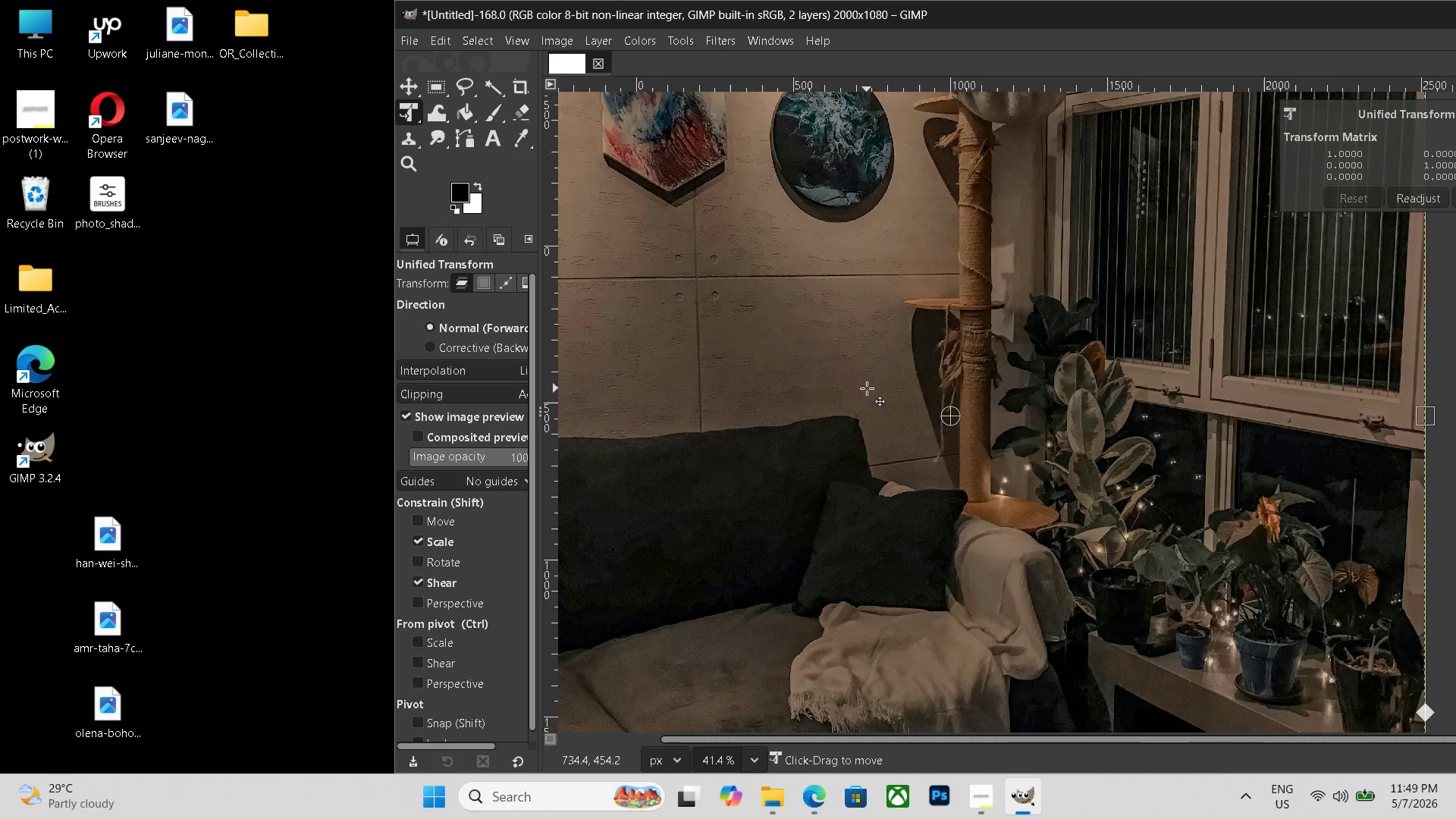 
hold_key(key=ControlLeft, duration=0.75)
scroll: coordinate [868, 388], scroll_direction: down, amount: 12.0
 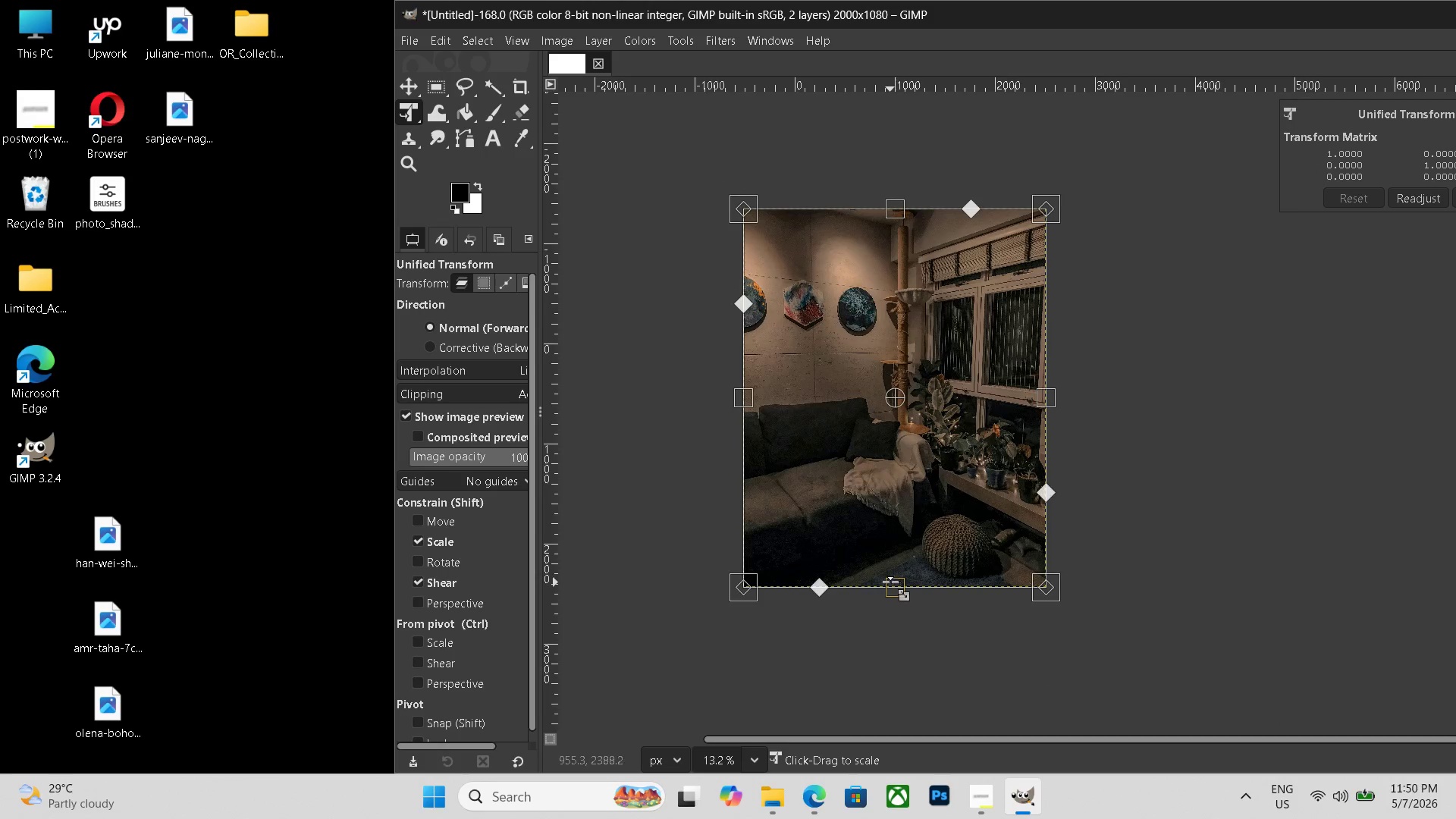 
left_click_drag(start_coordinate=[890, 582], to_coordinate=[930, 461])
 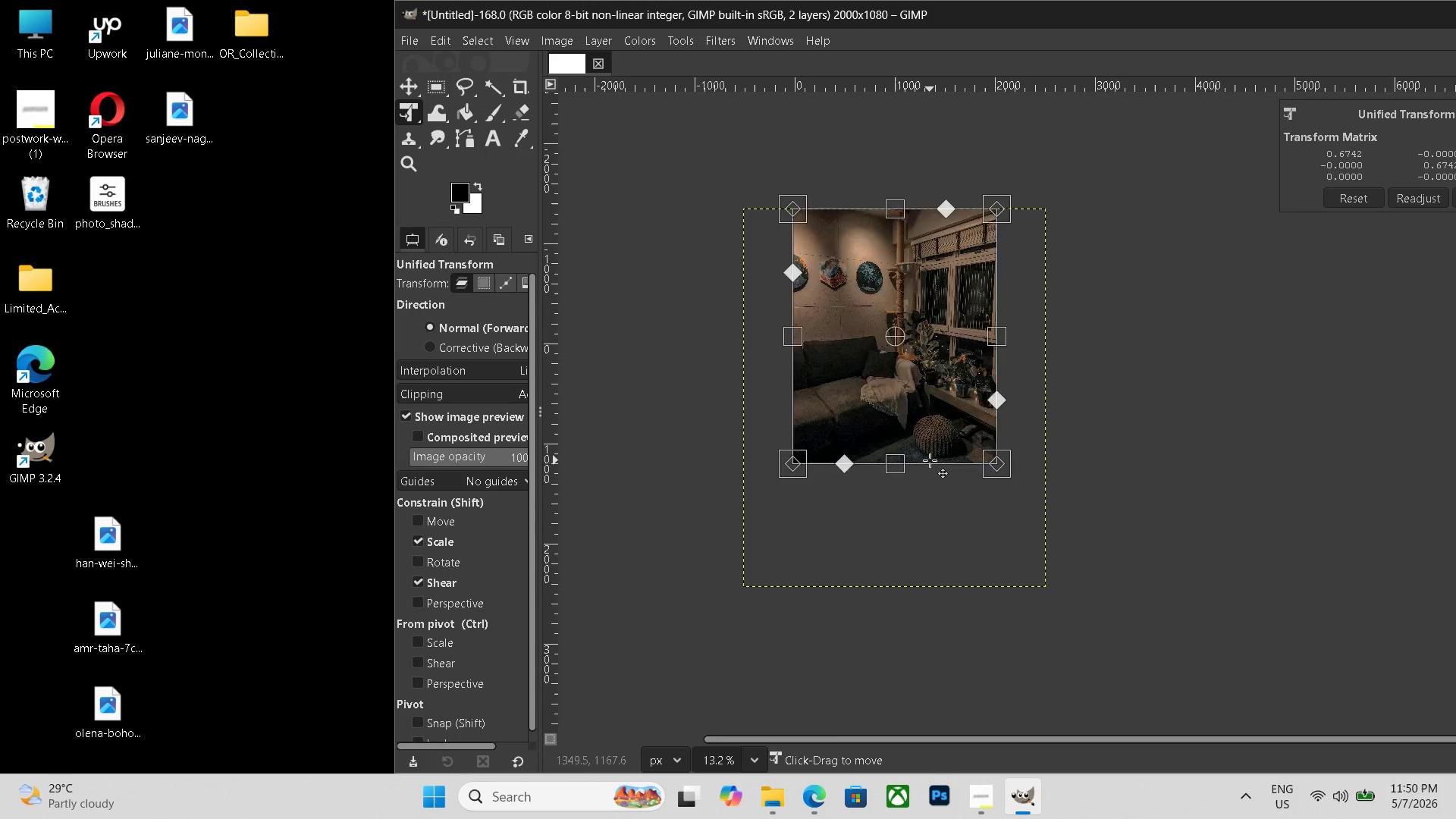 
key(Enter)
 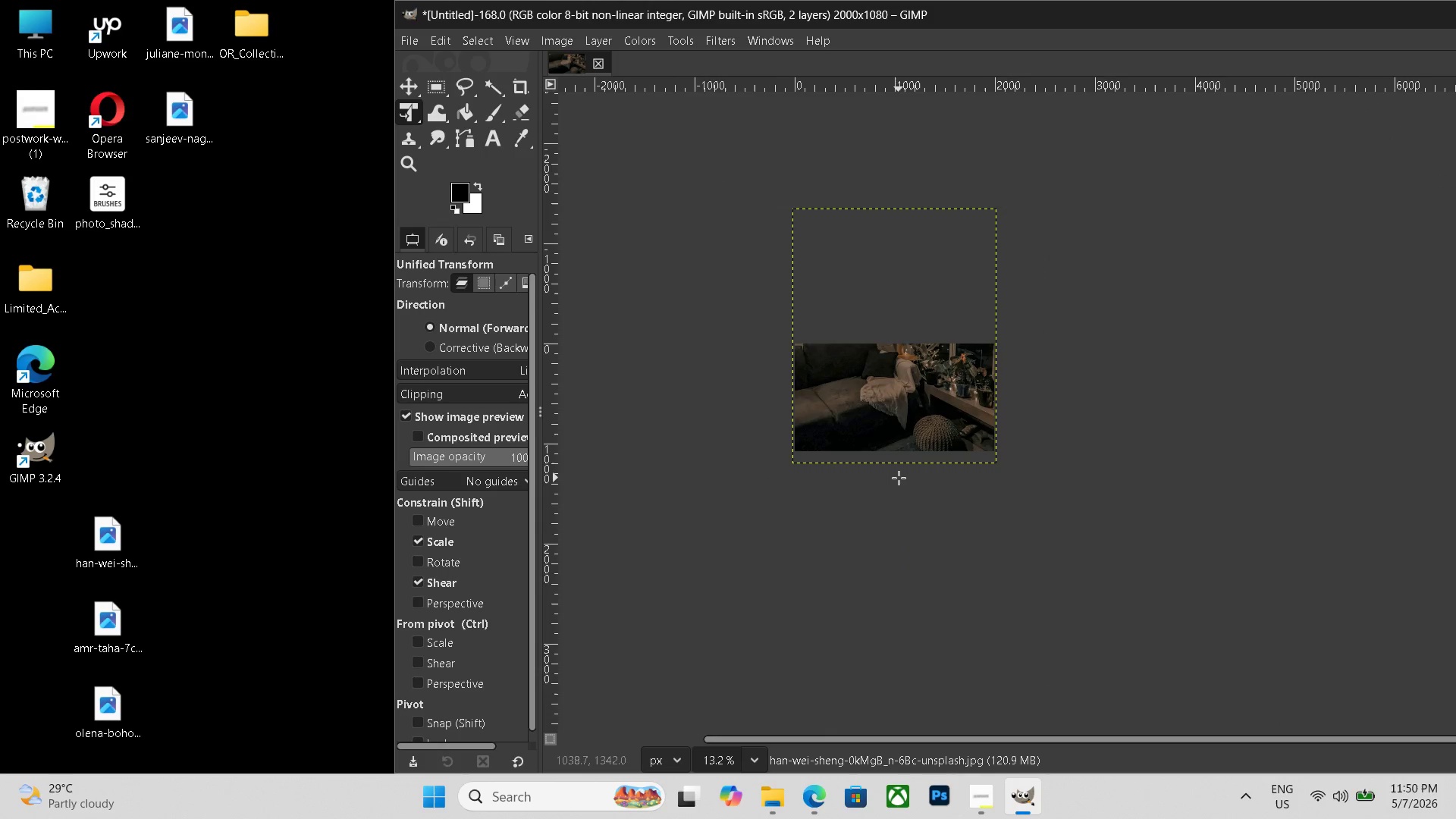 
hold_key(key=ControlLeft, duration=0.62)
scroll: coordinate [899, 478], scroll_direction: up, amount: 7.0
 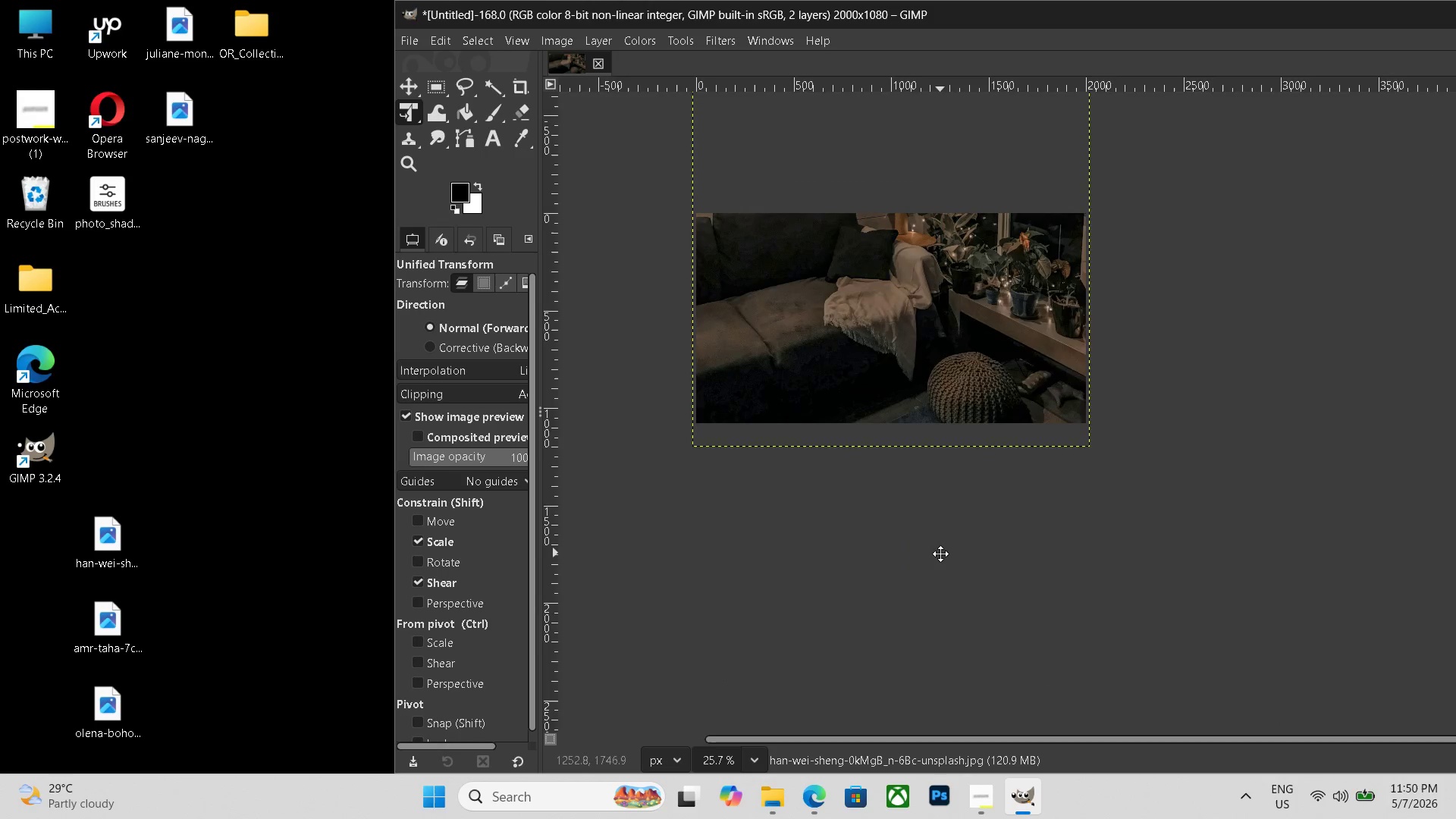 
hold_key(key=Space, duration=0.7)
 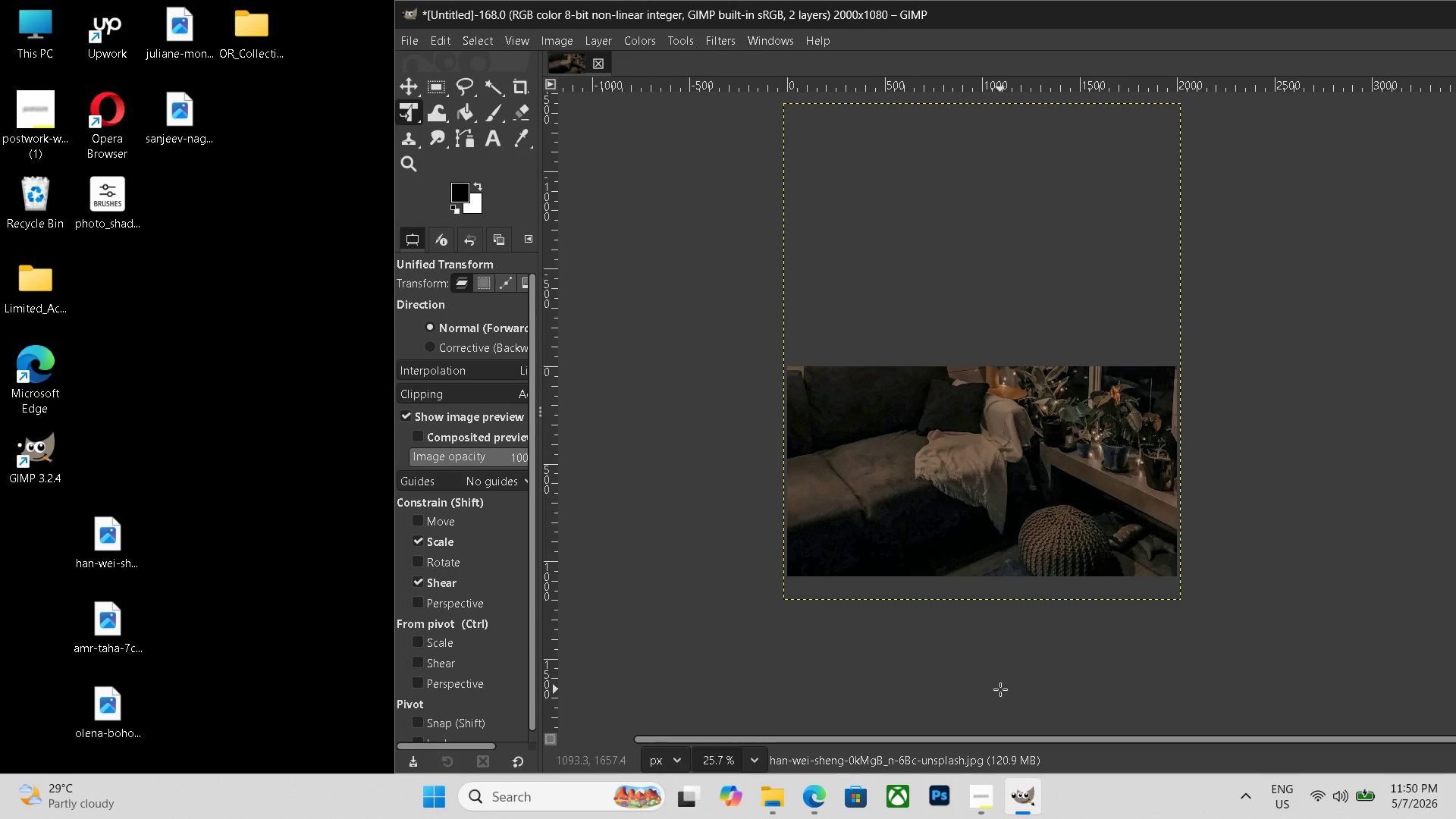 
left_click_drag(start_coordinate=[940, 554], to_coordinate=[1030, 707])
 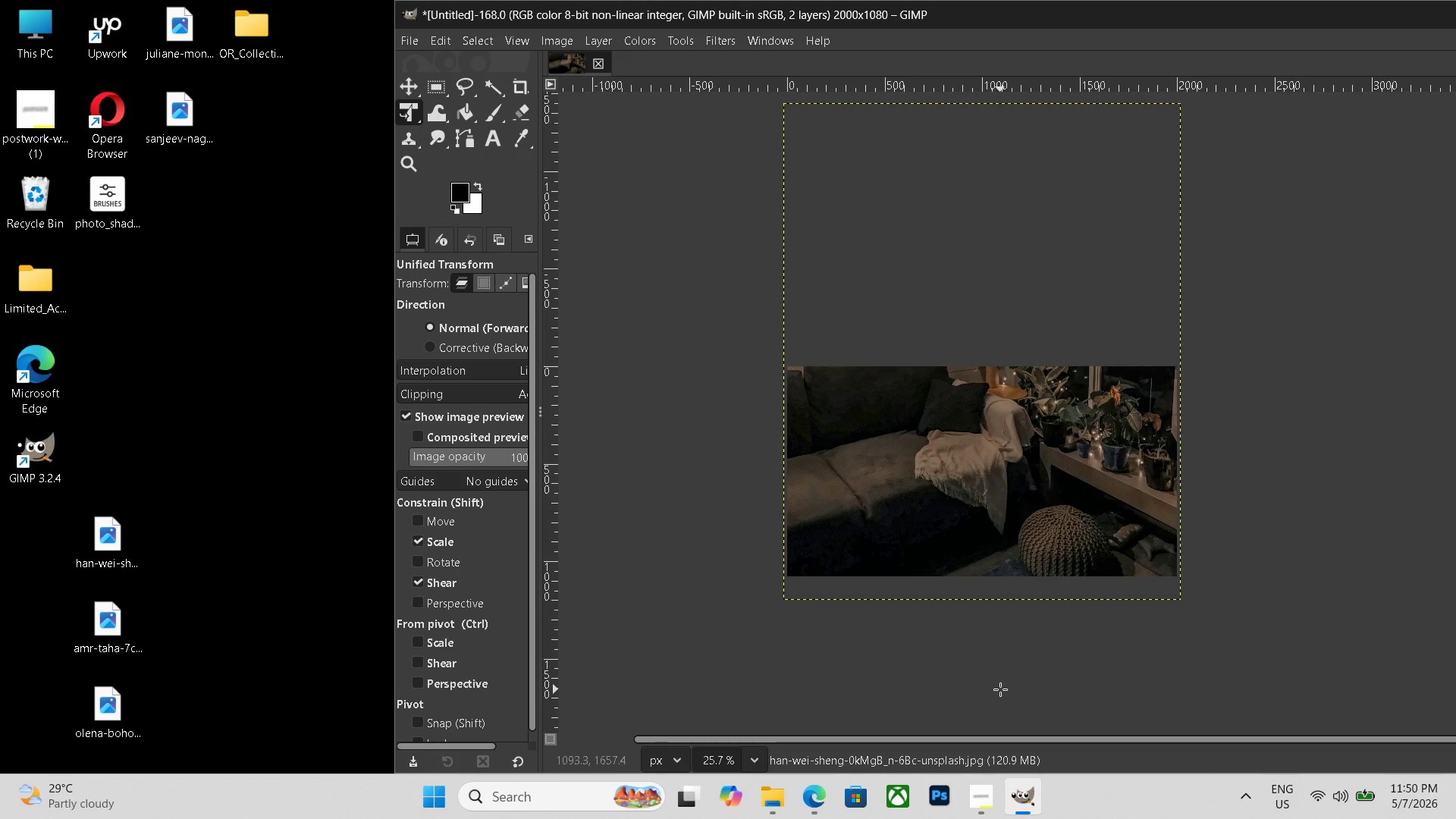 
key(Control+Shift+E)
 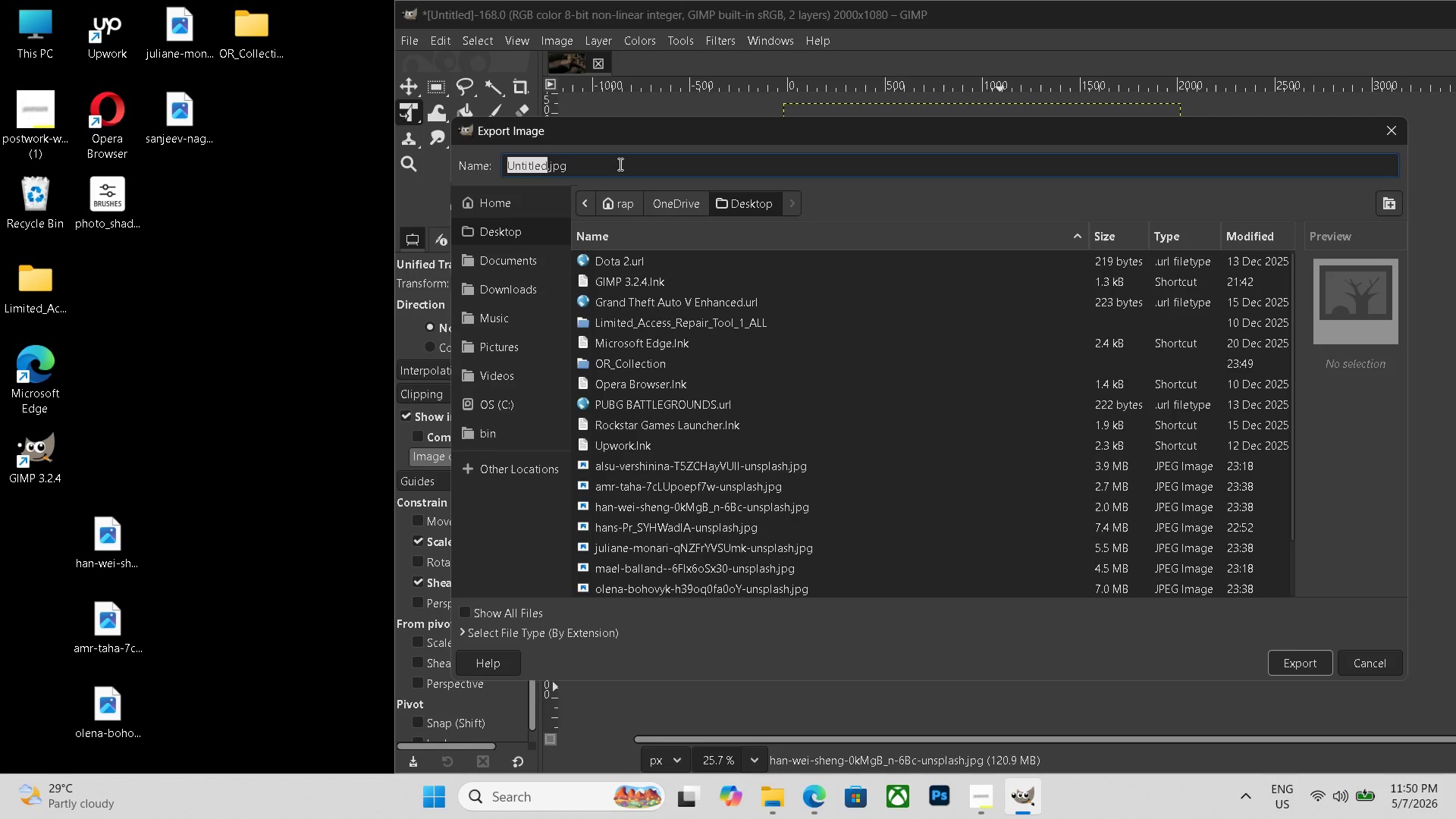 
double_click([619, 164])
 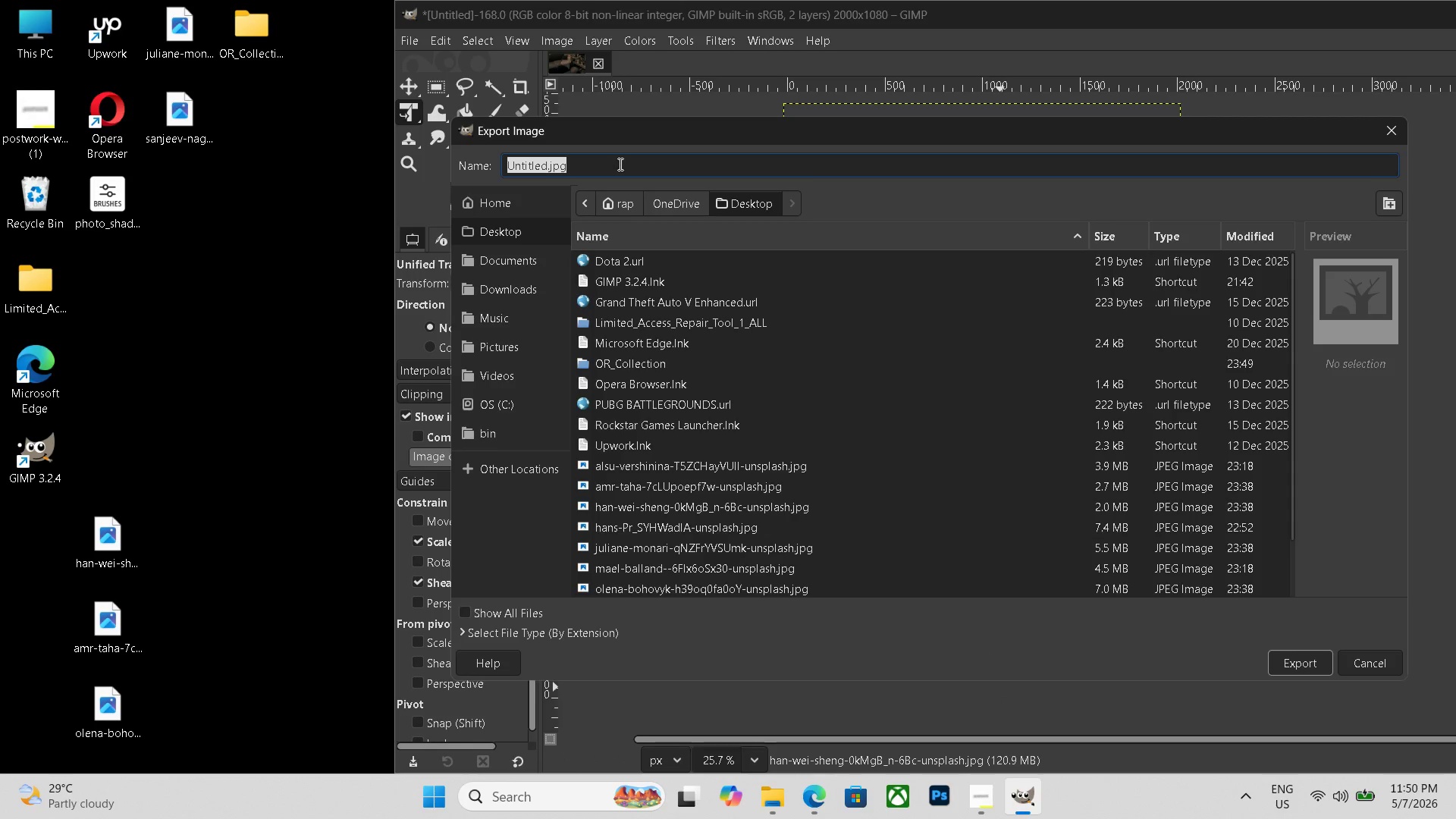 
triple_click([619, 164])
 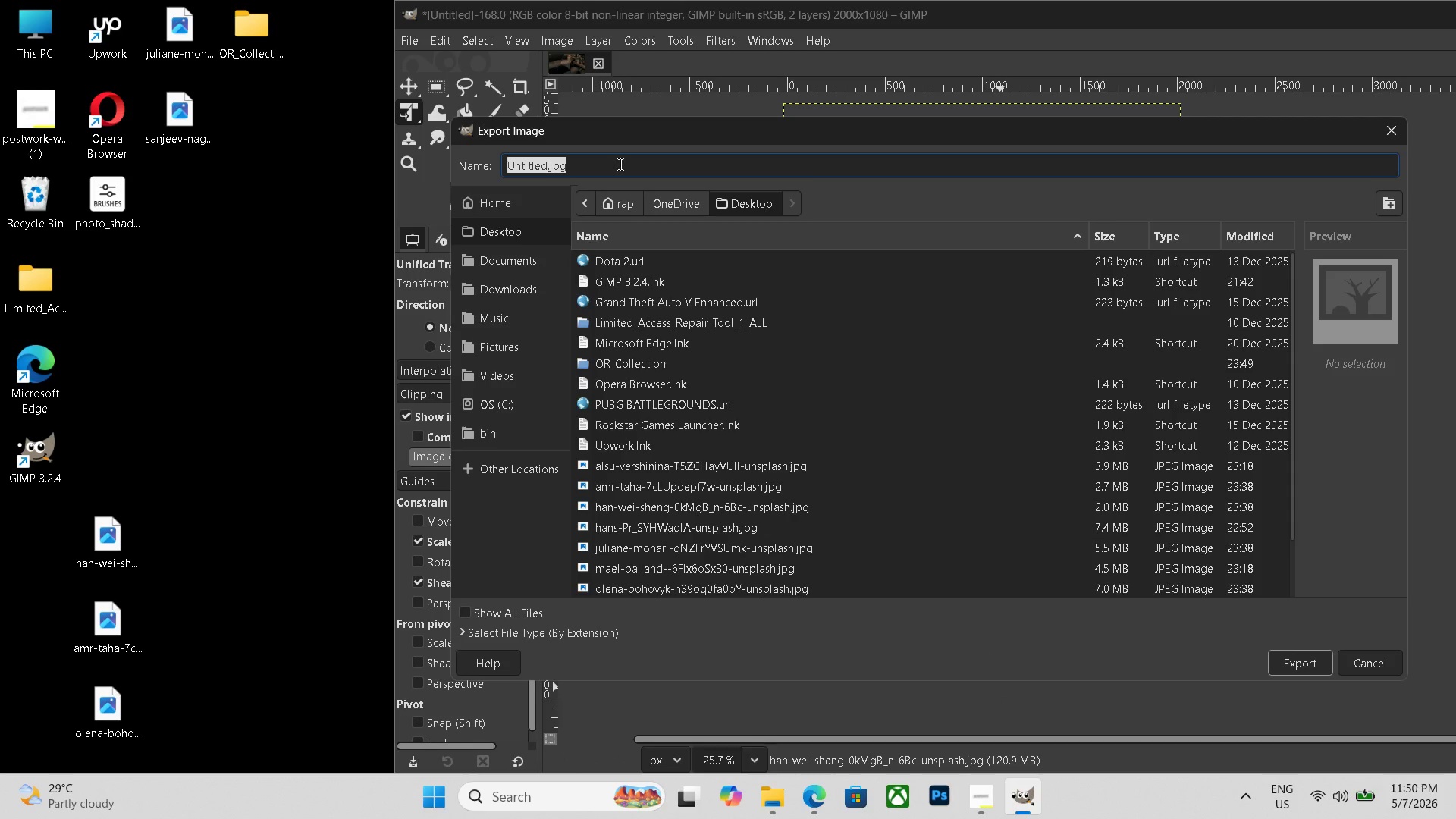 
hold_key(key=ControlLeft, duration=0.75)
 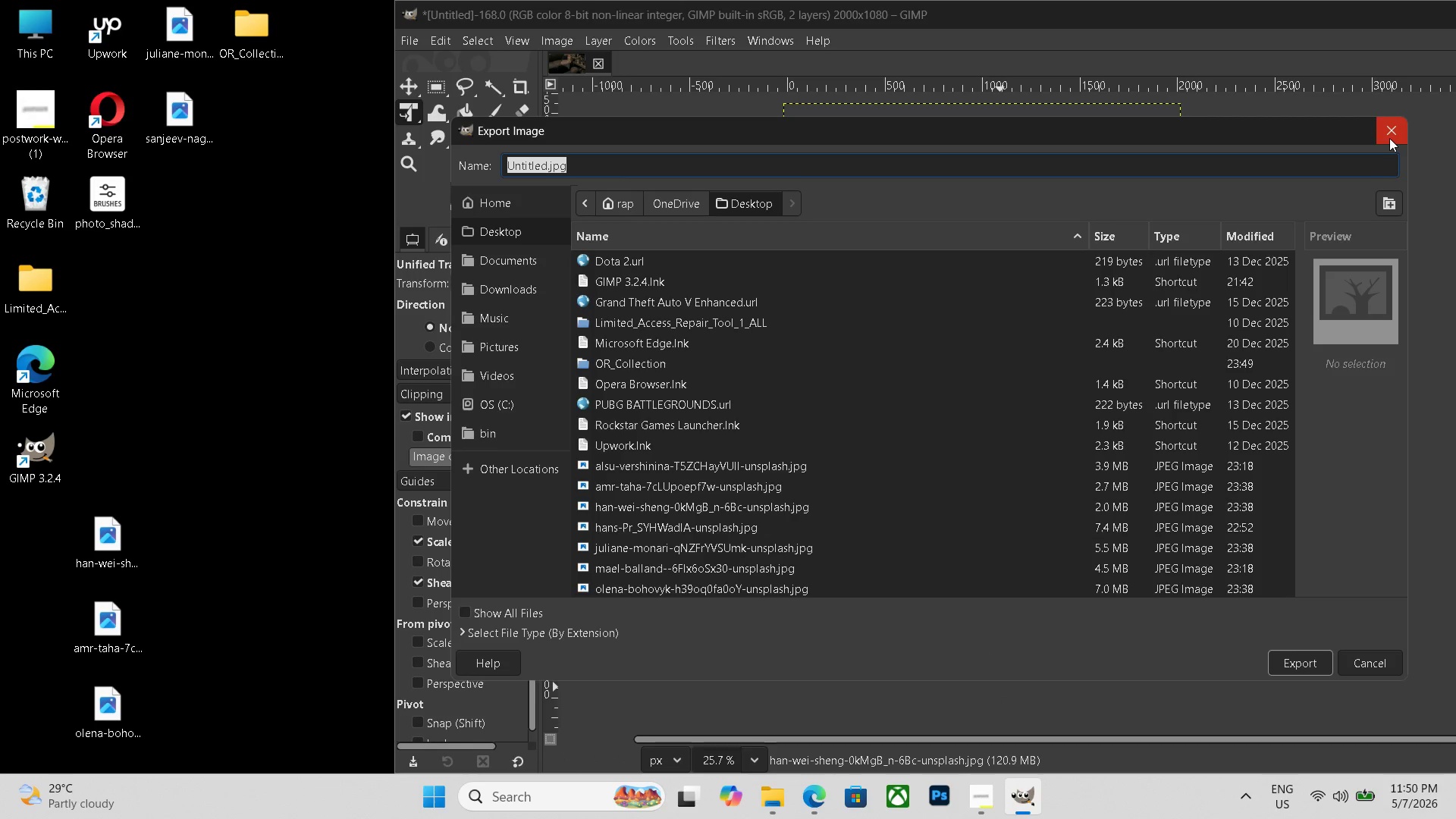 
left_click([1389, 138])
 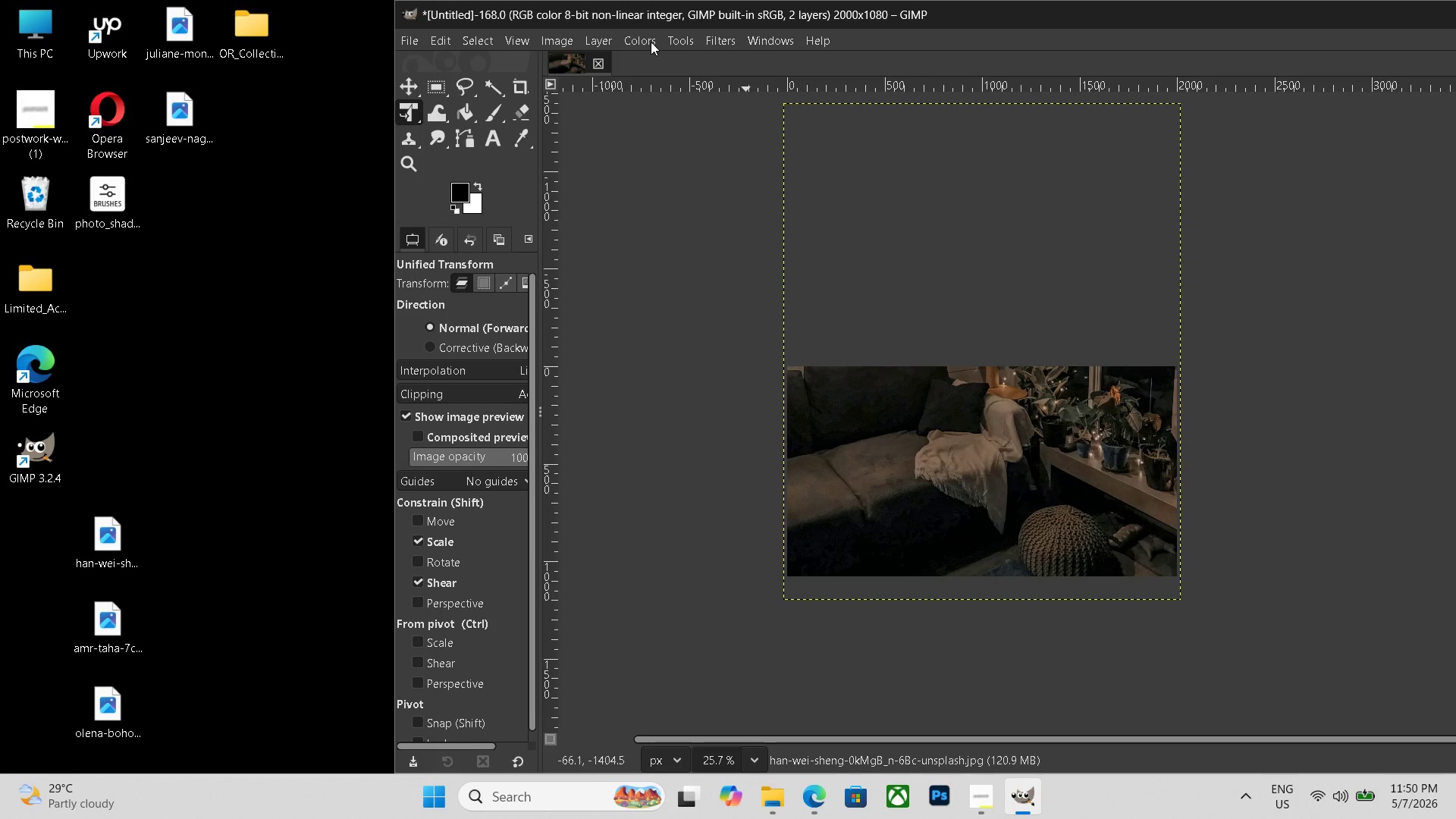 
left_click([651, 42])
 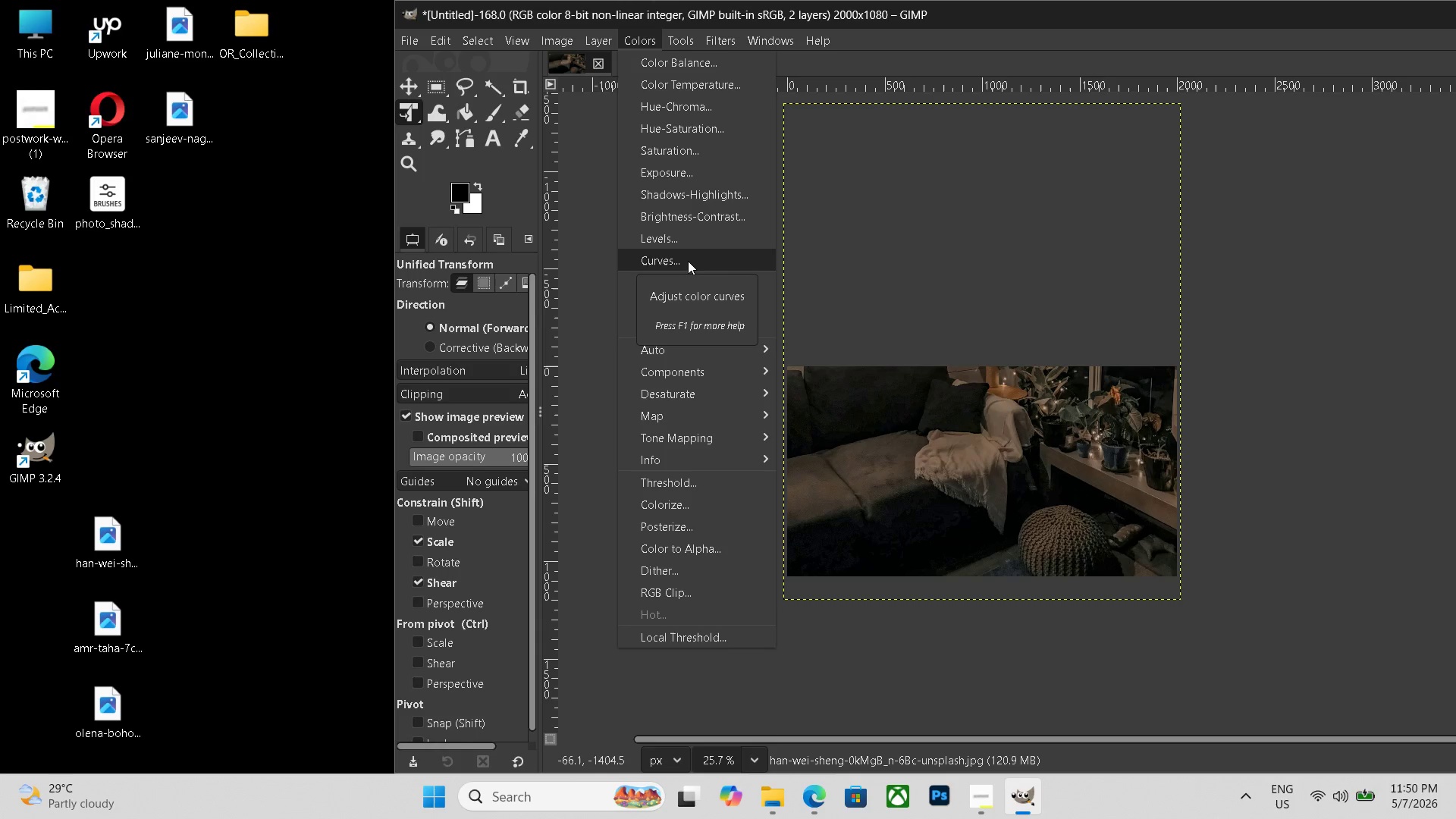 
wait(6.89)
 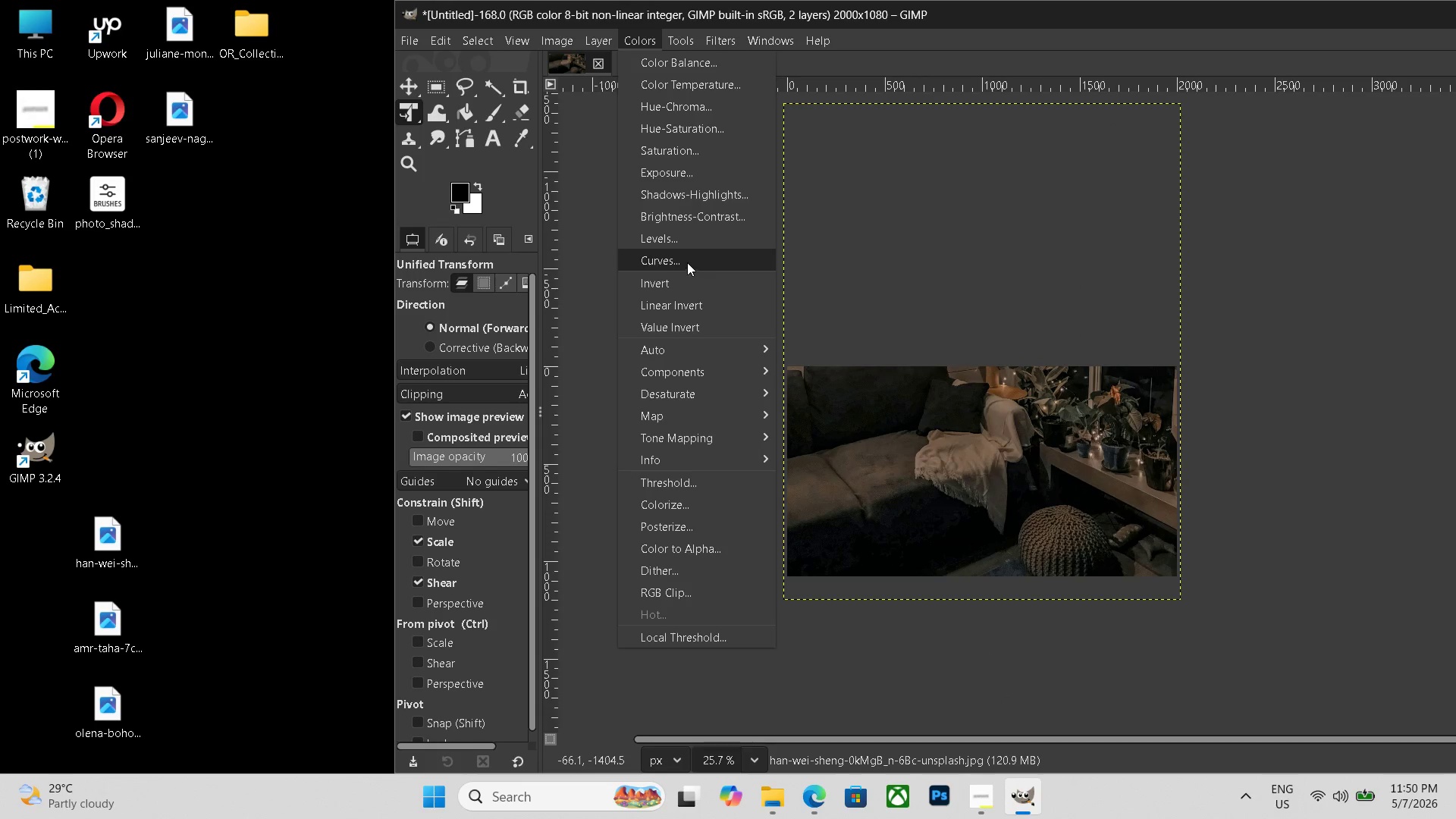 
left_click([688, 261])
 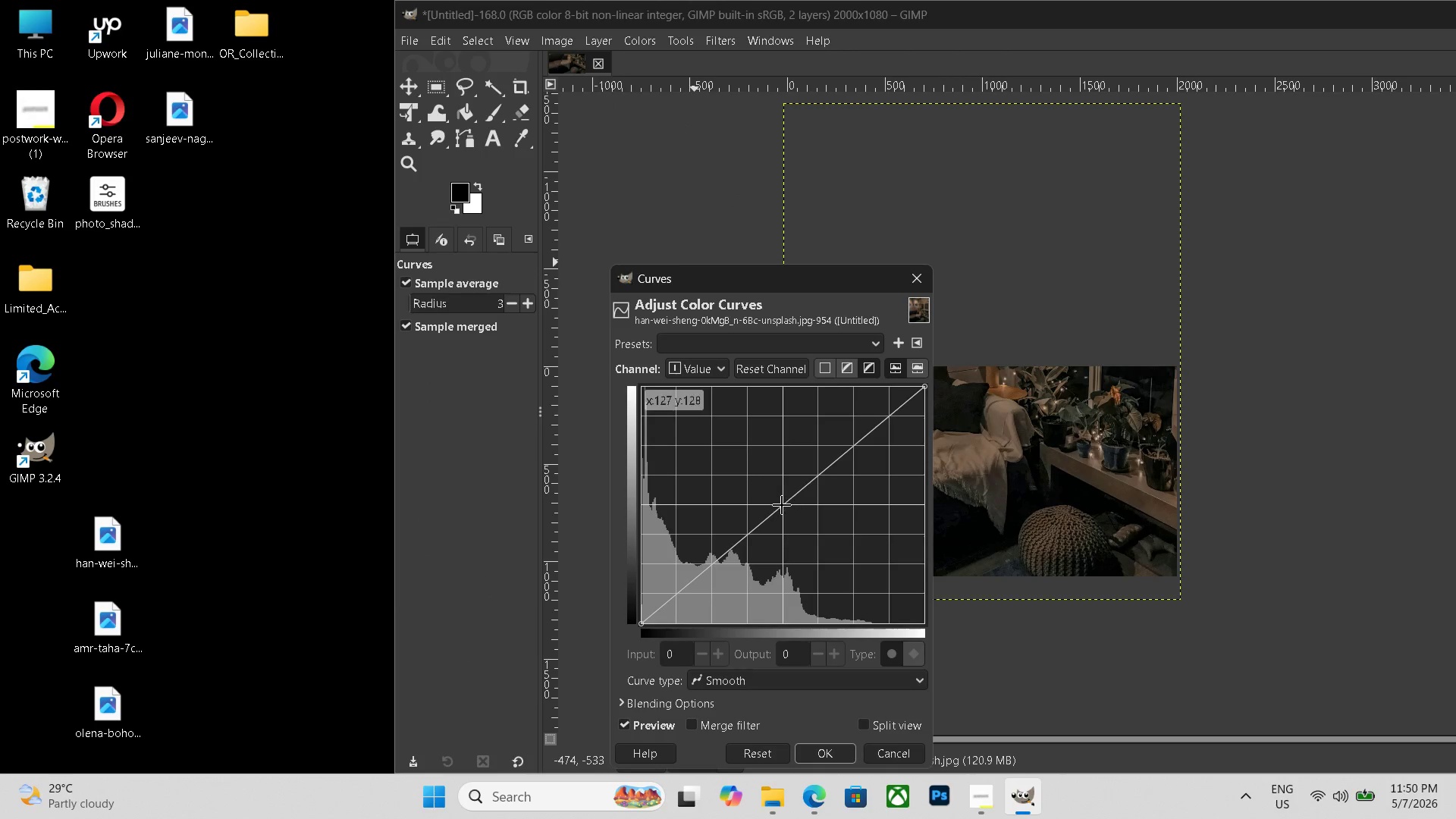 
left_click_drag(start_coordinate=[780, 507], to_coordinate=[767, 500])
 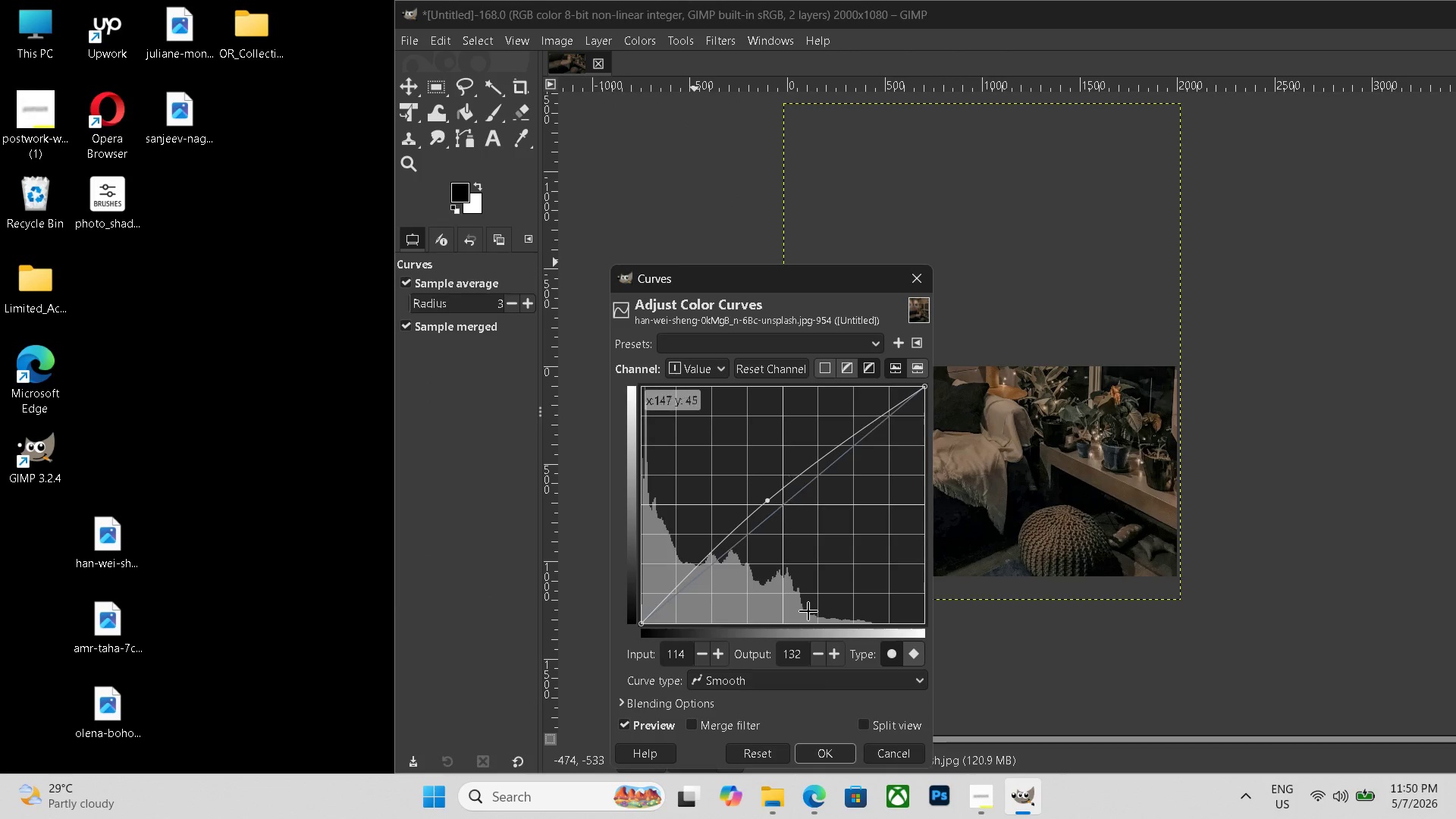 
left_click([828, 748])
 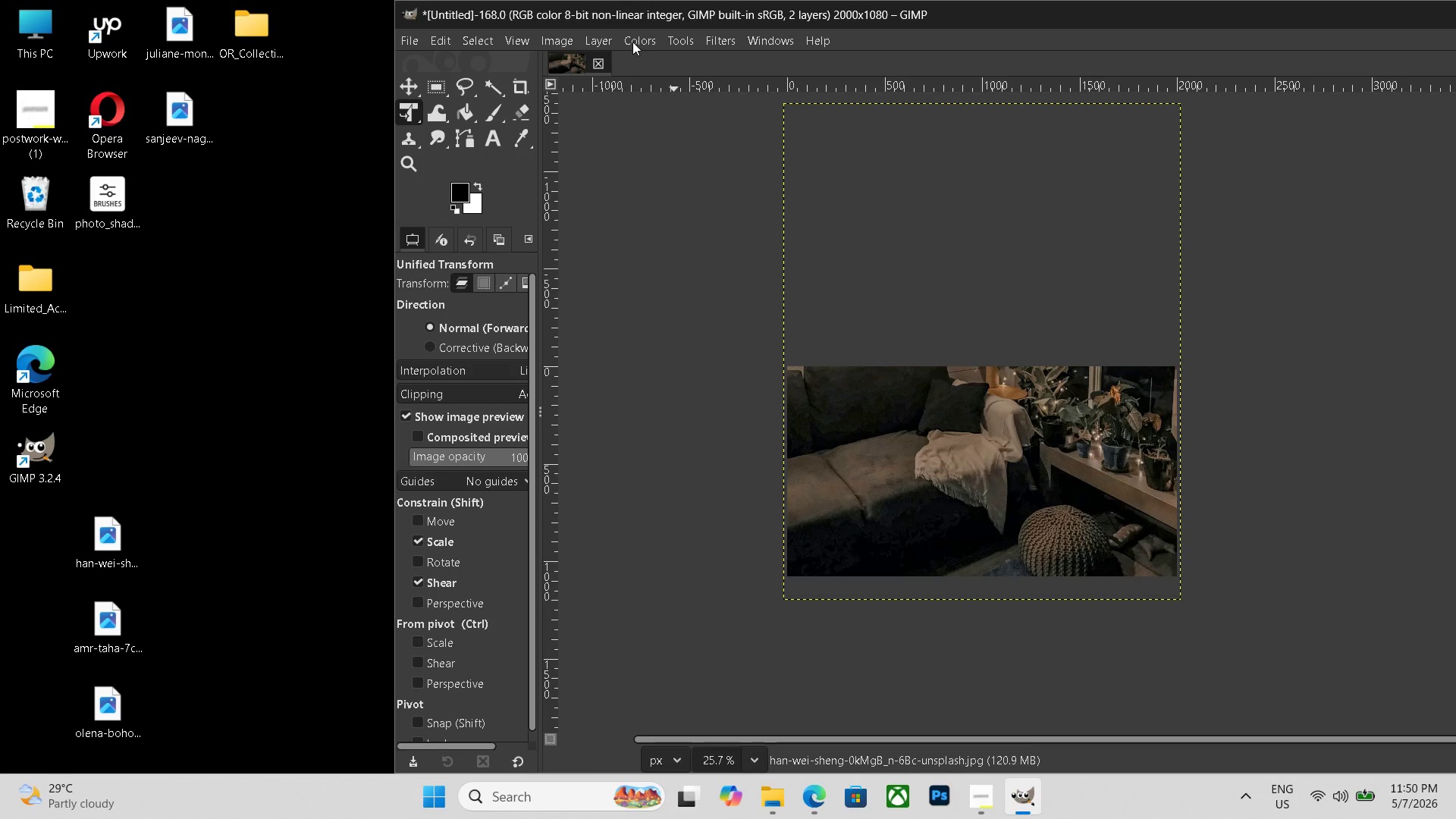 
left_click([632, 42])
 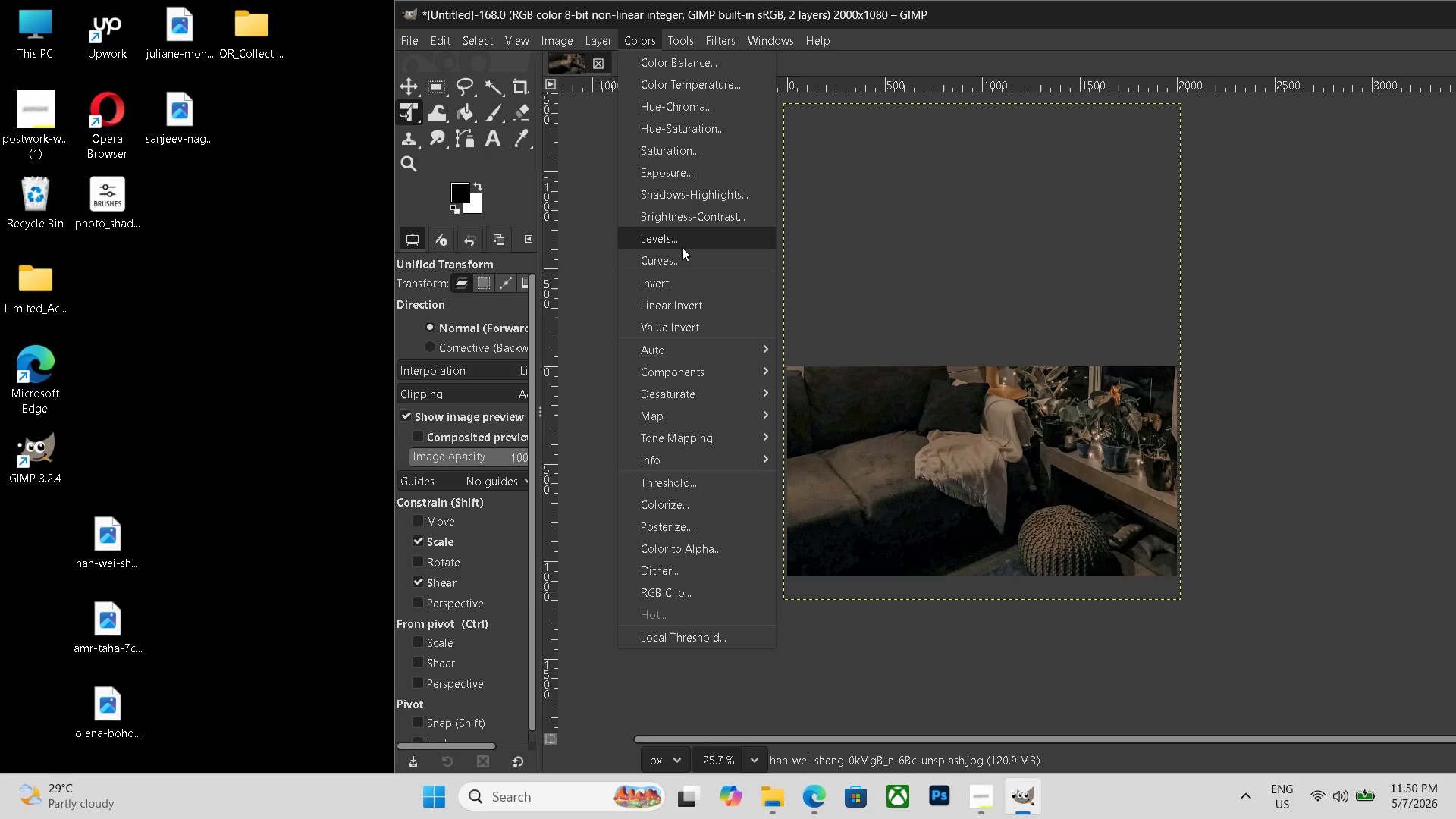 
left_click([682, 247])
 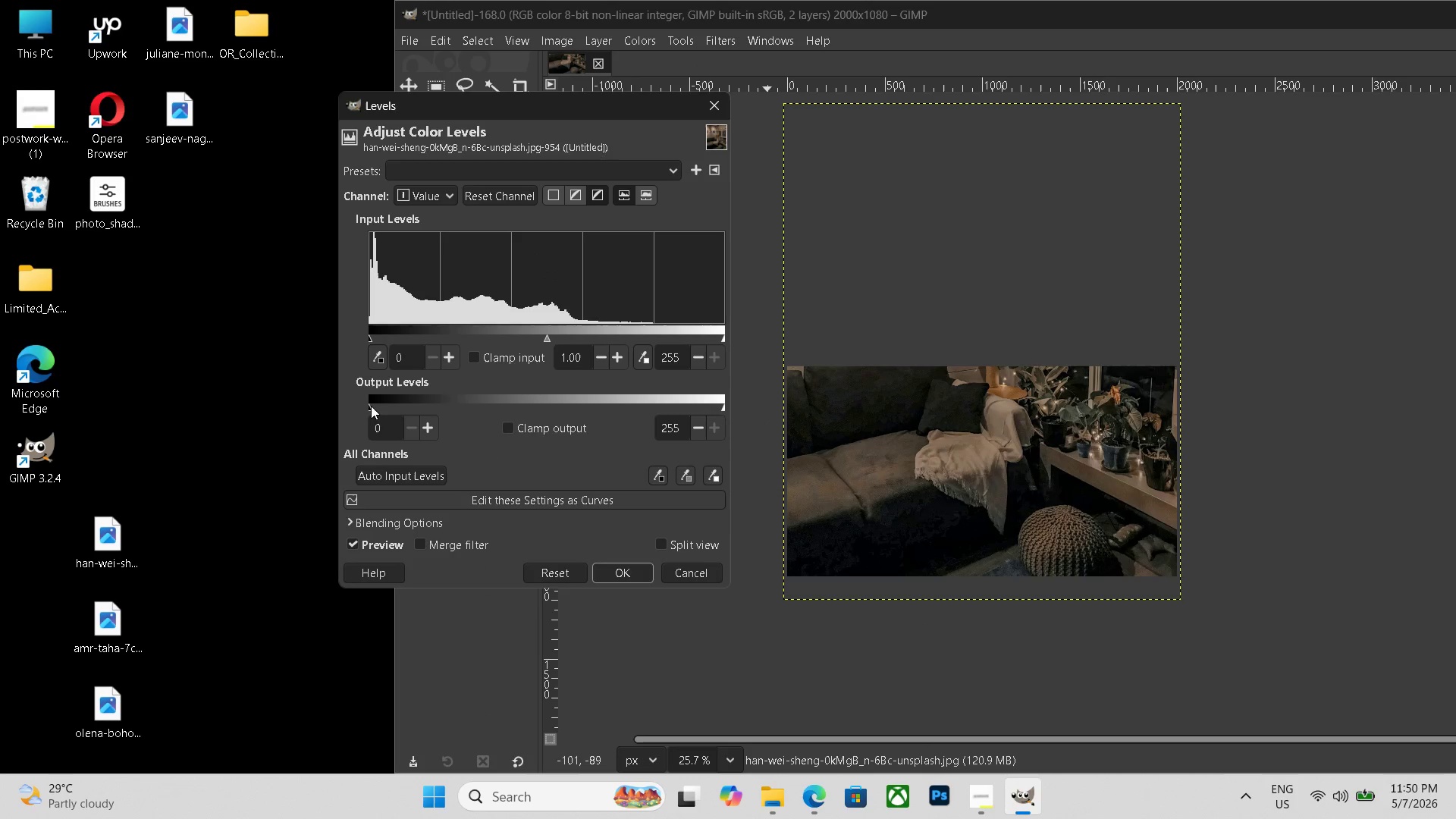 
left_click_drag(start_coordinate=[370, 406], to_coordinate=[378, 407])
 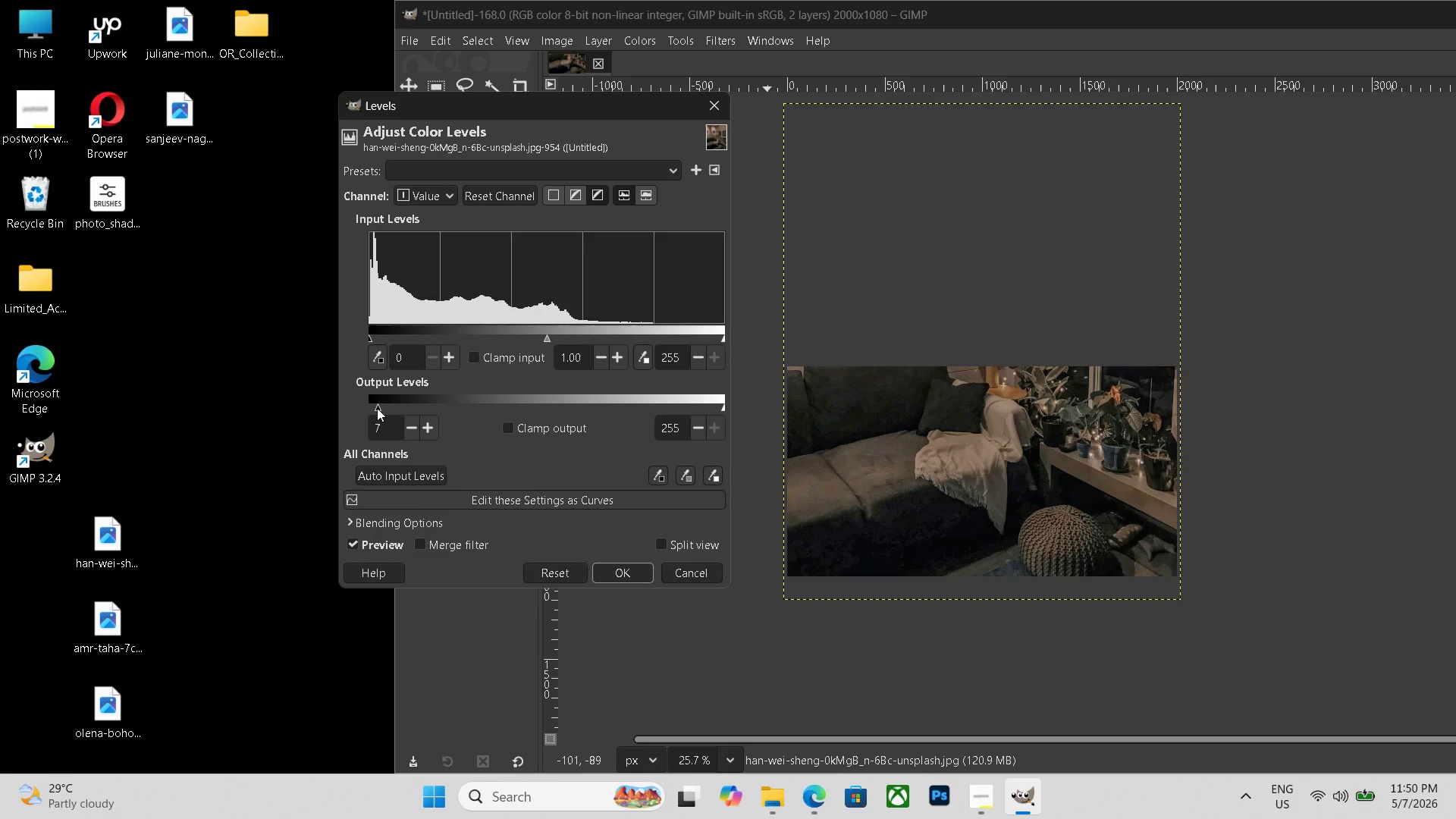 
left_click_drag(start_coordinate=[378, 407], to_coordinate=[381, 407])
 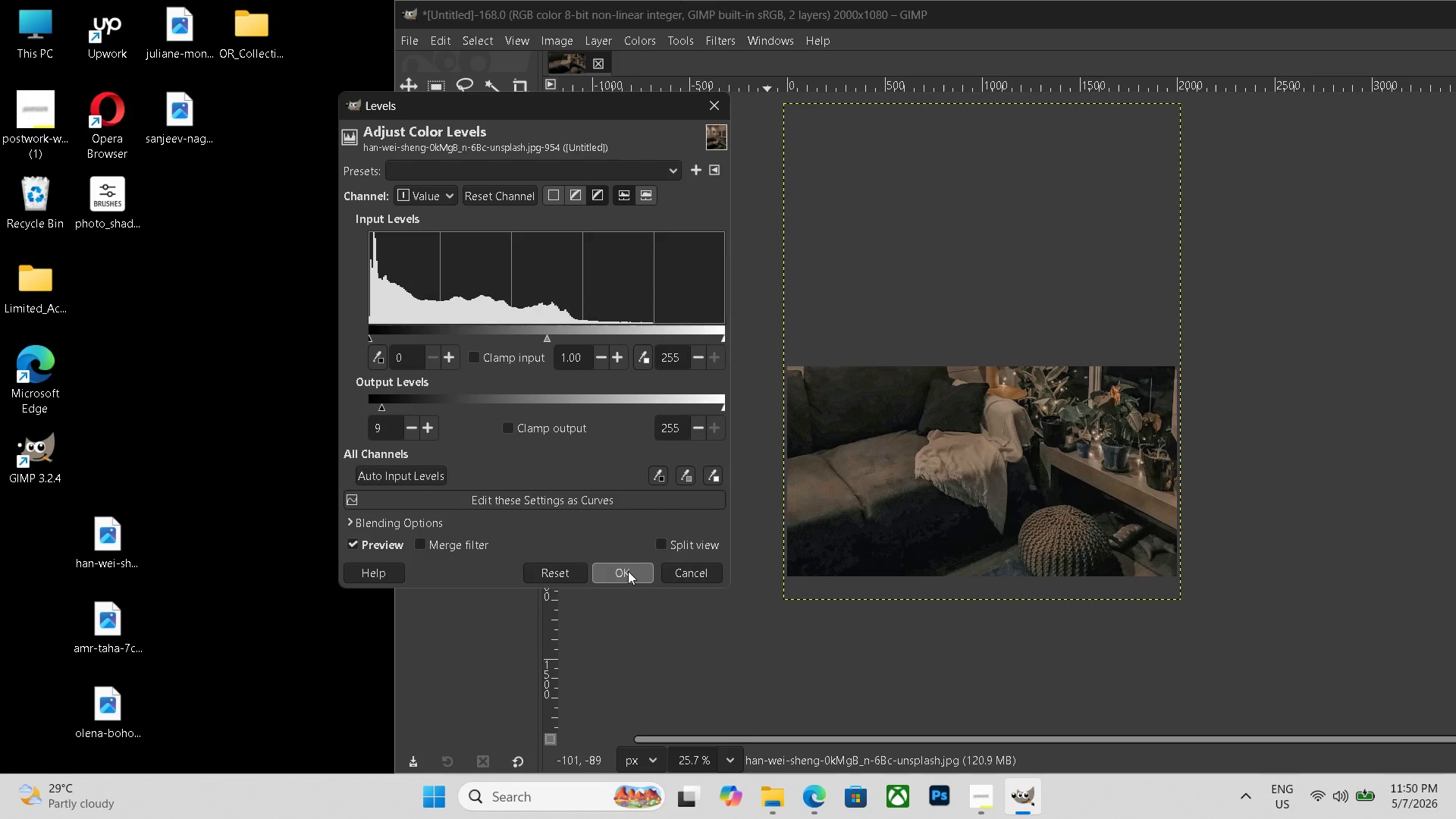 
left_click([626, 573])
 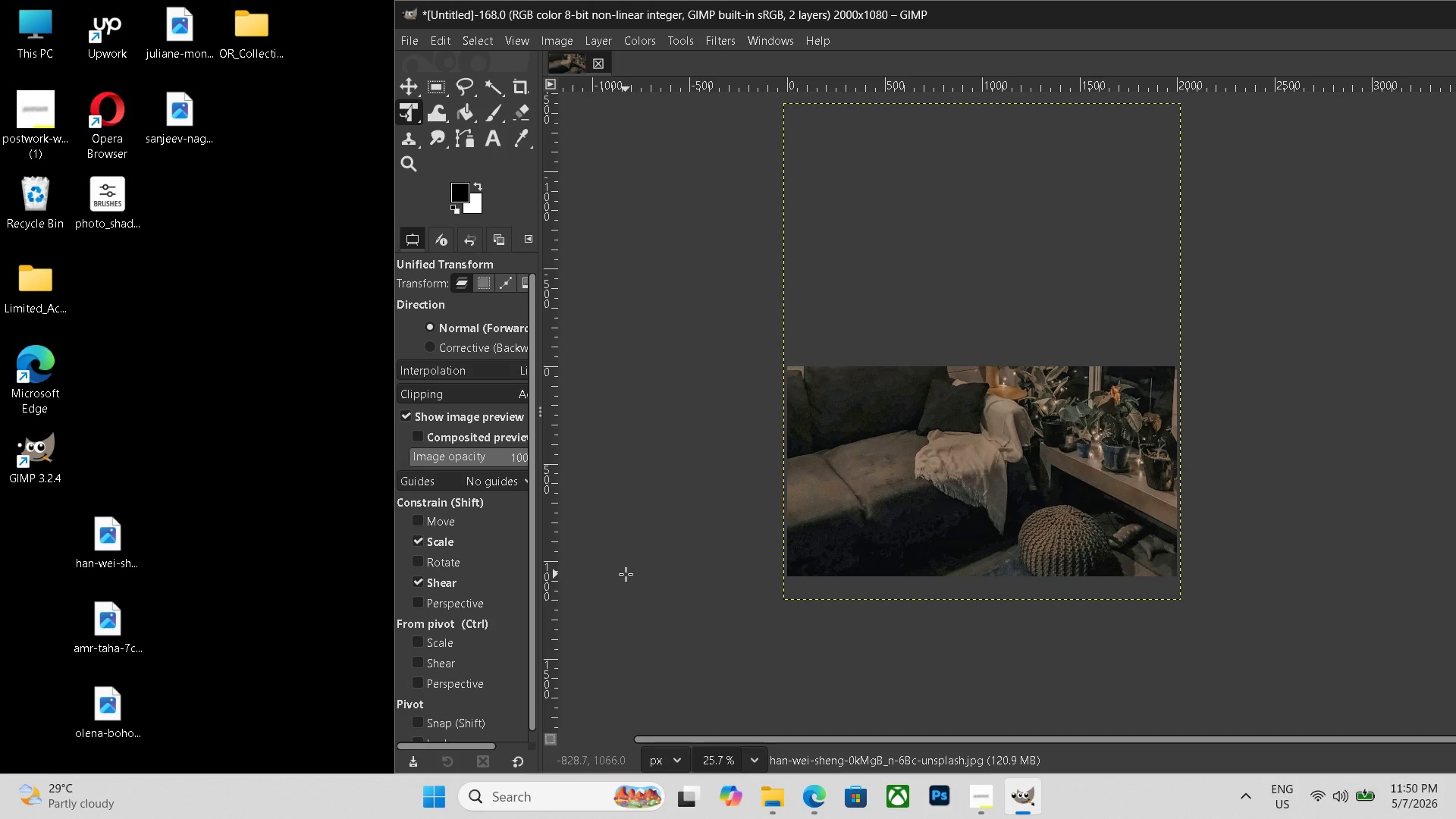 
key(Control+Shift+E)
 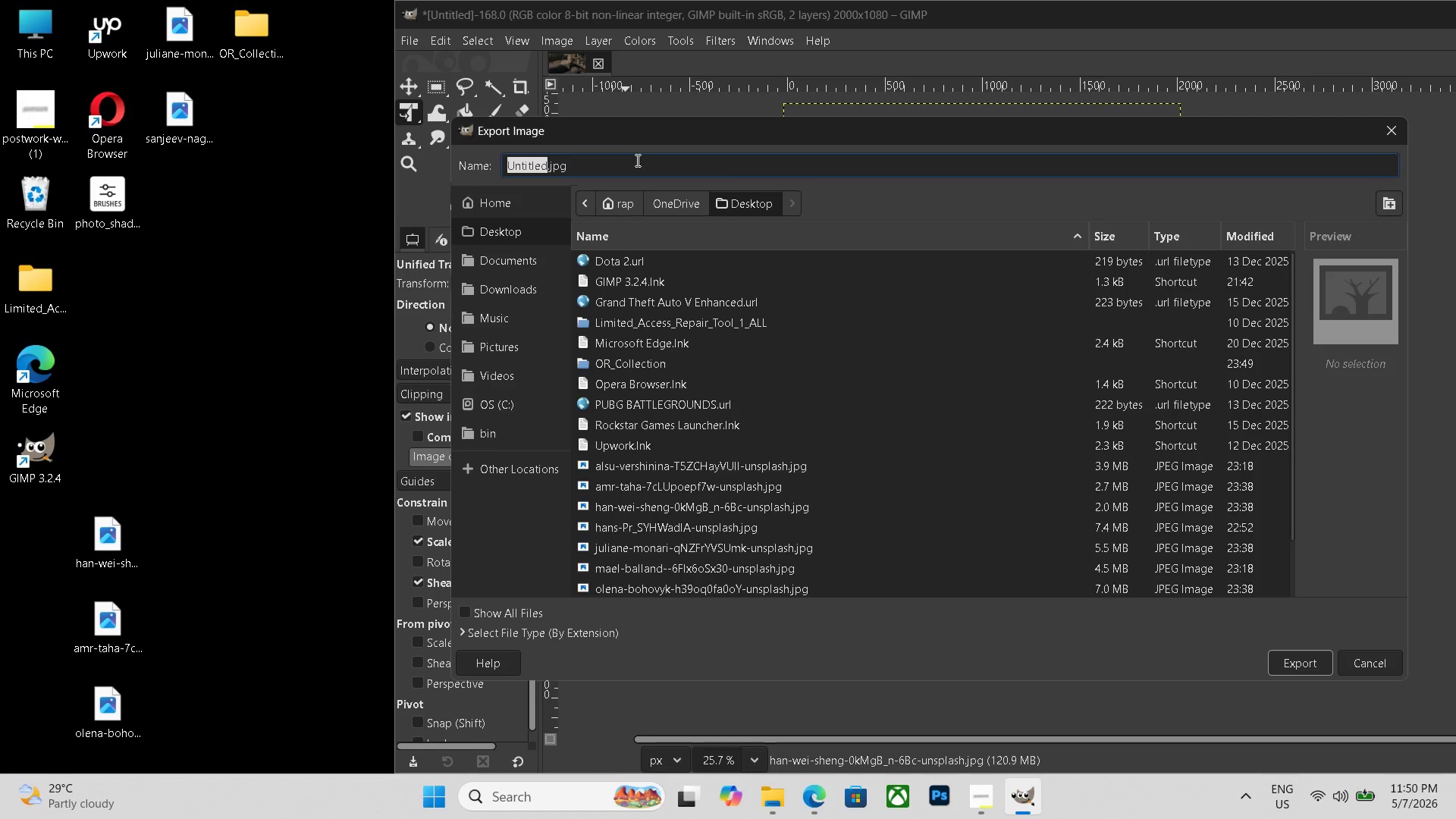 
double_click([633, 162])
 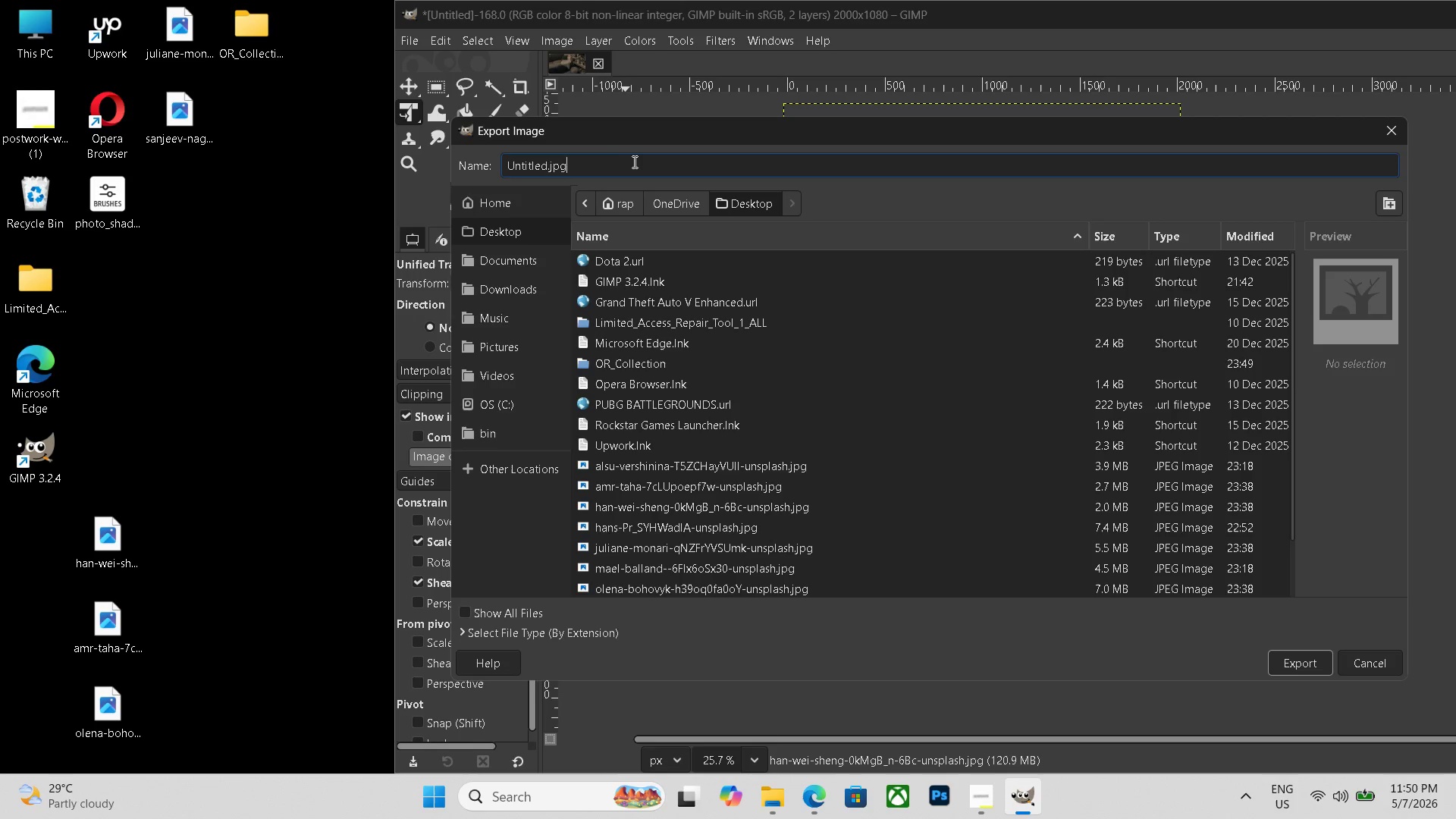 
triple_click([633, 162])
 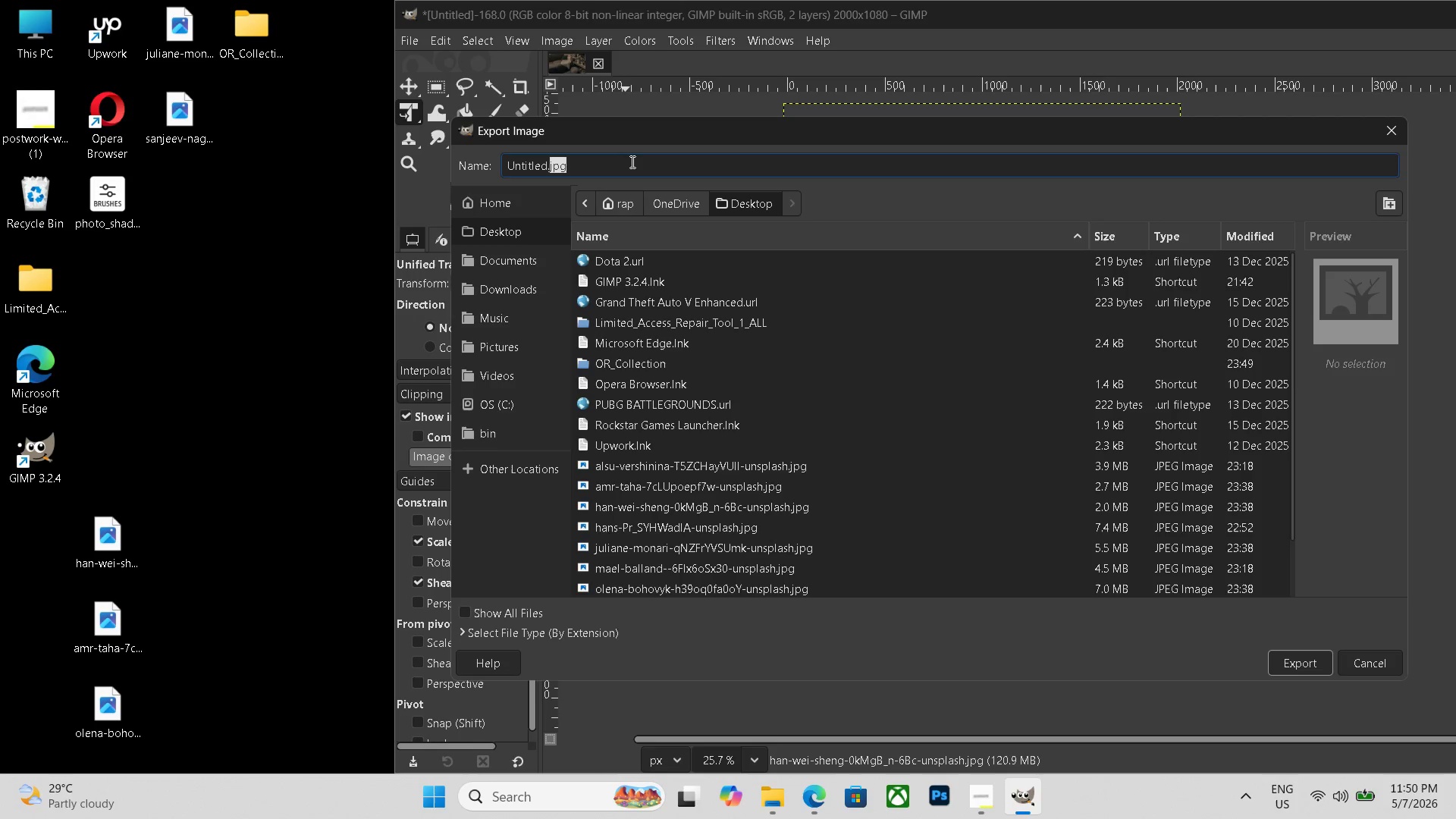 
triple_click([633, 162])
 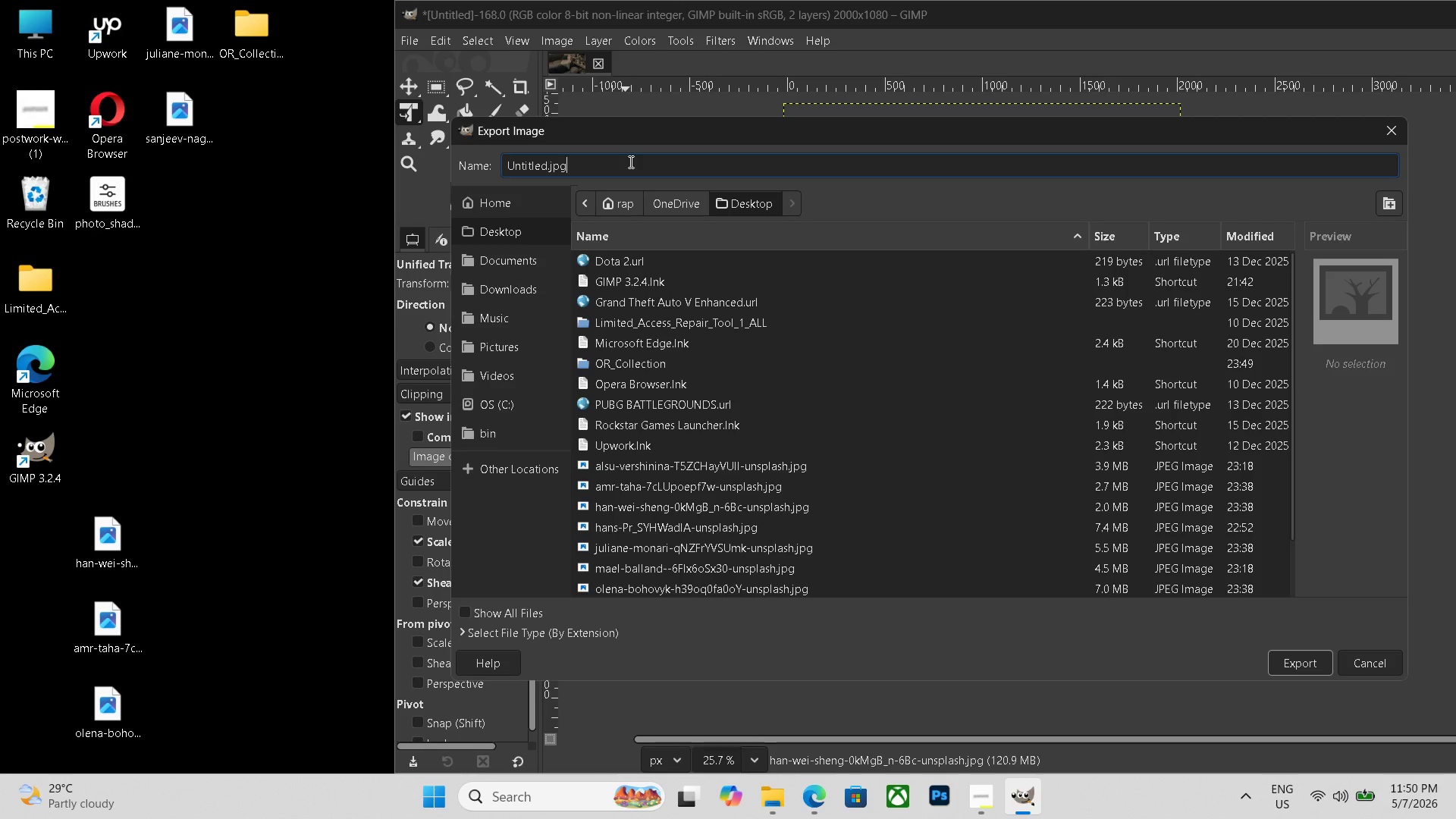 
triple_click([629, 162])
 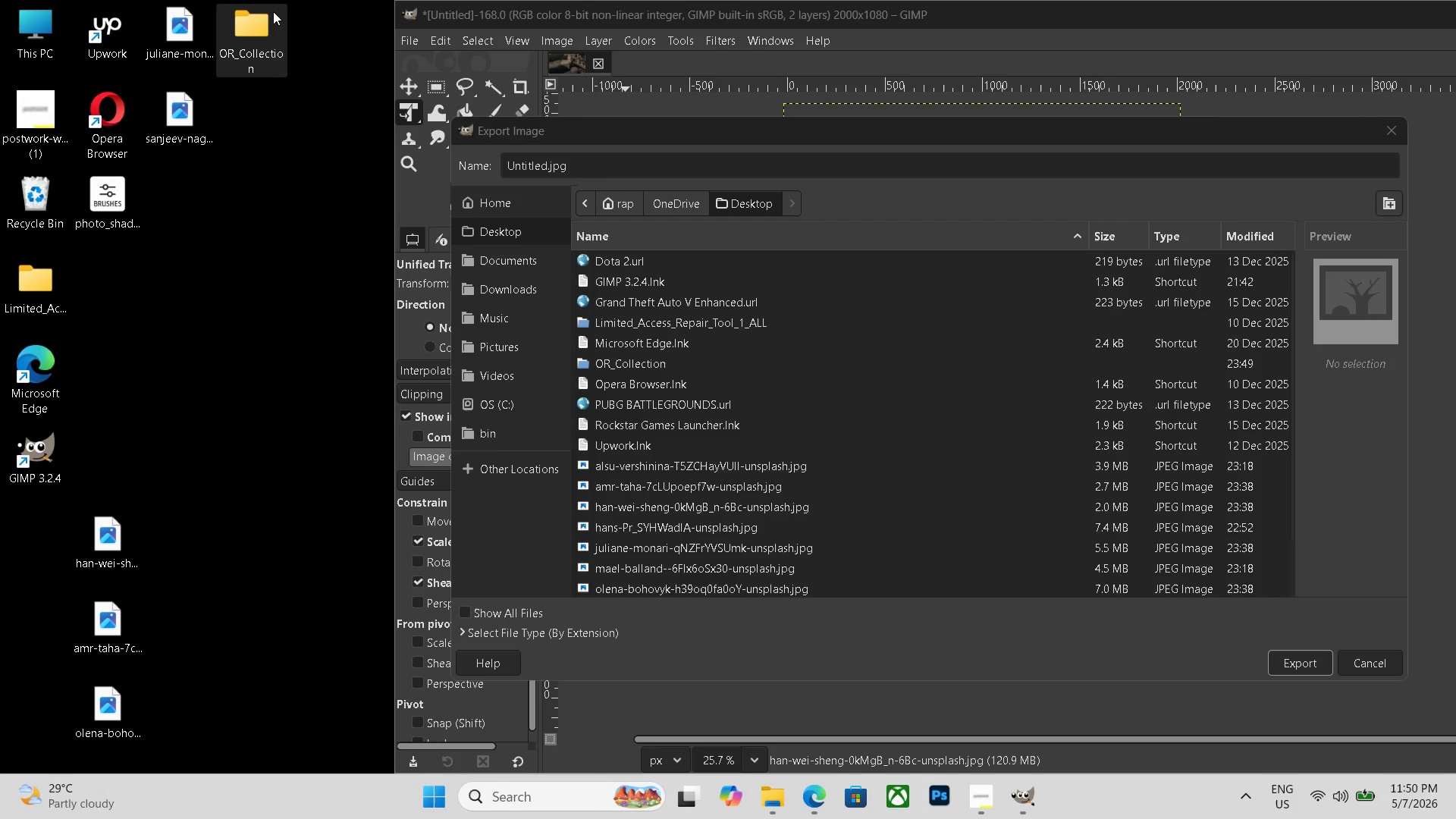 
double_click([273, 11])
 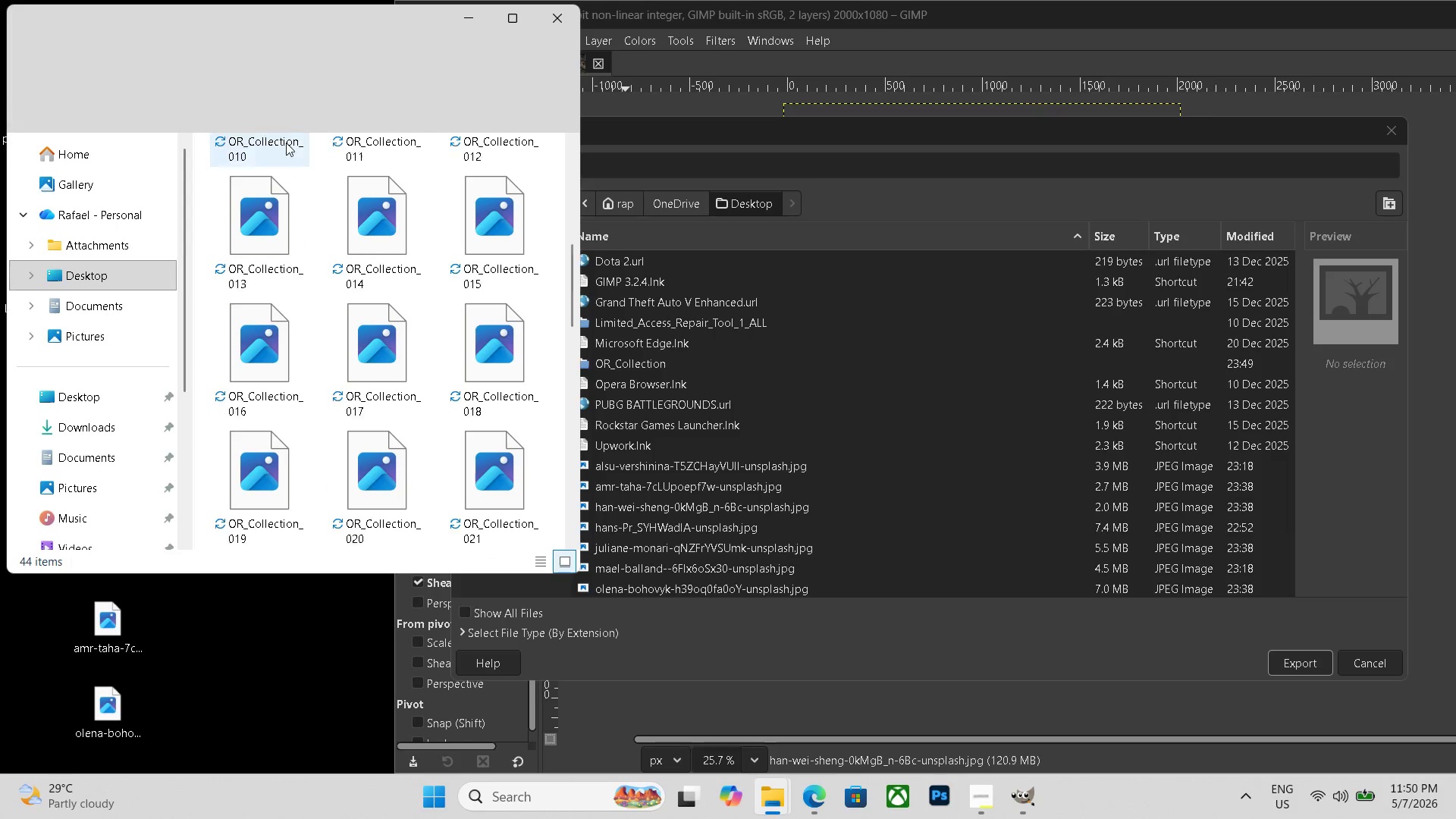 
scroll: coordinate [313, 188], scroll_direction: down, amount: 13.0
 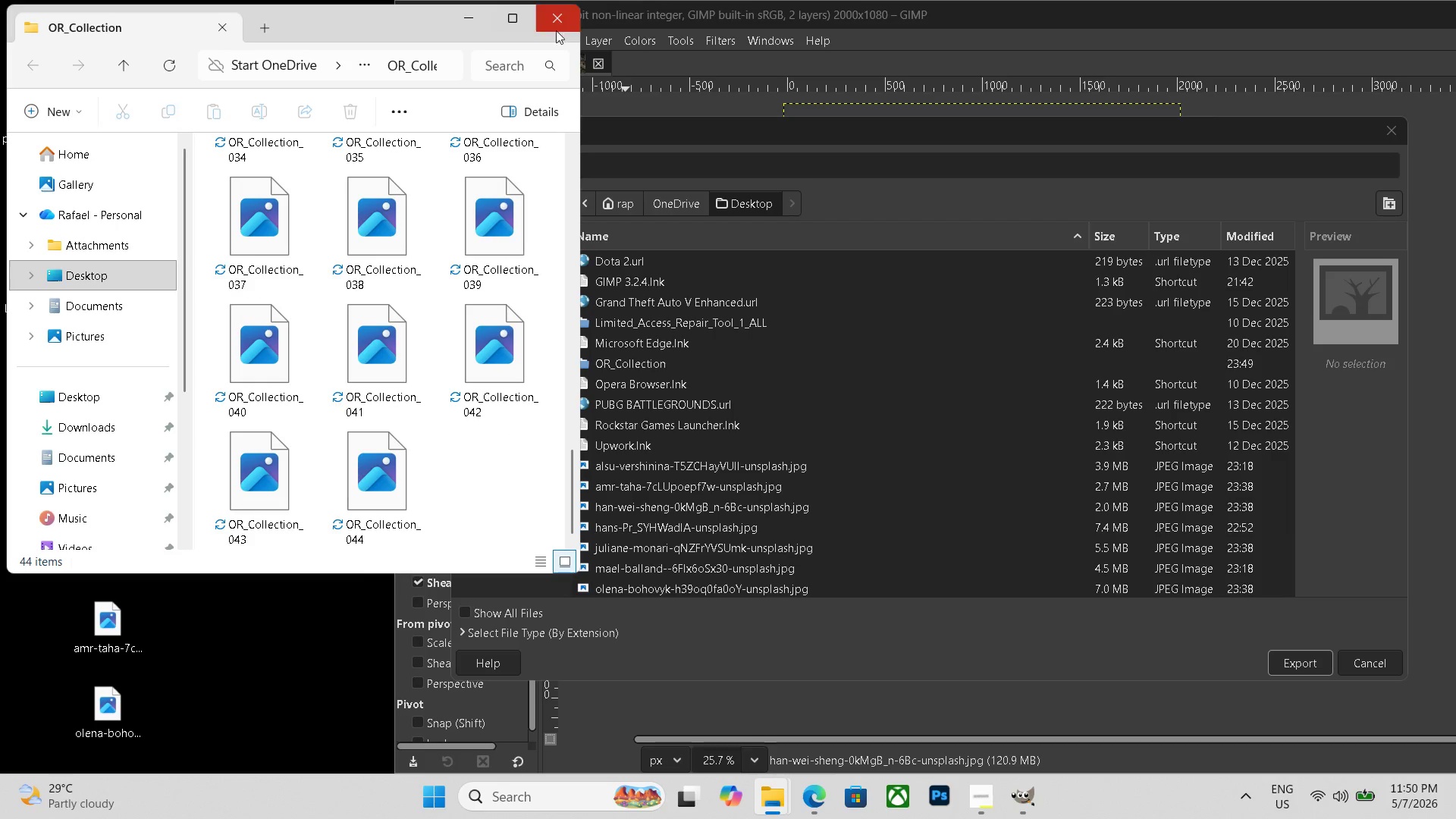 
left_click([570, 30])
 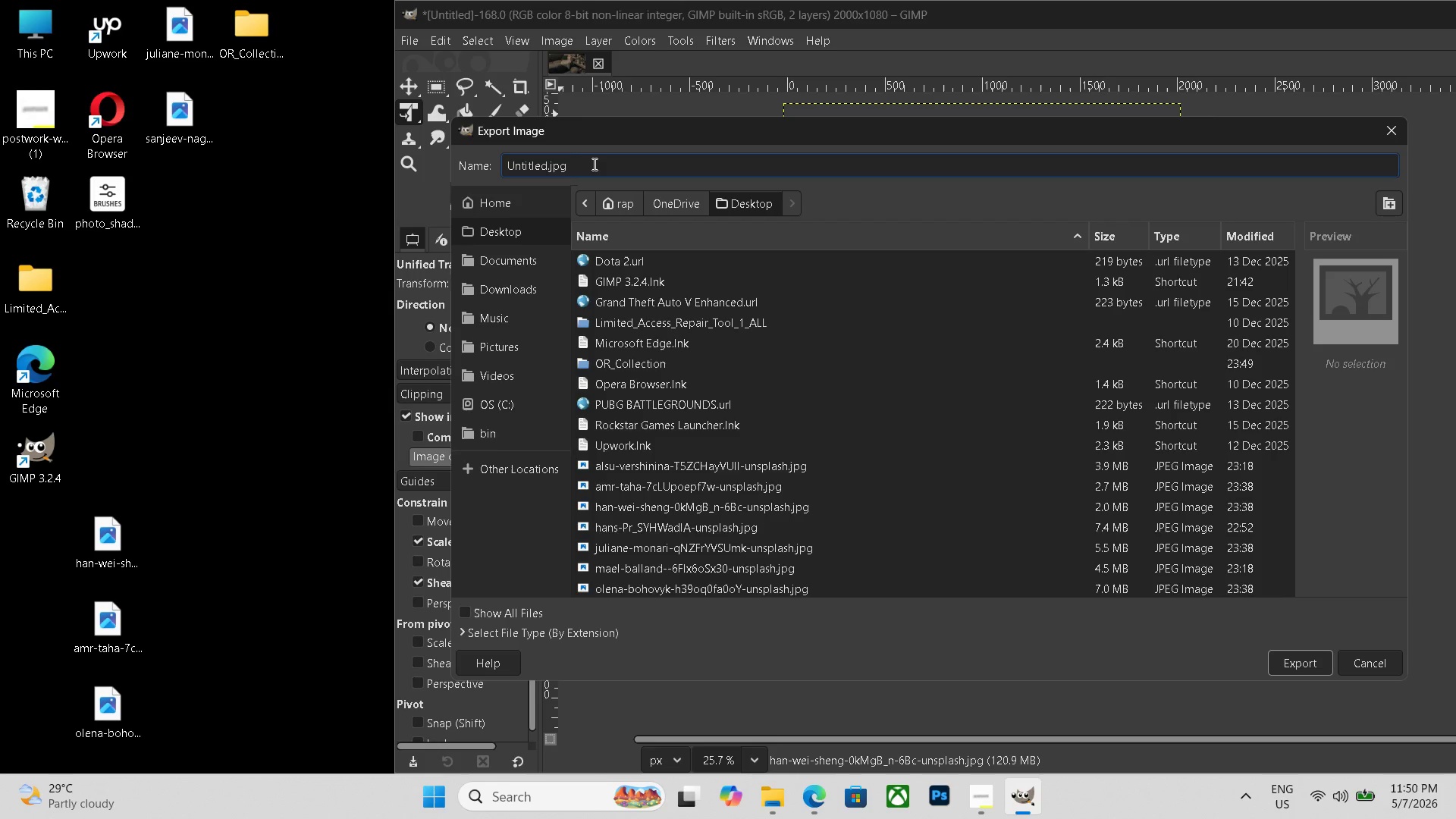 
double_click([593, 164])
 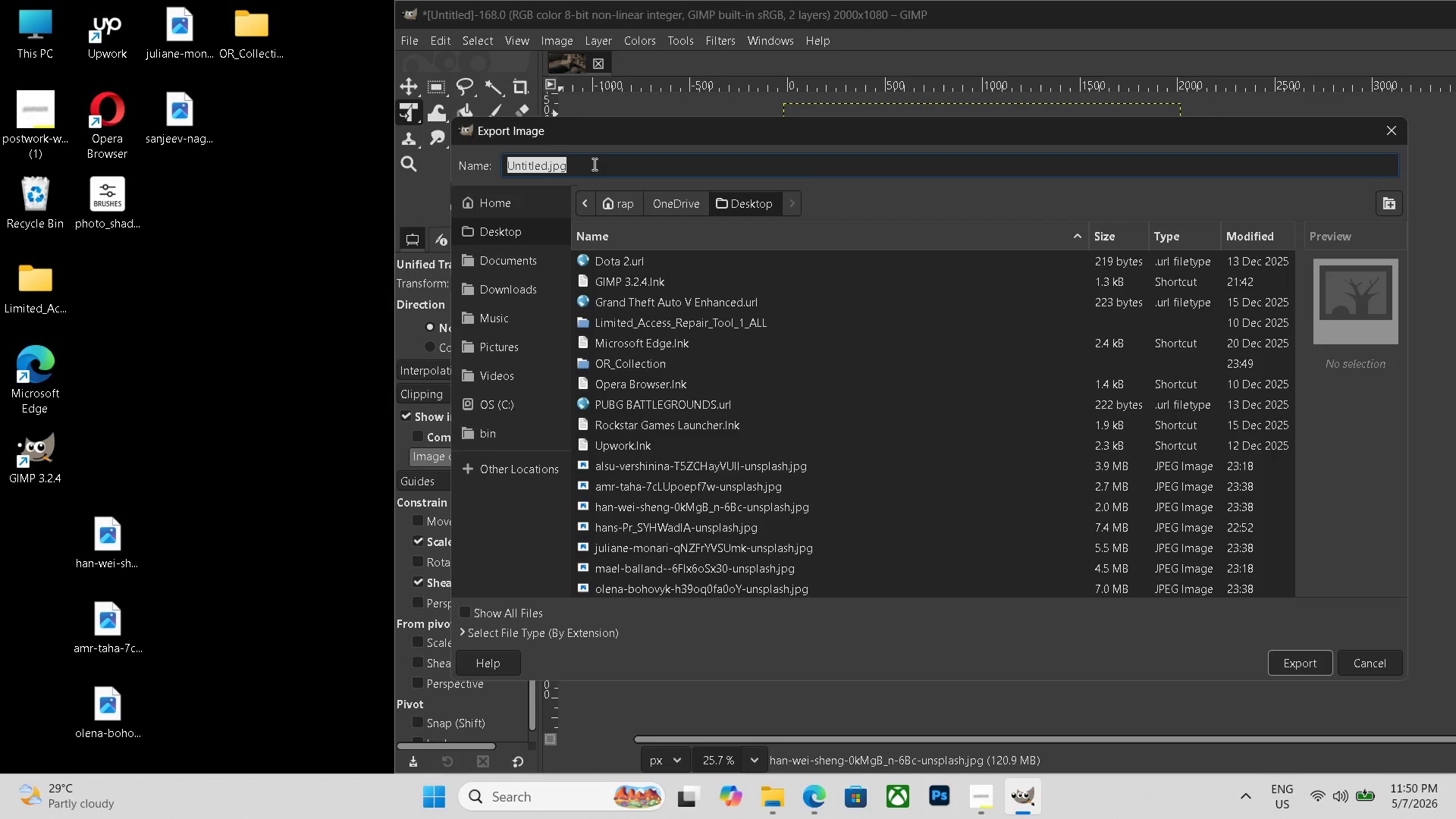 
triple_click([593, 164])
 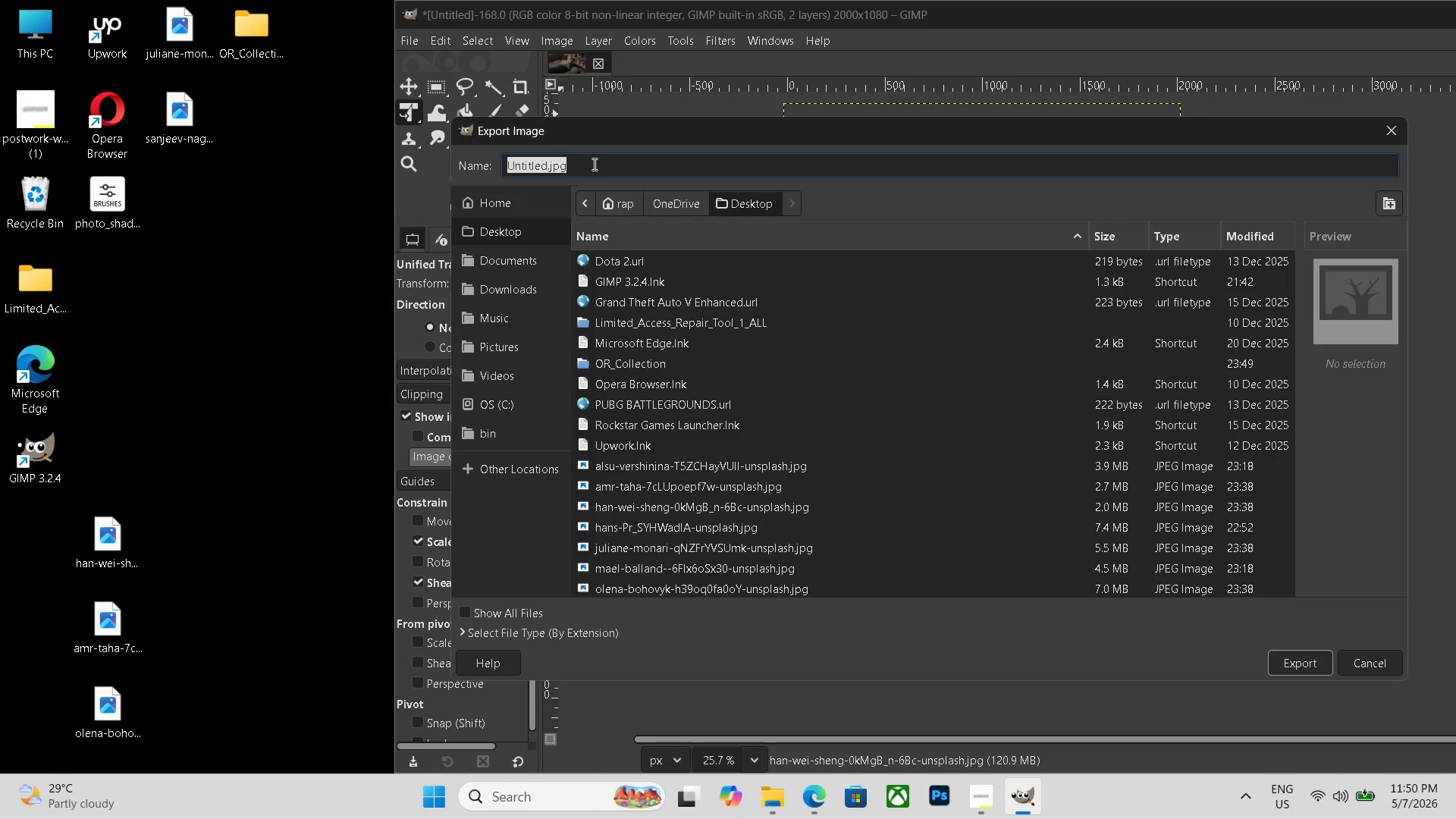 
key(Control+ControlLeft)
 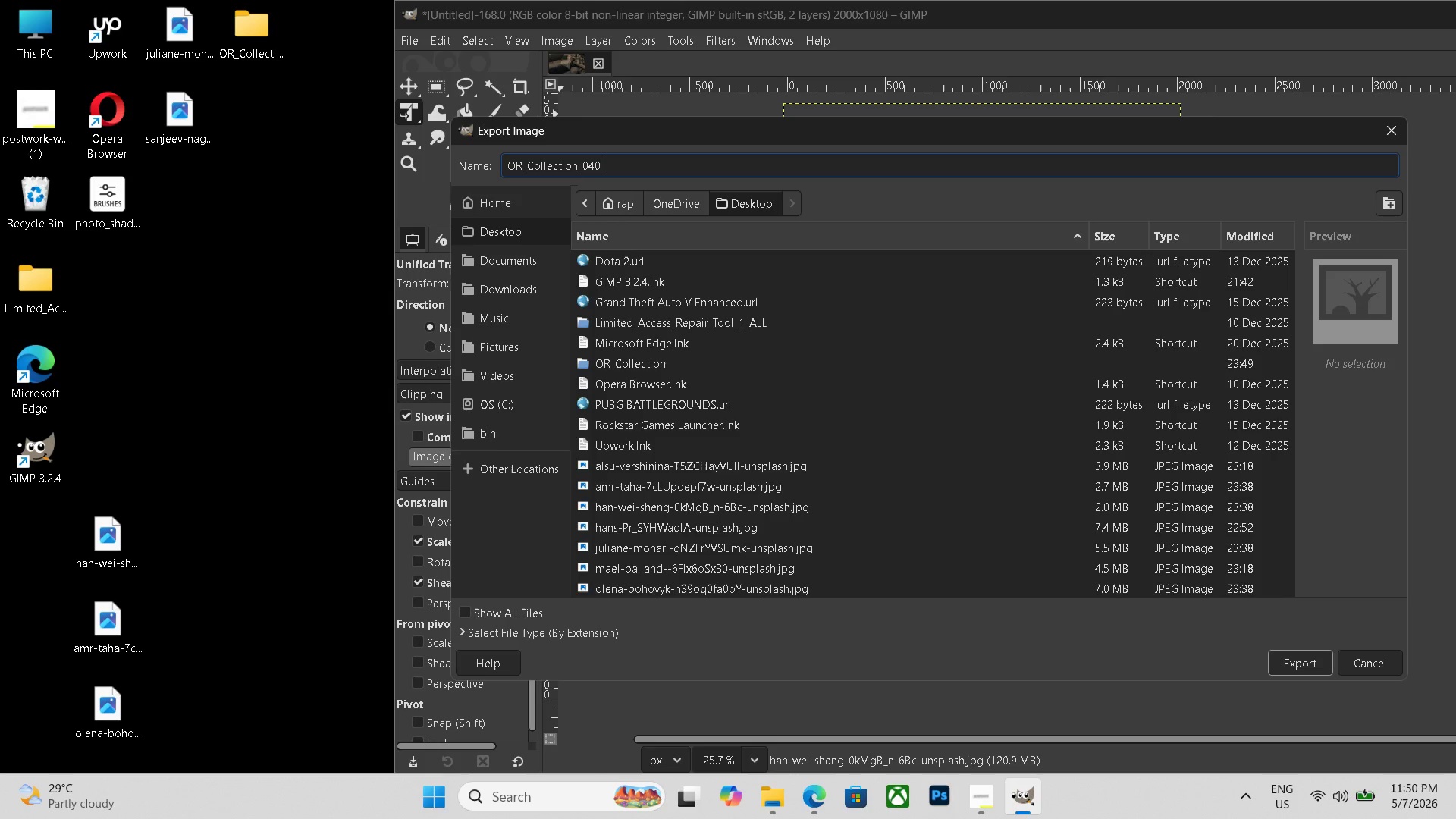 
key(Control+V)
 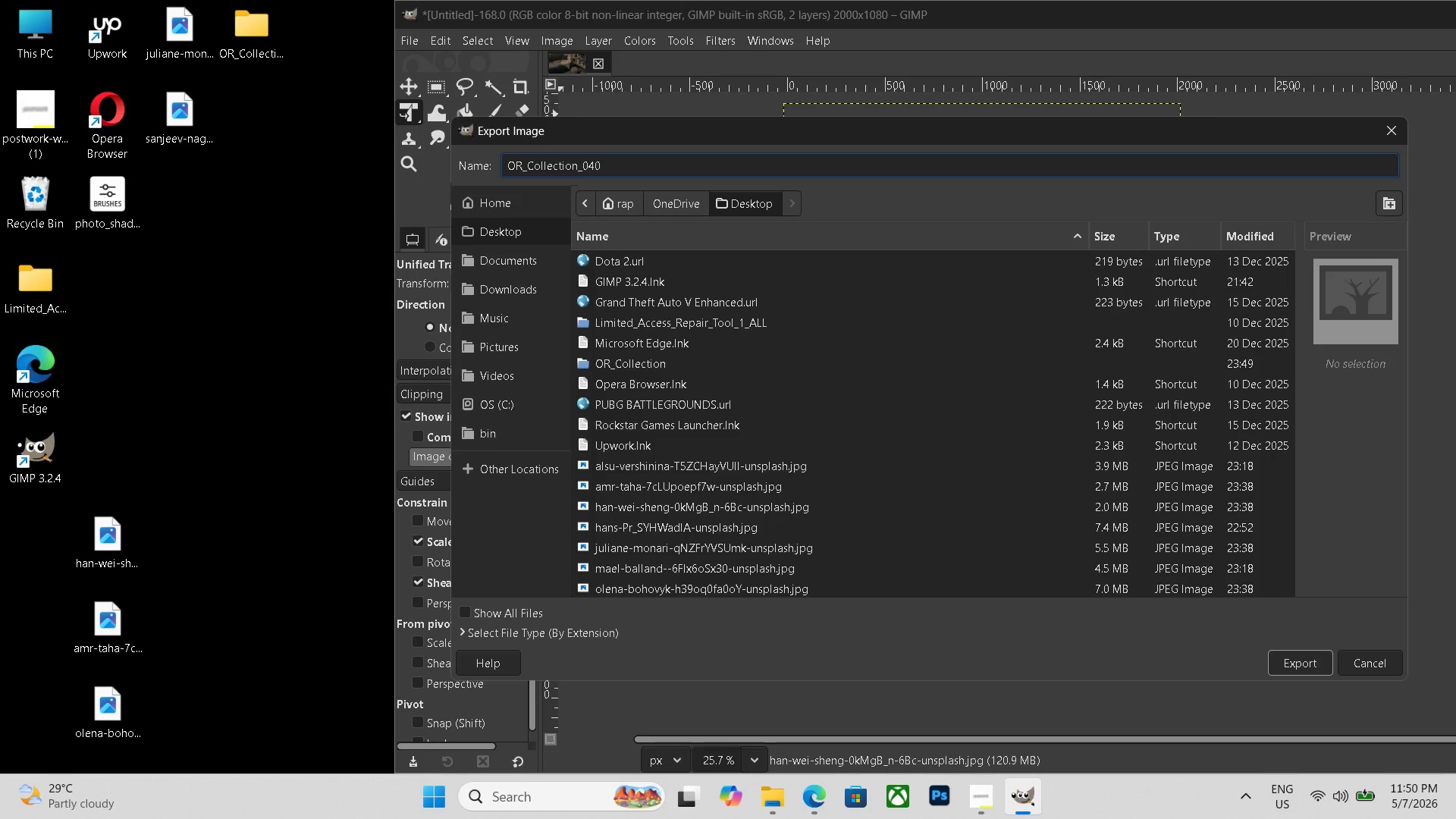 
key(Backspace)
 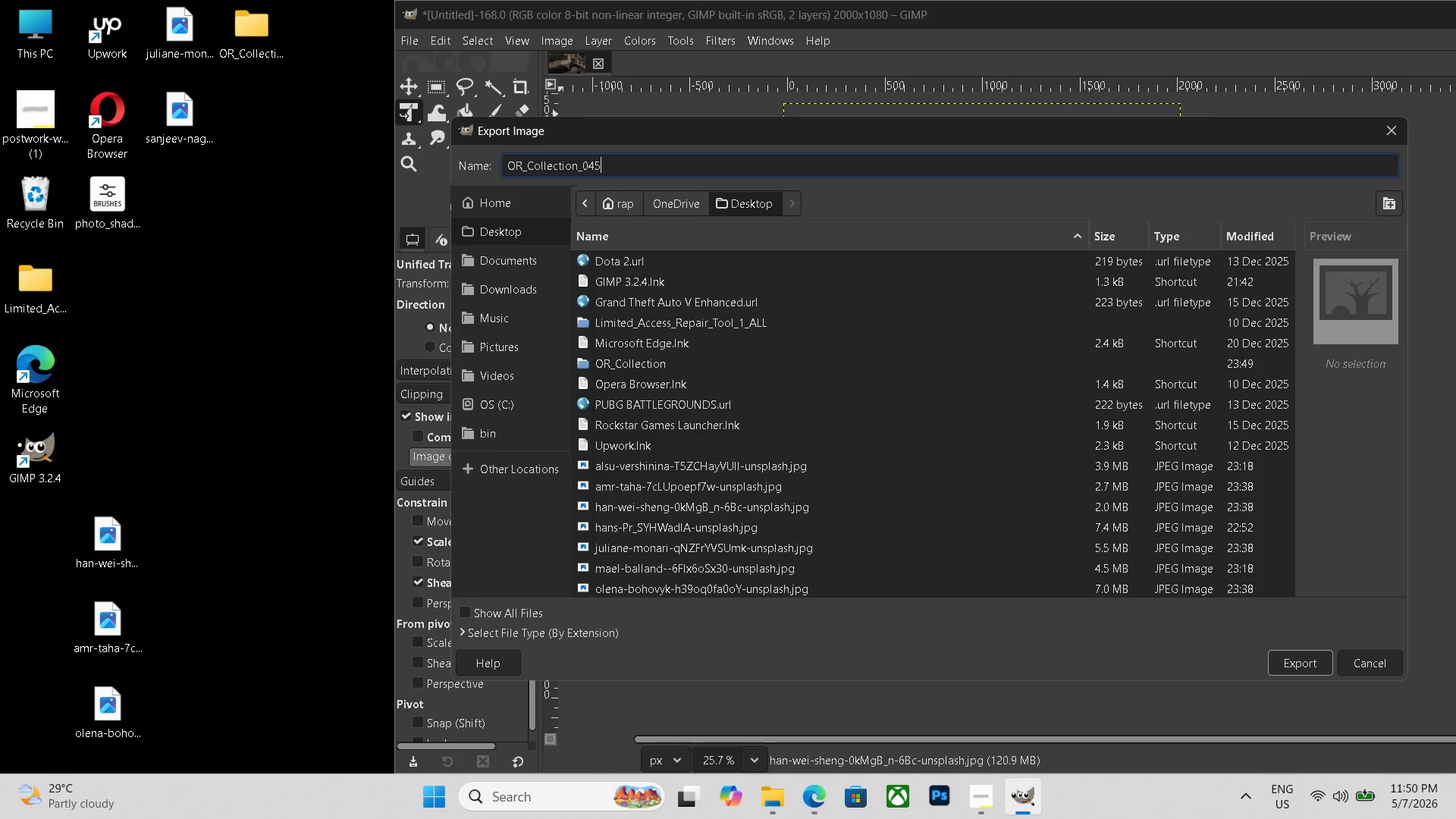 
key(Numpad5)
 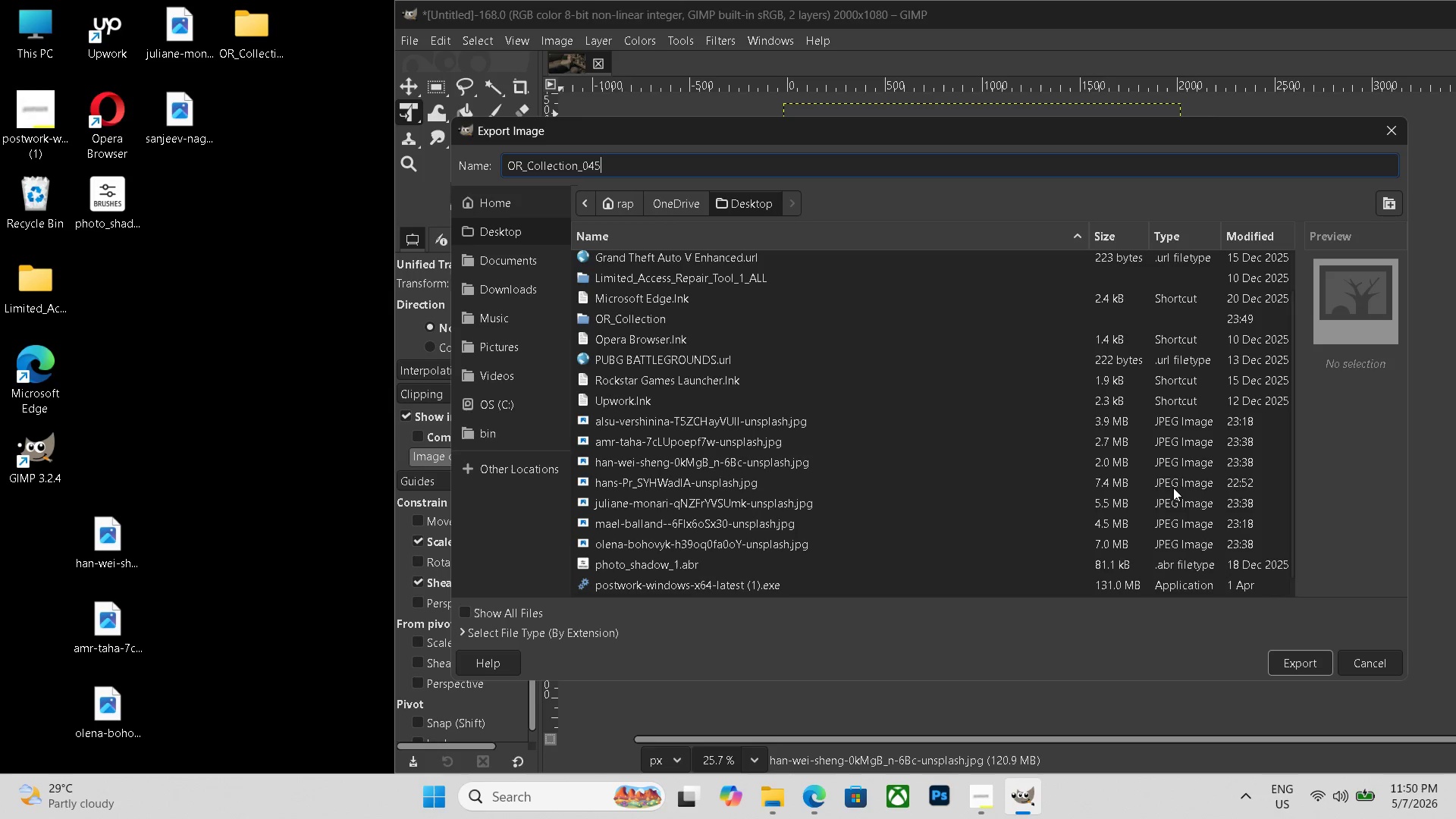 
scroll: coordinate [1118, 485], scroll_direction: down, amount: 1.0
 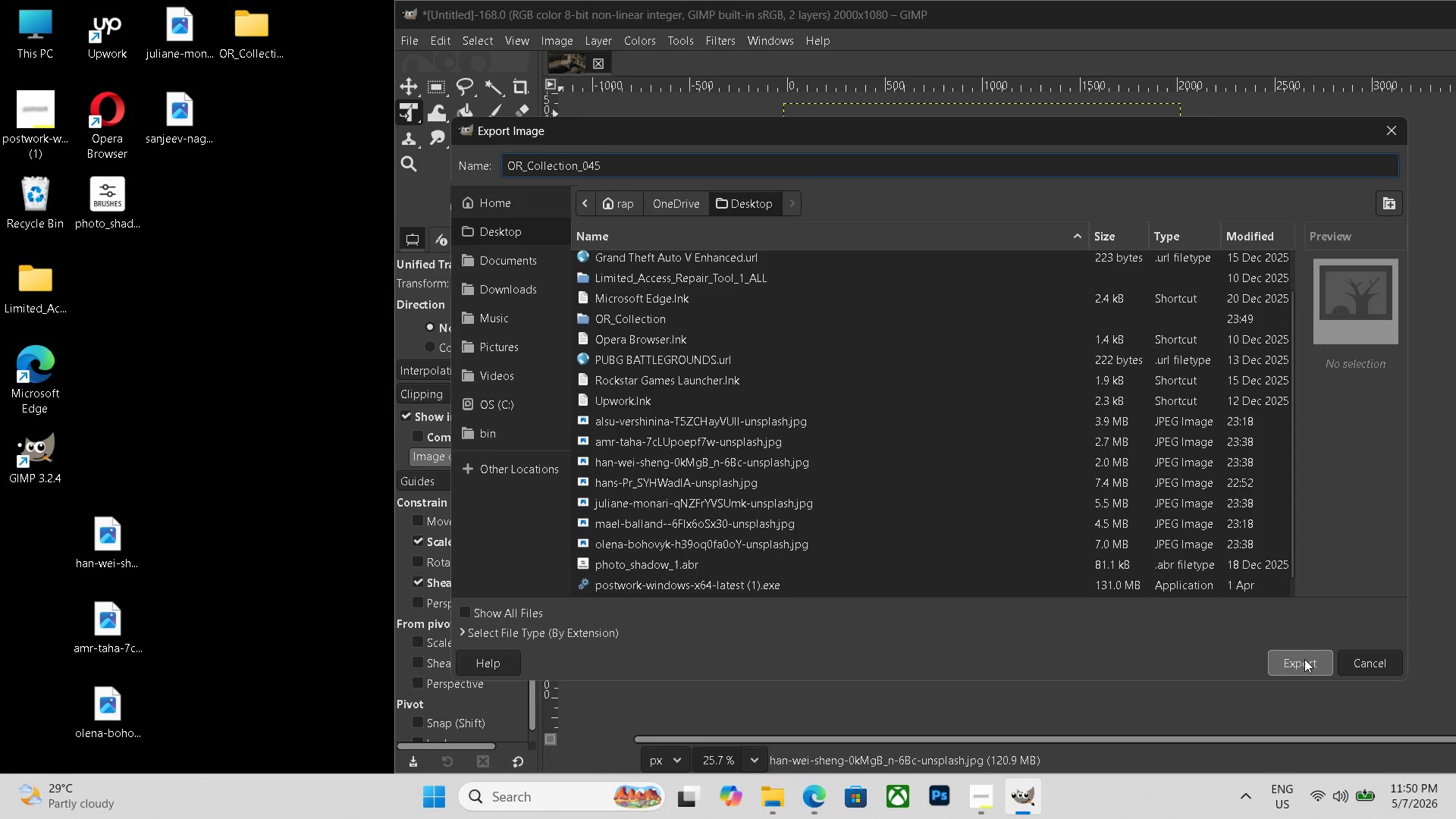 
left_click([1304, 659])
 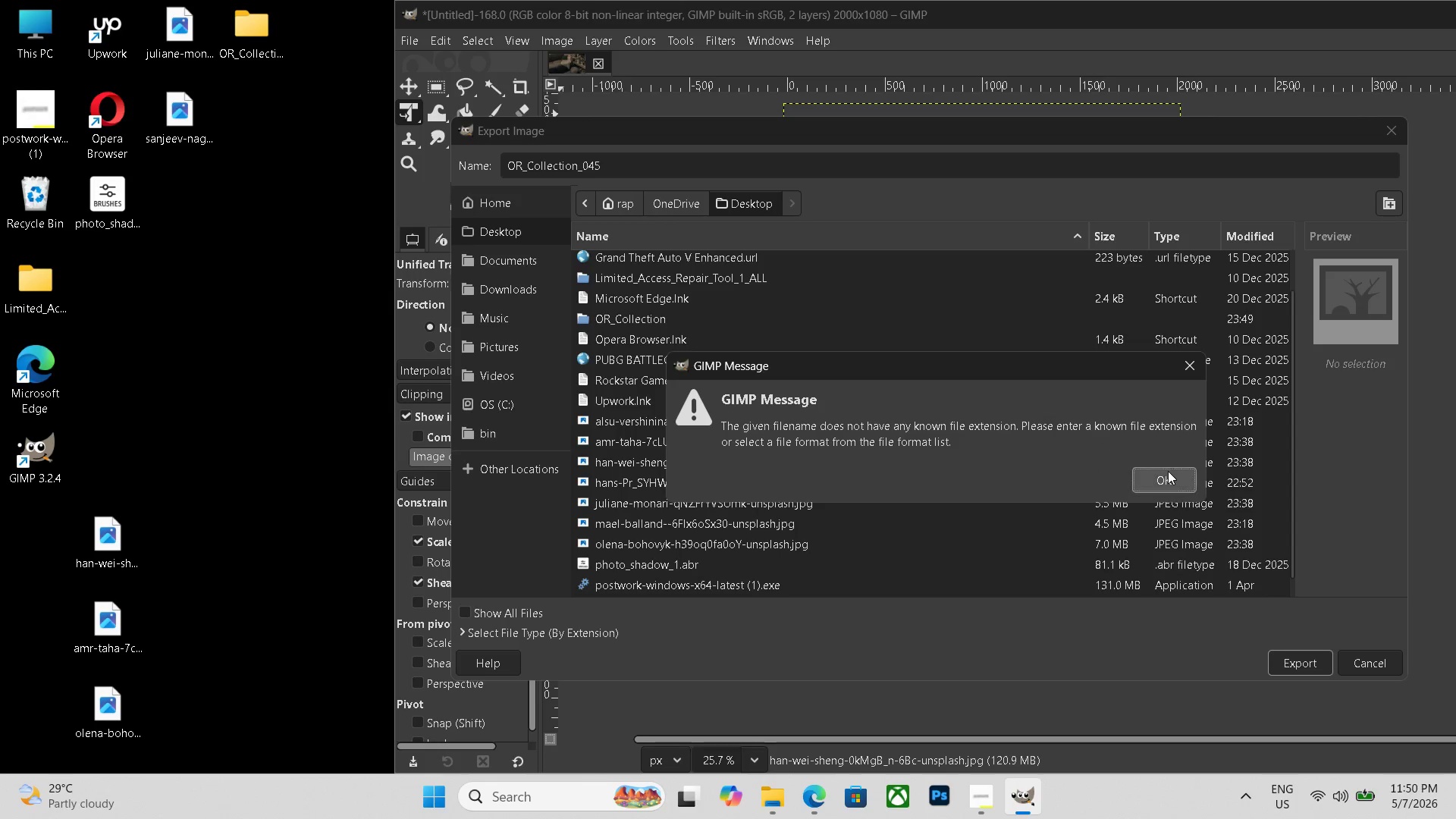 
left_click([1168, 471])
 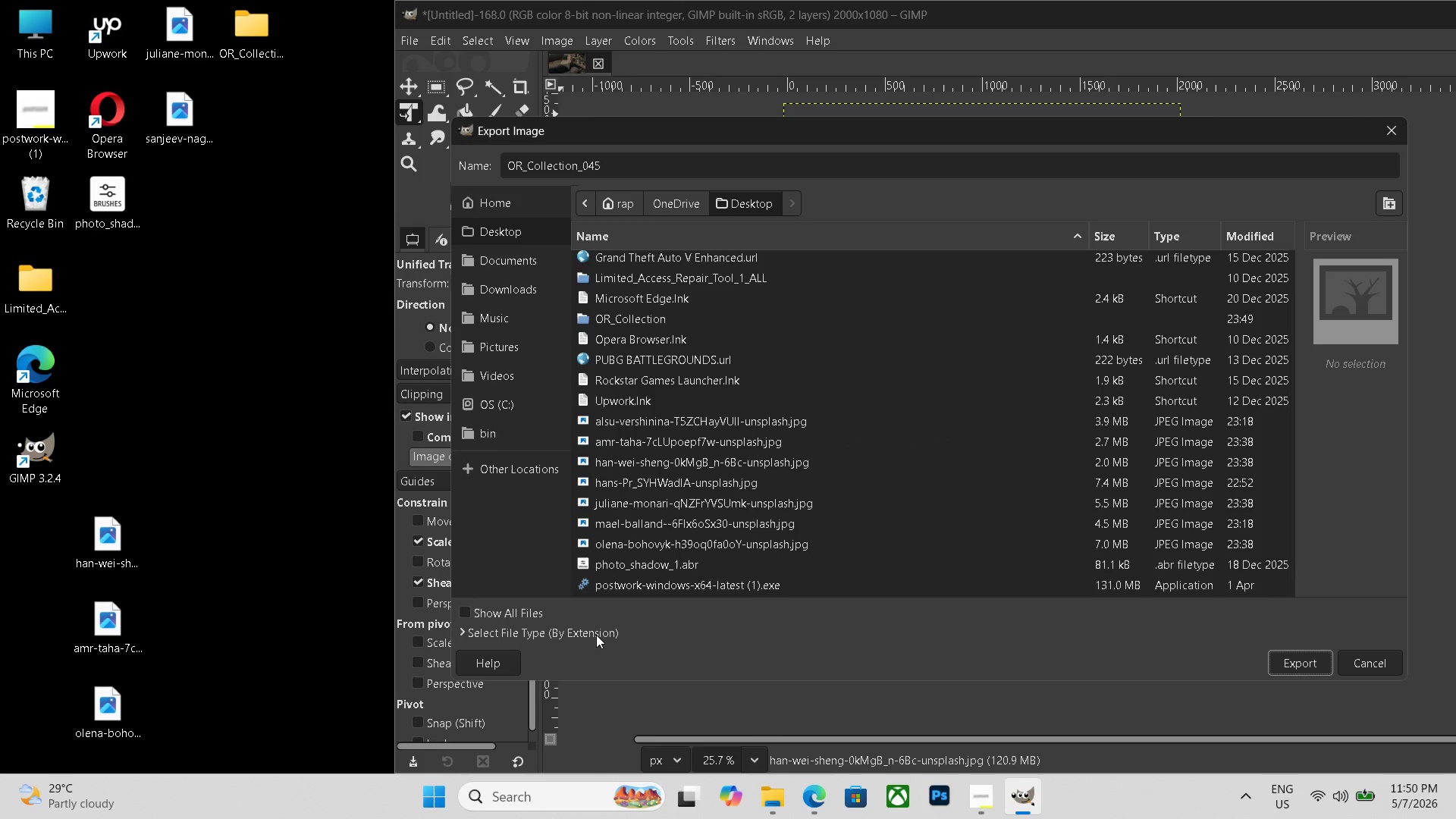 
left_click([596, 632])
 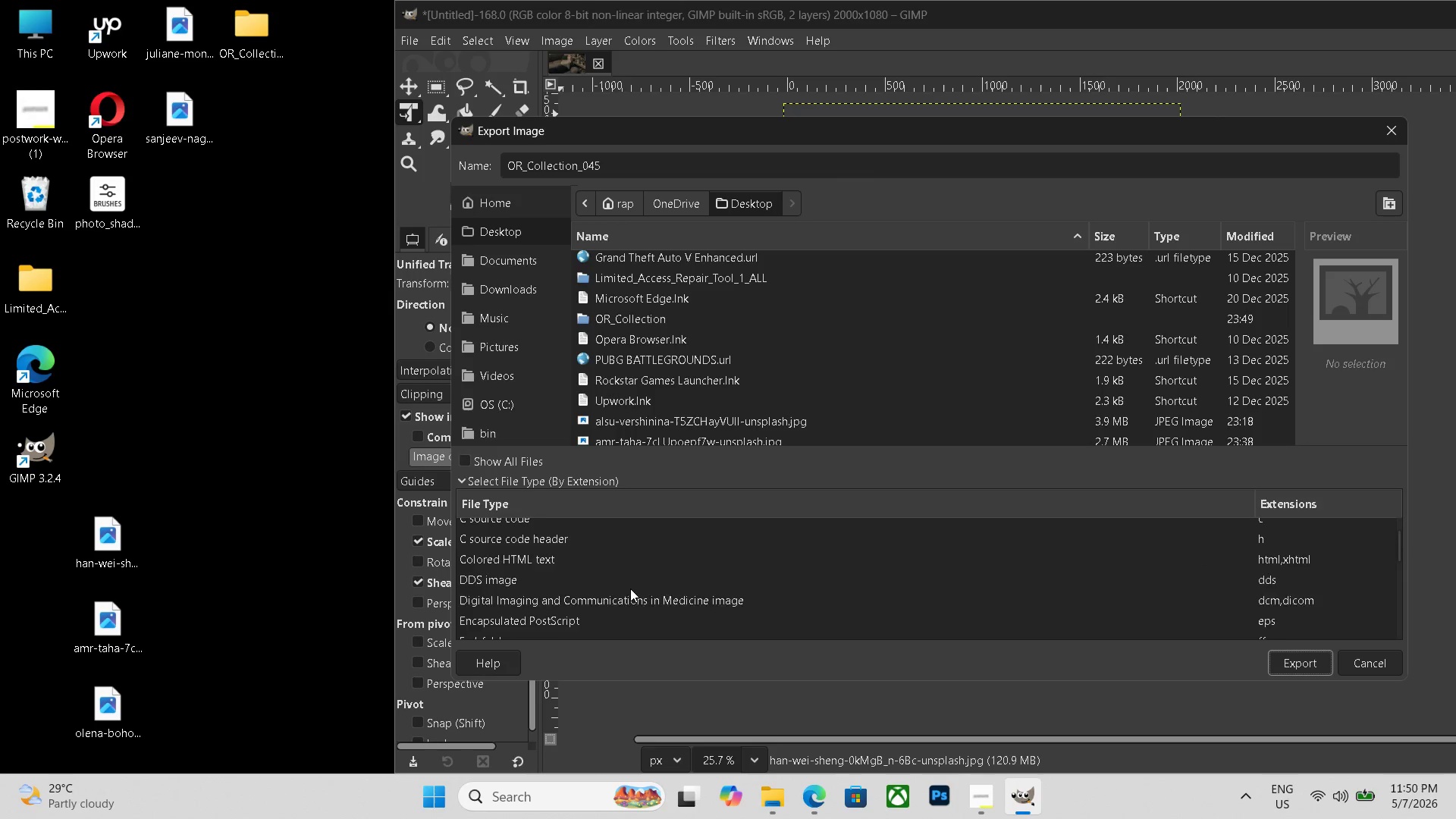 
scroll: coordinate [630, 588], scroll_direction: down, amount: 20.0
 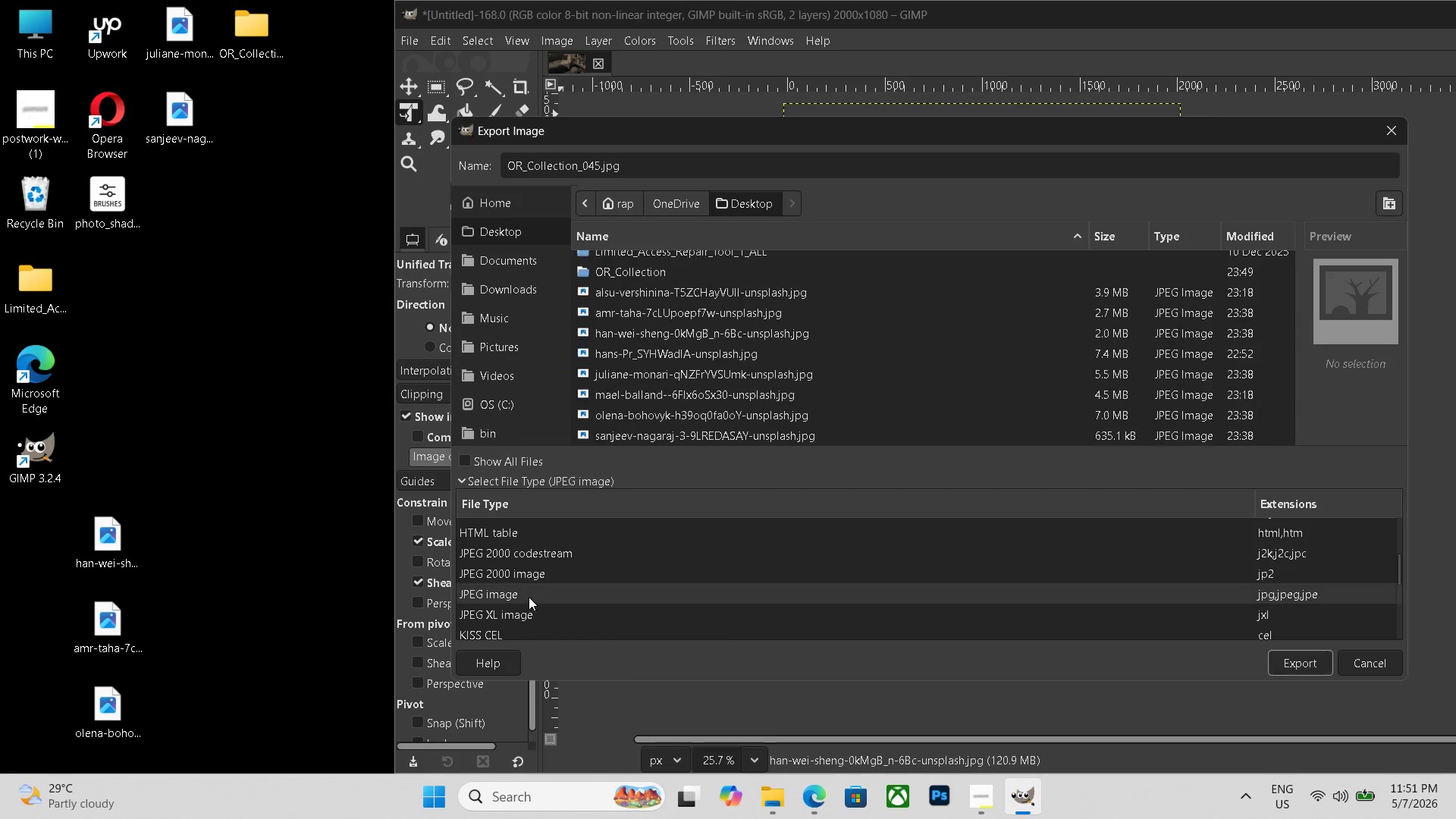 
left_click([525, 599])
 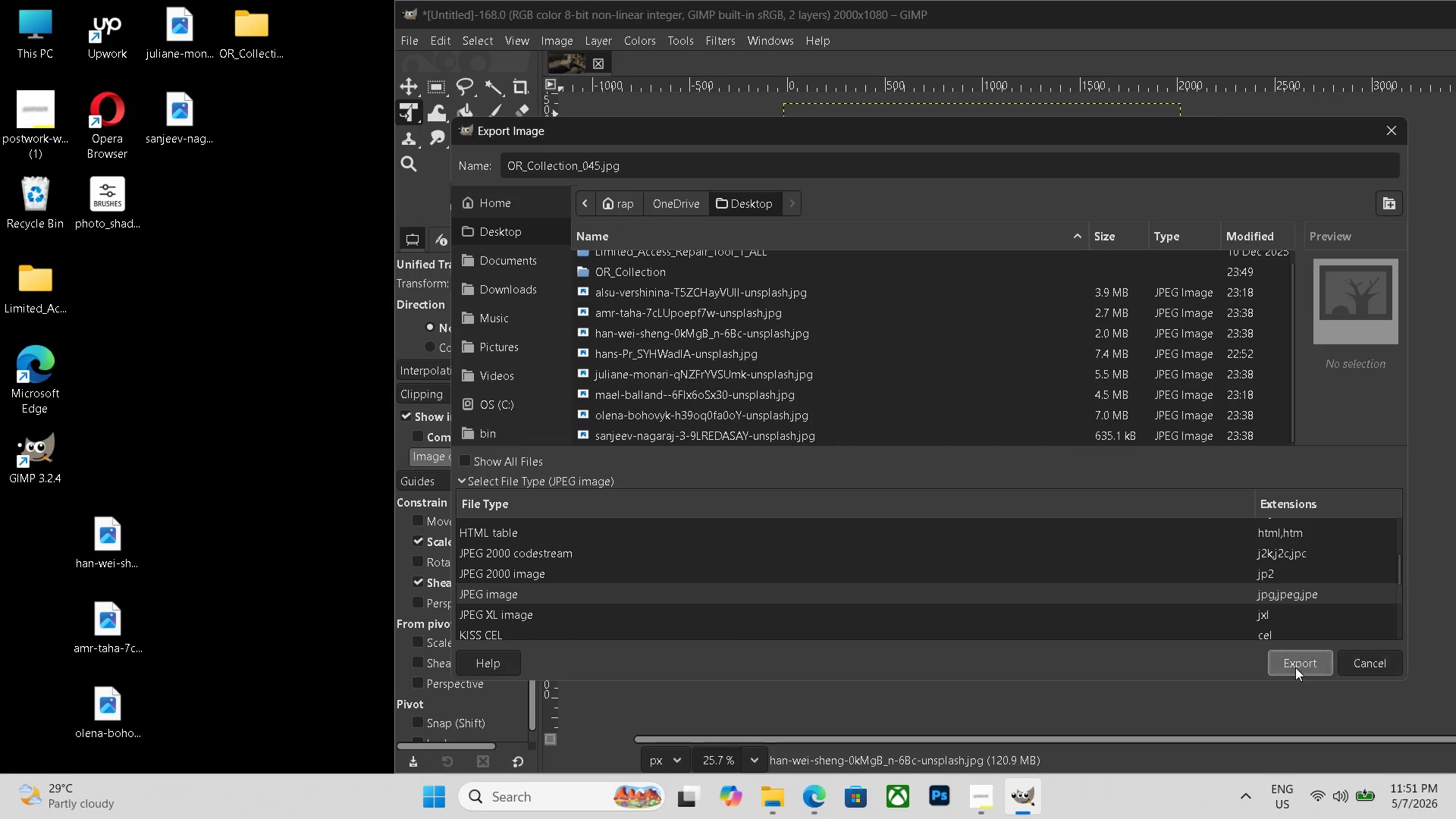 
left_click([1295, 667])
 